 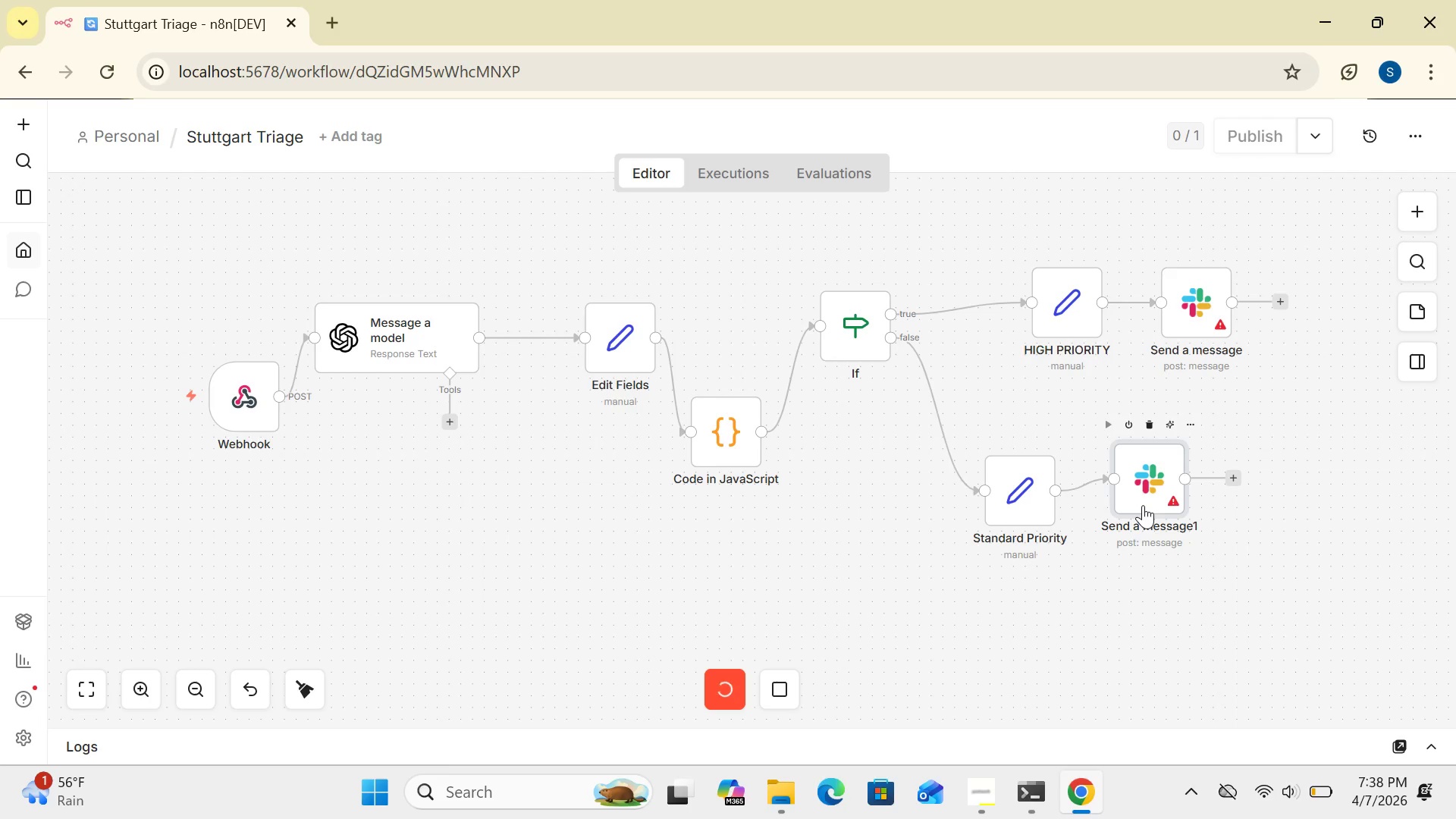 
left_click_drag(start_coordinate=[932, 532], to_coordinate=[936, 570])
 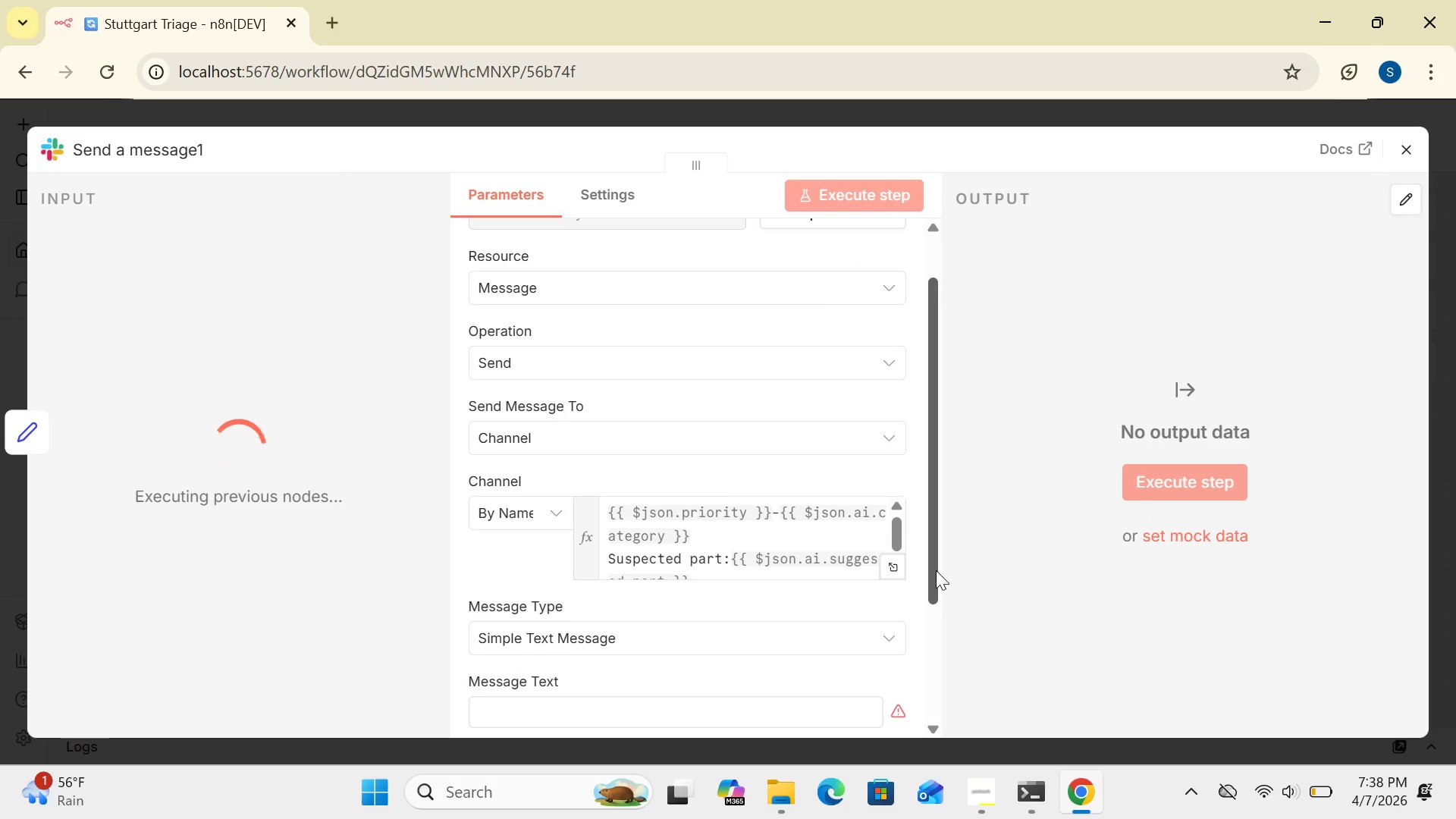 
left_click_drag(start_coordinate=[936, 570], to_coordinate=[948, 504])
 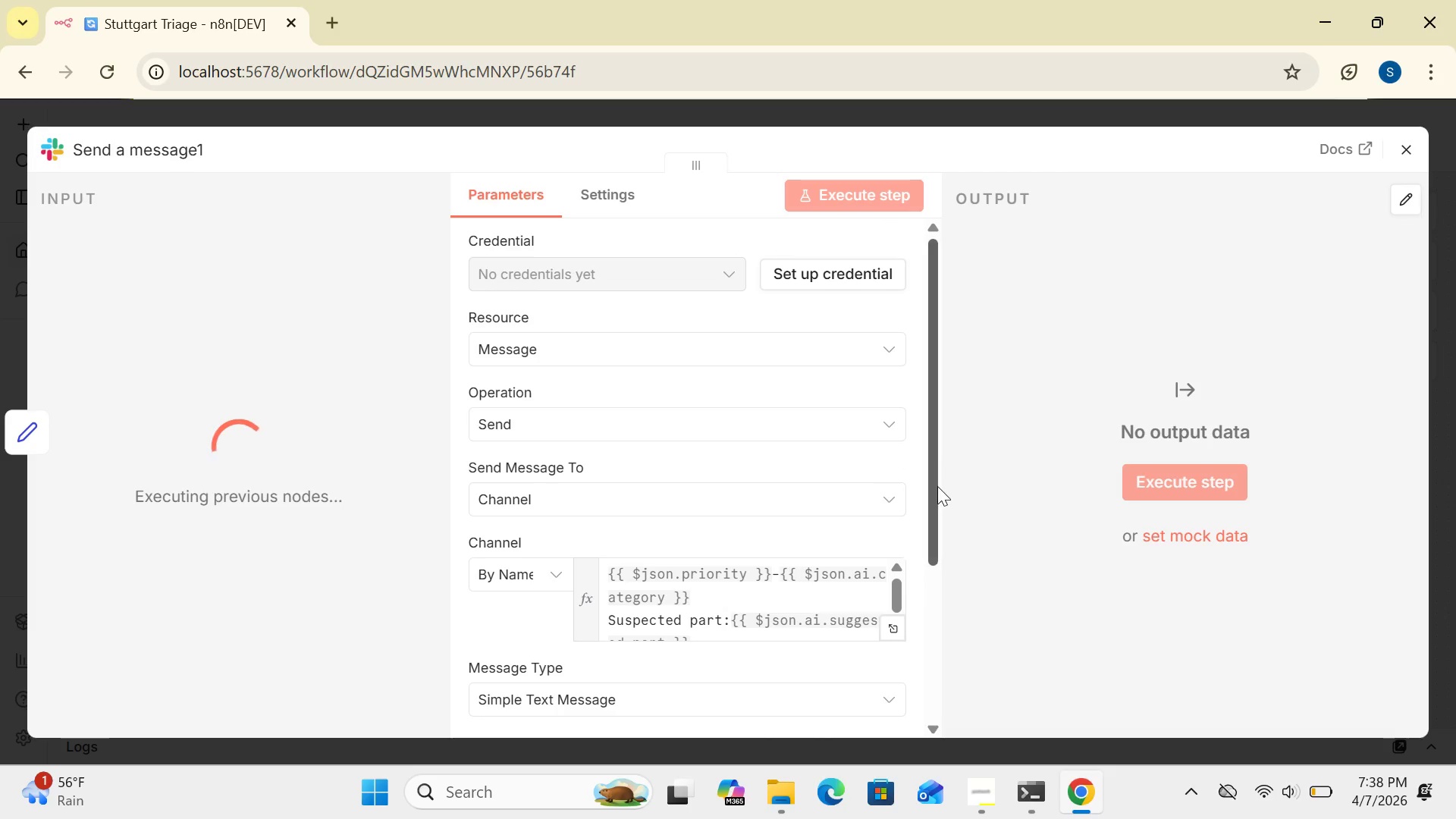 
left_click_drag(start_coordinate=[937, 485], to_coordinate=[942, 450])
 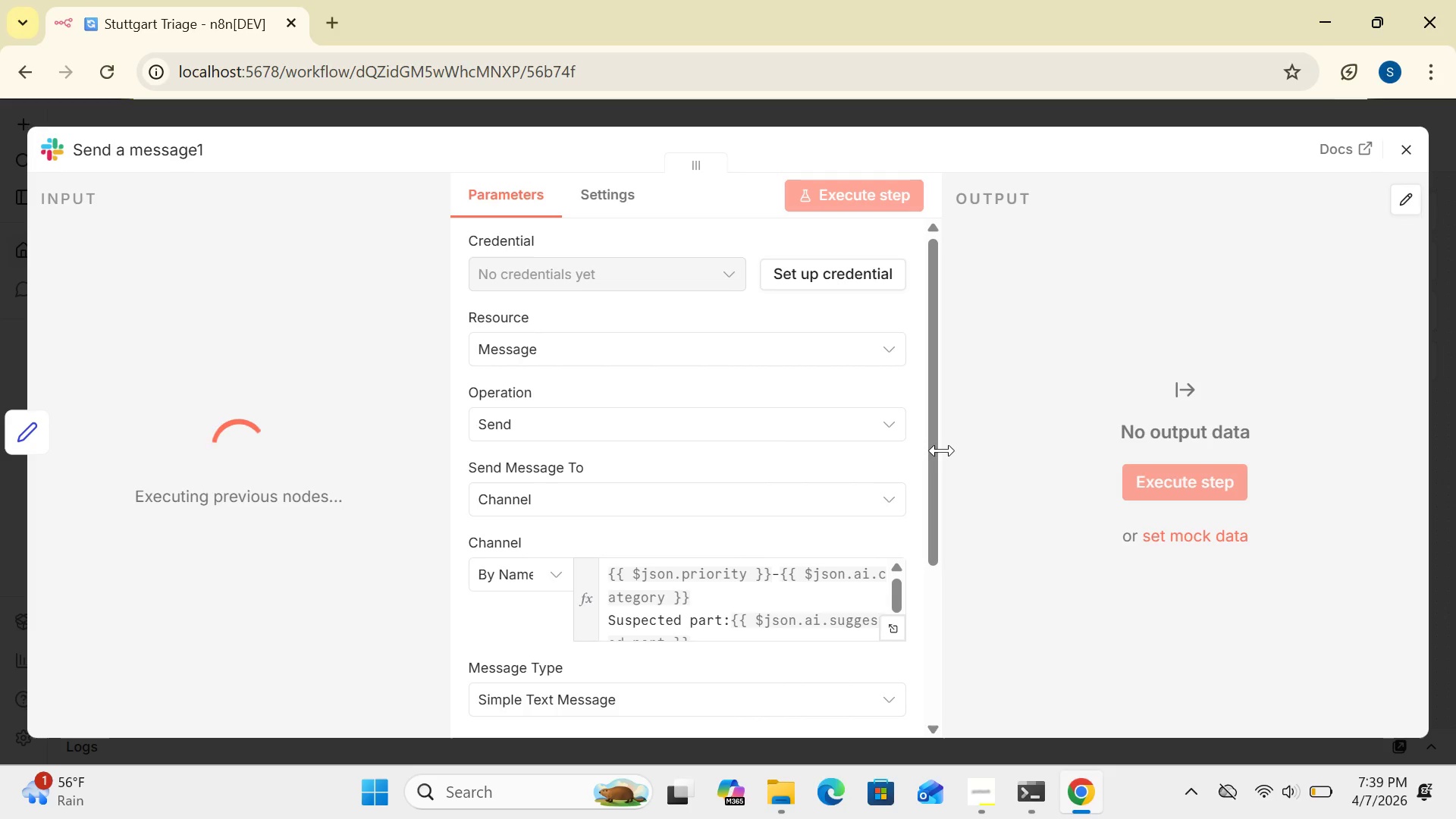 
wait(10.16)
 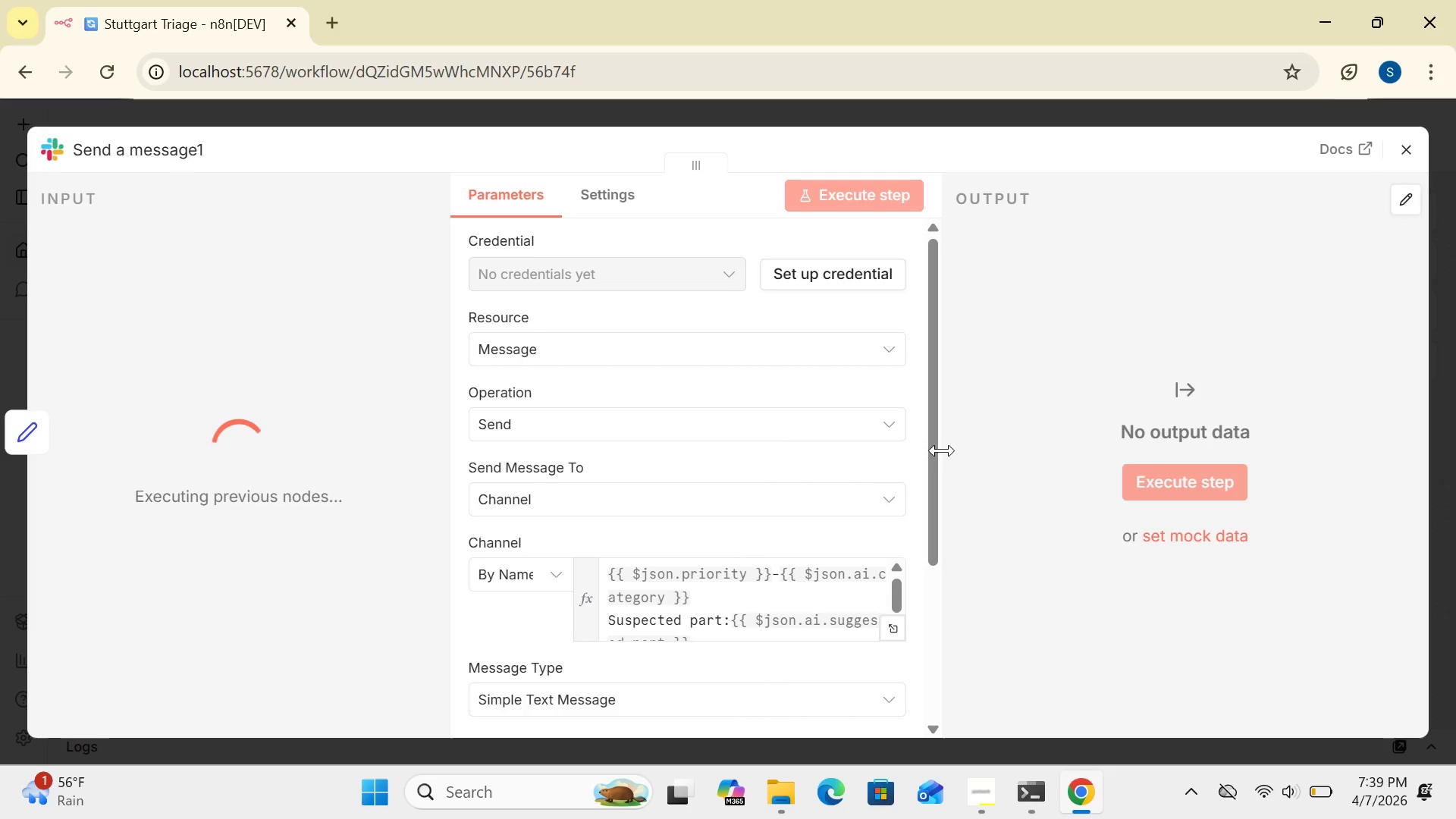 
left_click_drag(start_coordinate=[936, 462], to_coordinate=[958, 422])
 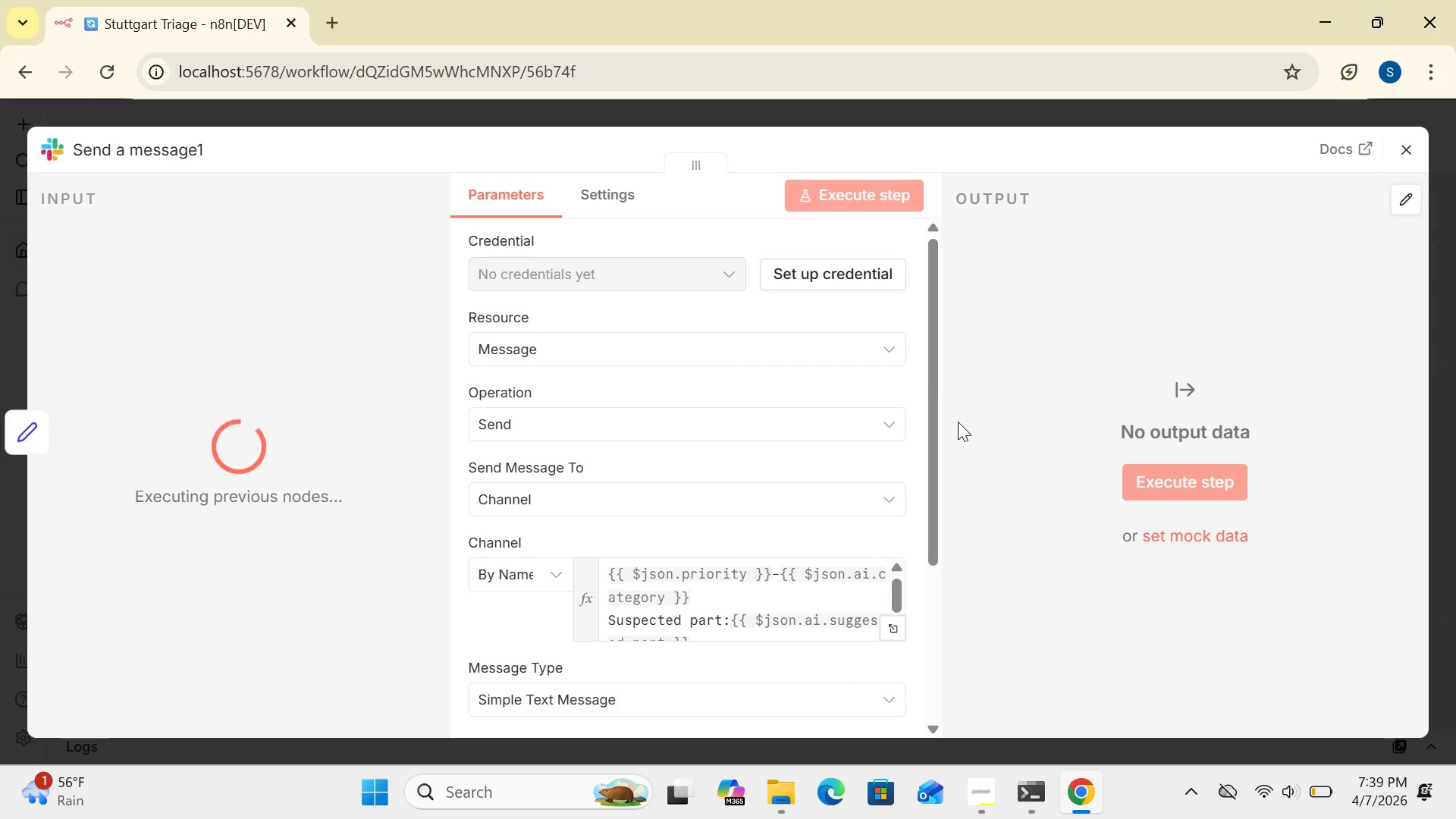 
wait(7.89)
 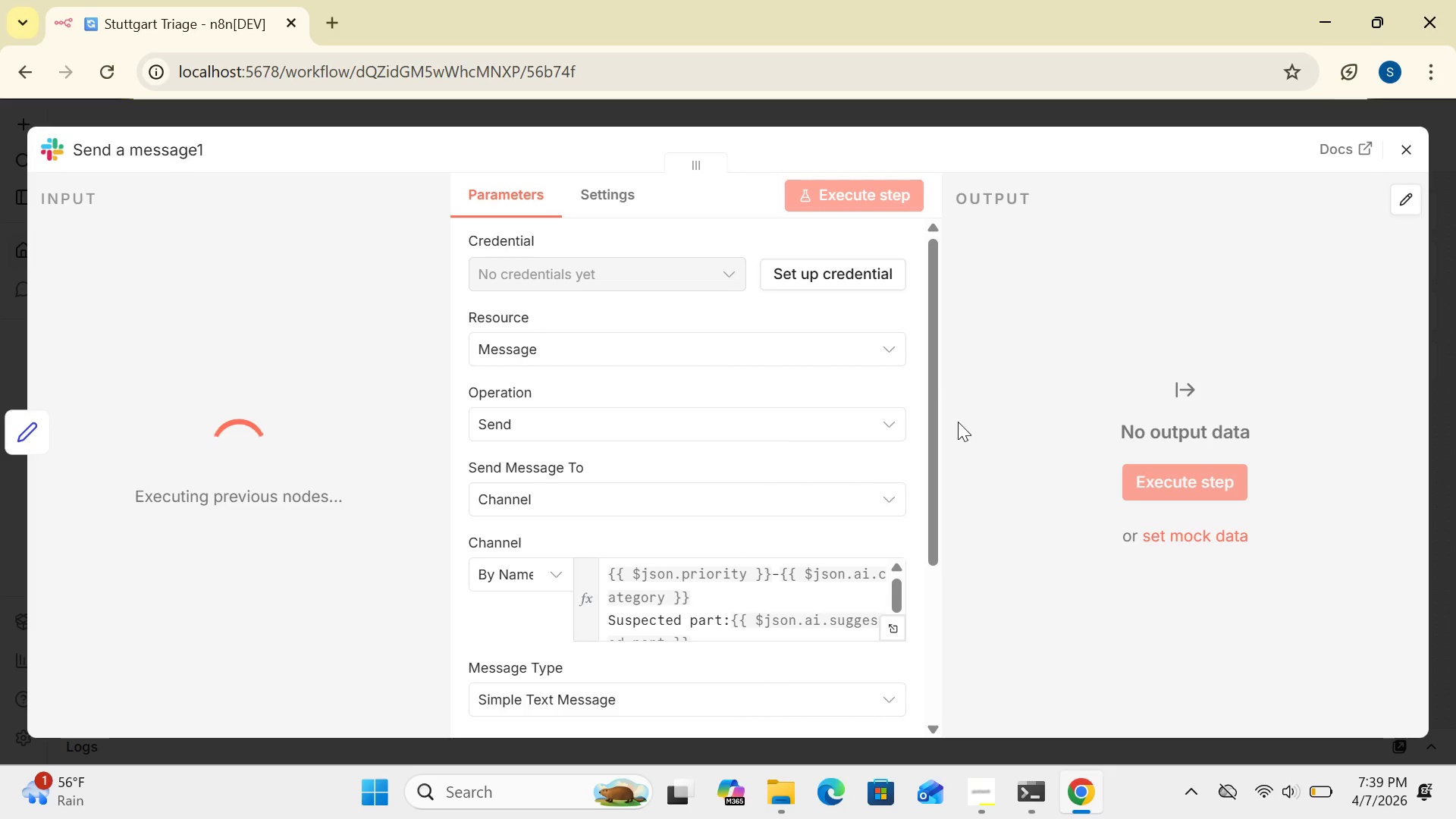 
left_click_drag(start_coordinate=[936, 431], to_coordinate=[940, 456])
 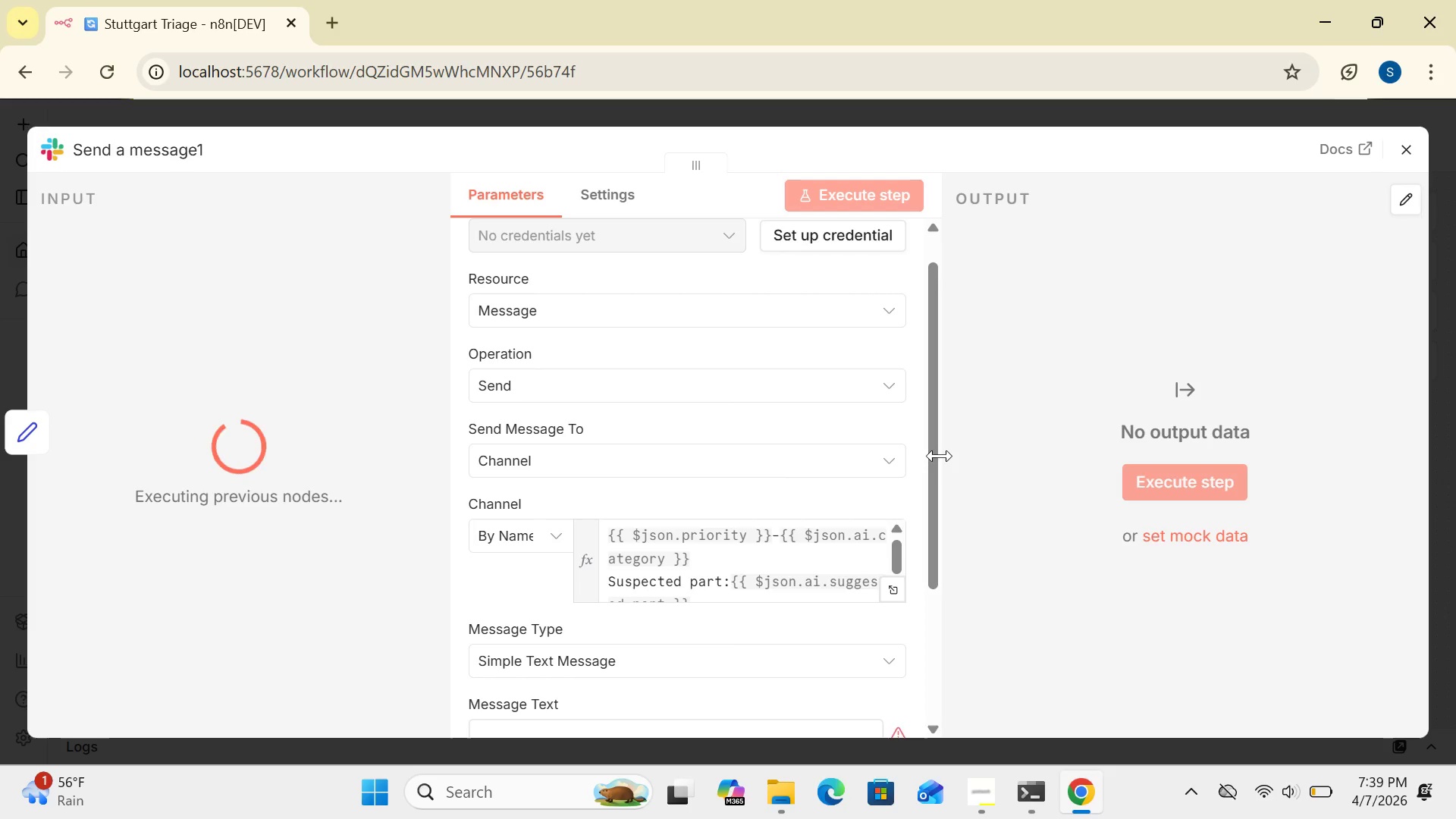 
wait(7.72)
 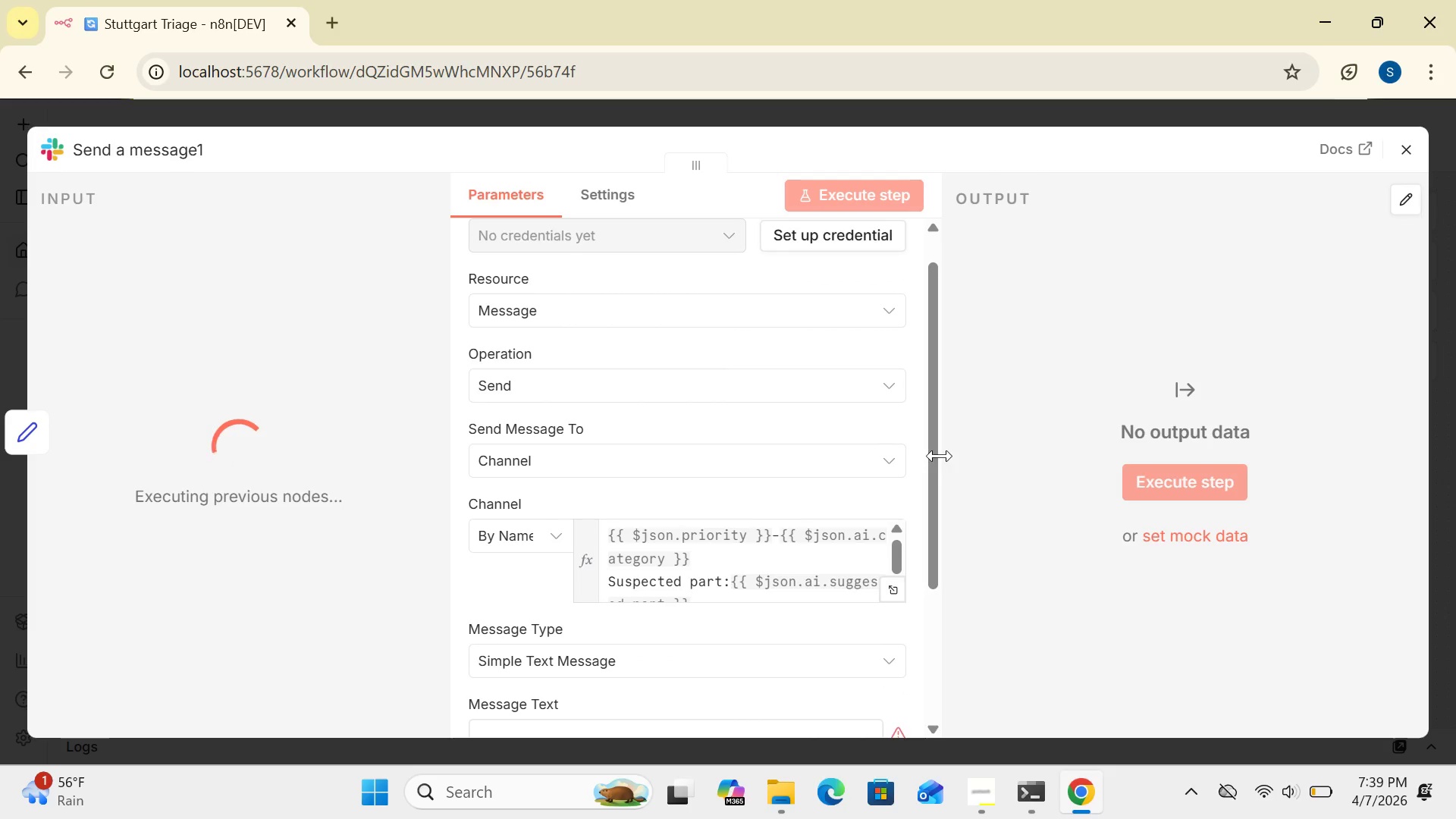 
left_click_drag(start_coordinate=[936, 480], to_coordinate=[937, 541])
 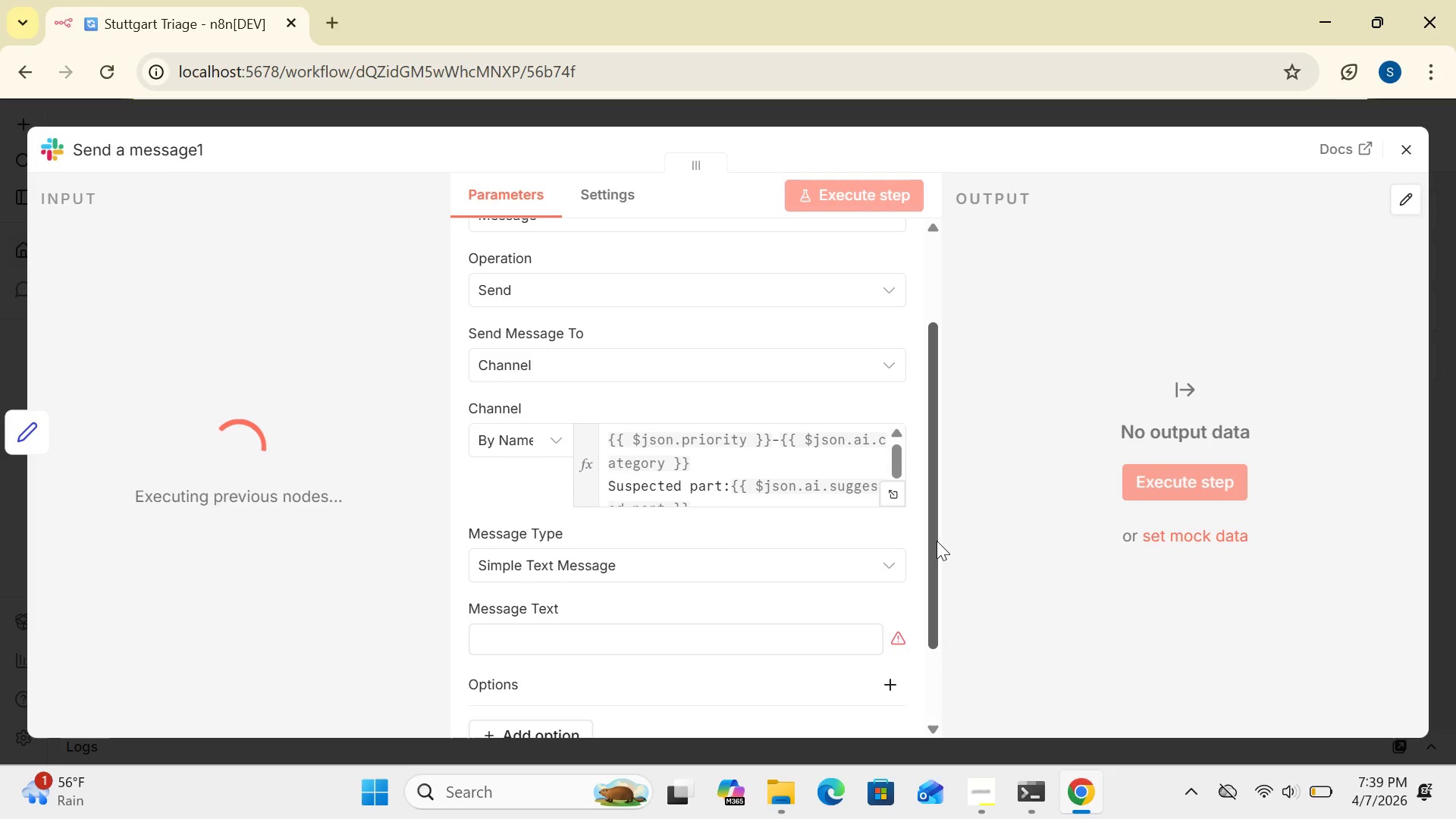 
left_click_drag(start_coordinate=[937, 541], to_coordinate=[946, 405])
 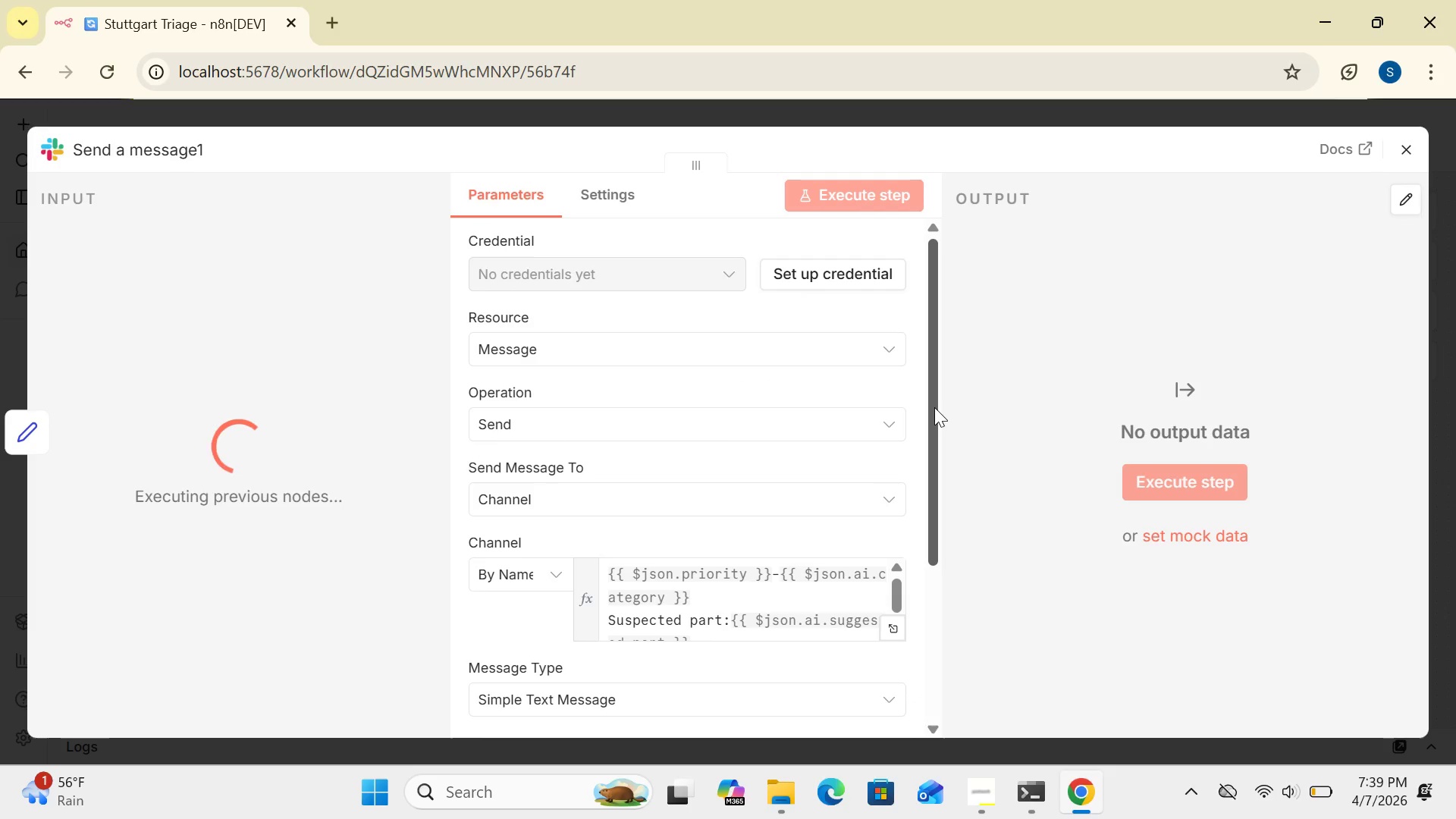 
left_click_drag(start_coordinate=[934, 407], to_coordinate=[927, 498])
 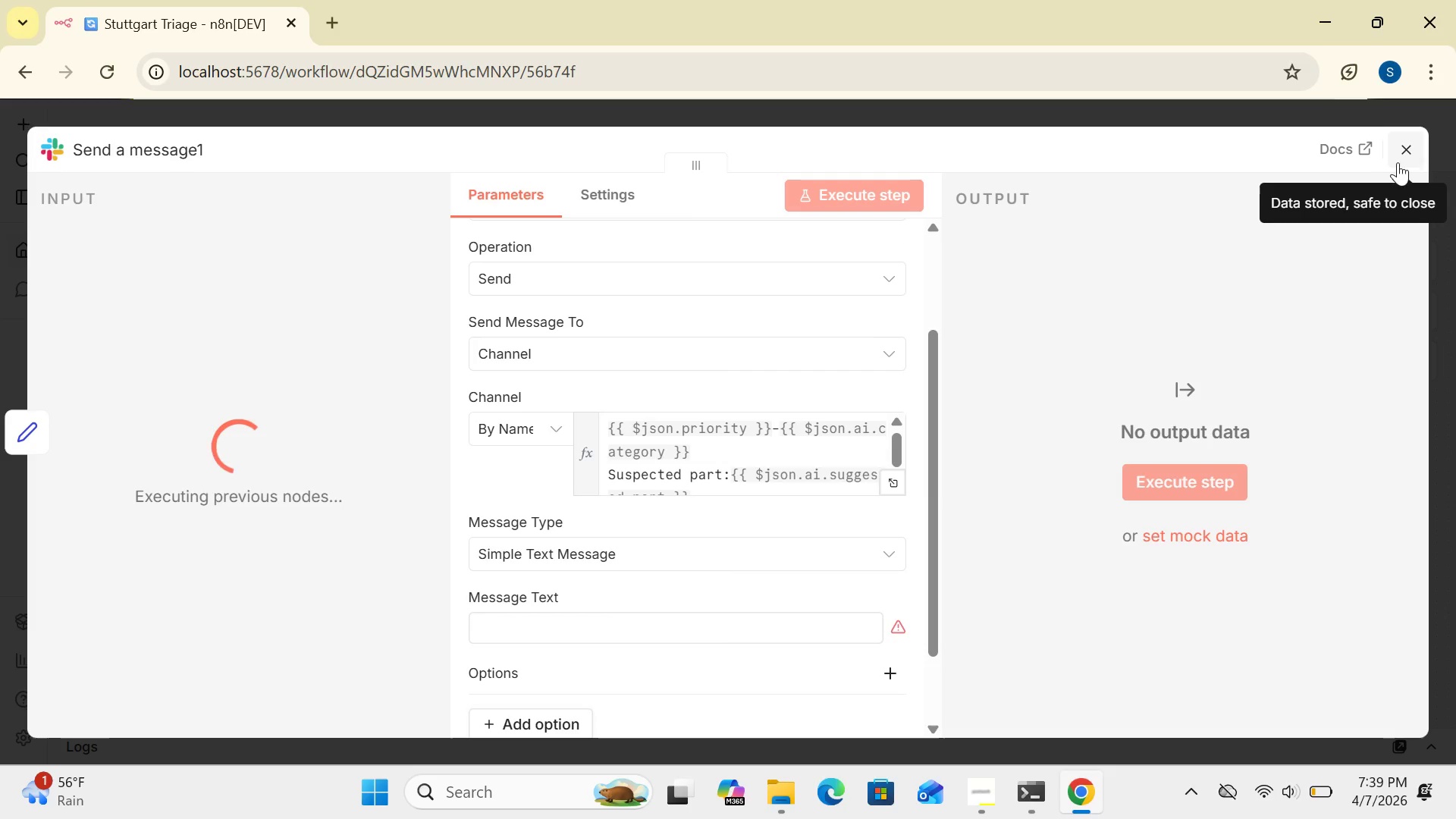 
left_click([1404, 154])
 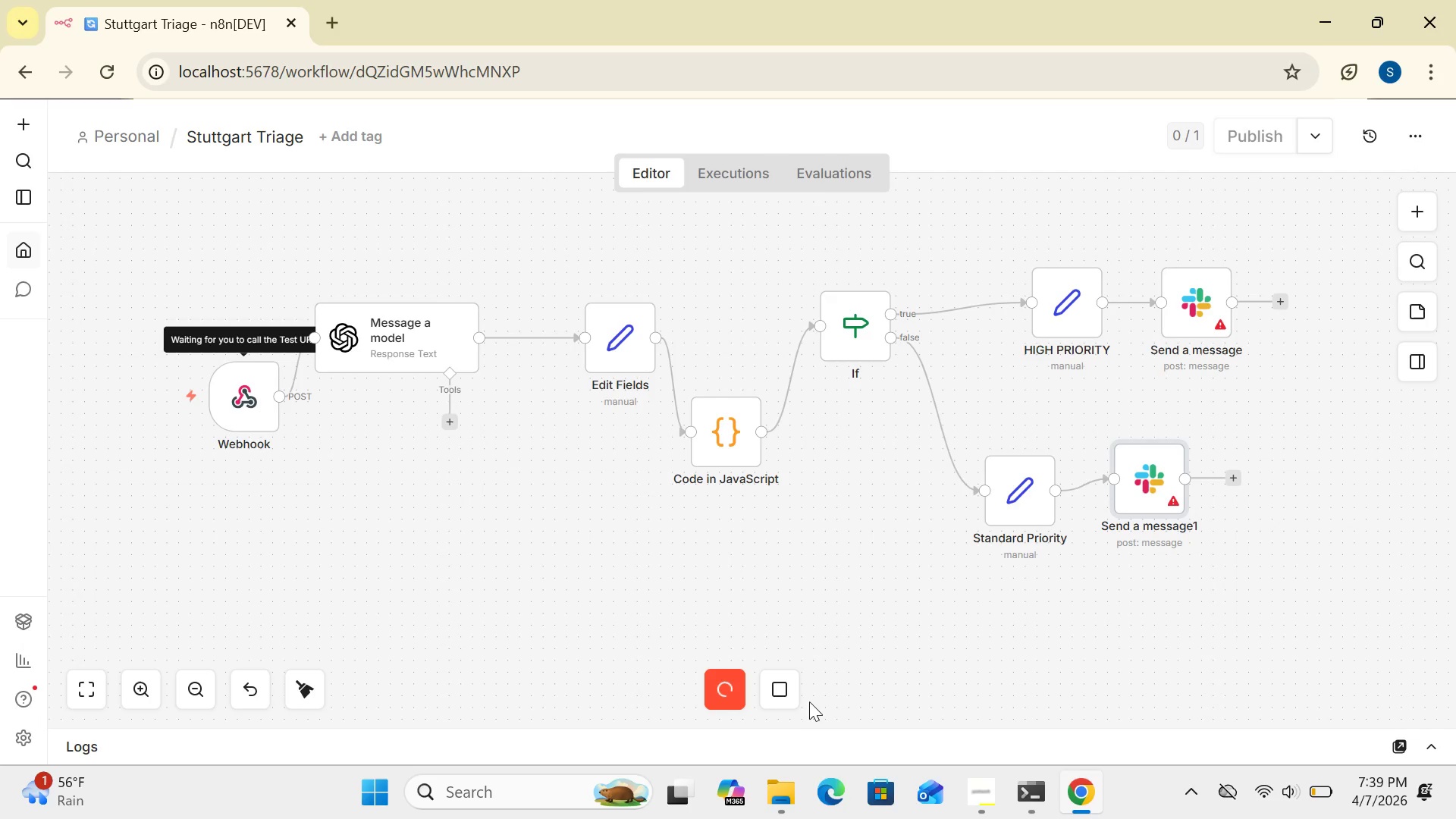 
left_click([786, 695])
 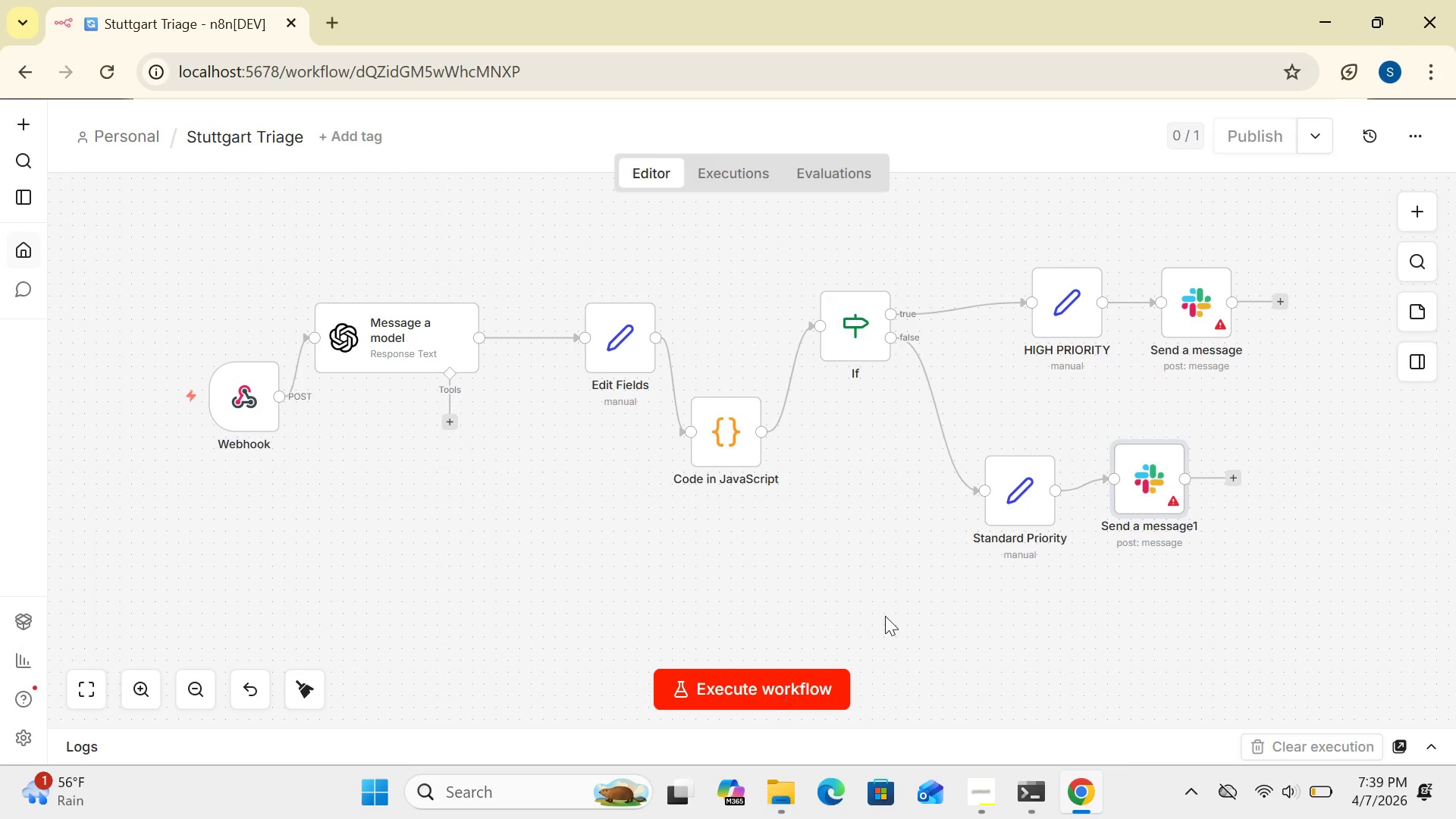 
wait(15.97)
 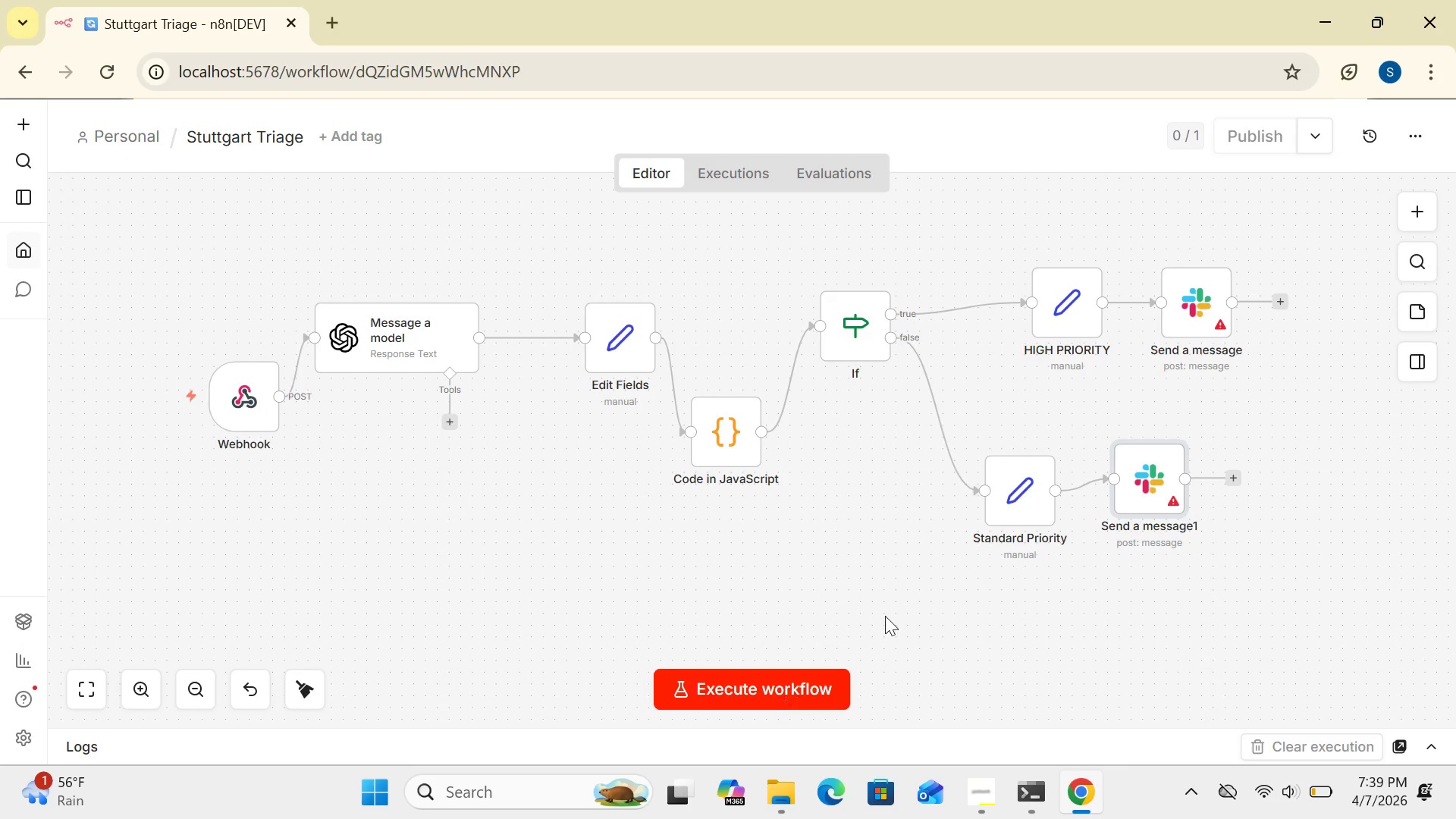 
double_click([728, 436])
 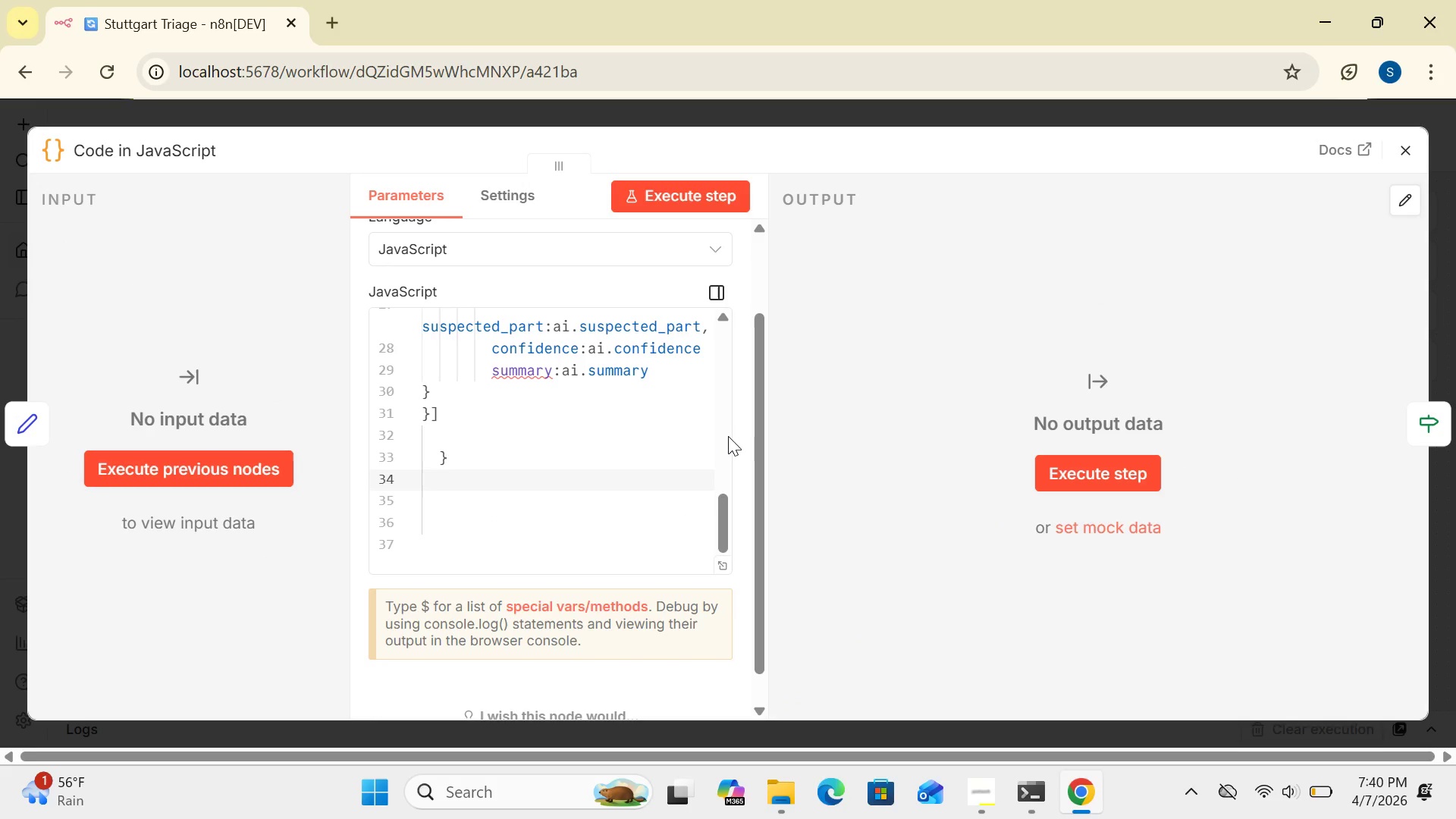 
wait(17.27)
 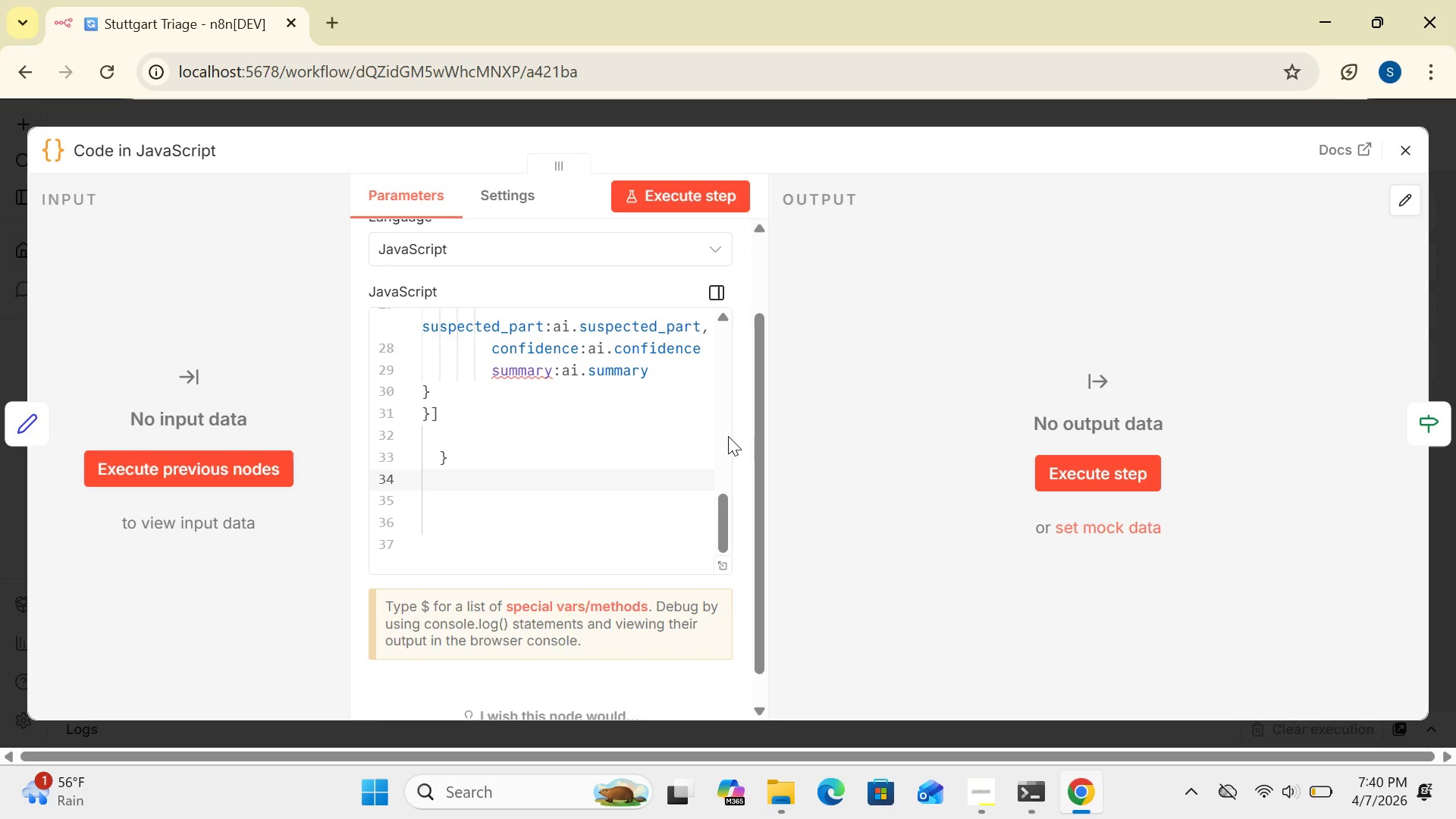 
left_click([727, 562])
 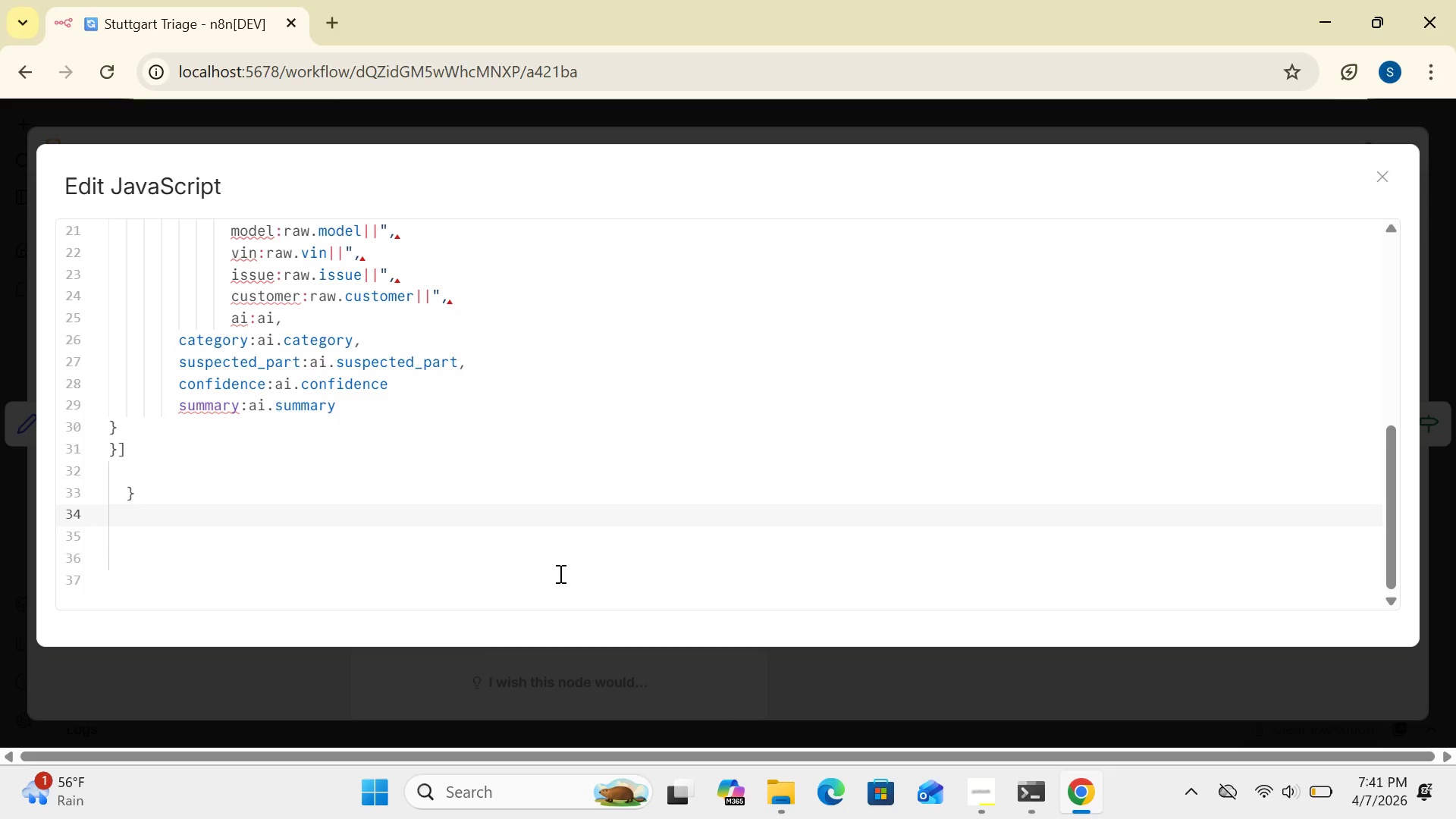 
wait(67.31)
 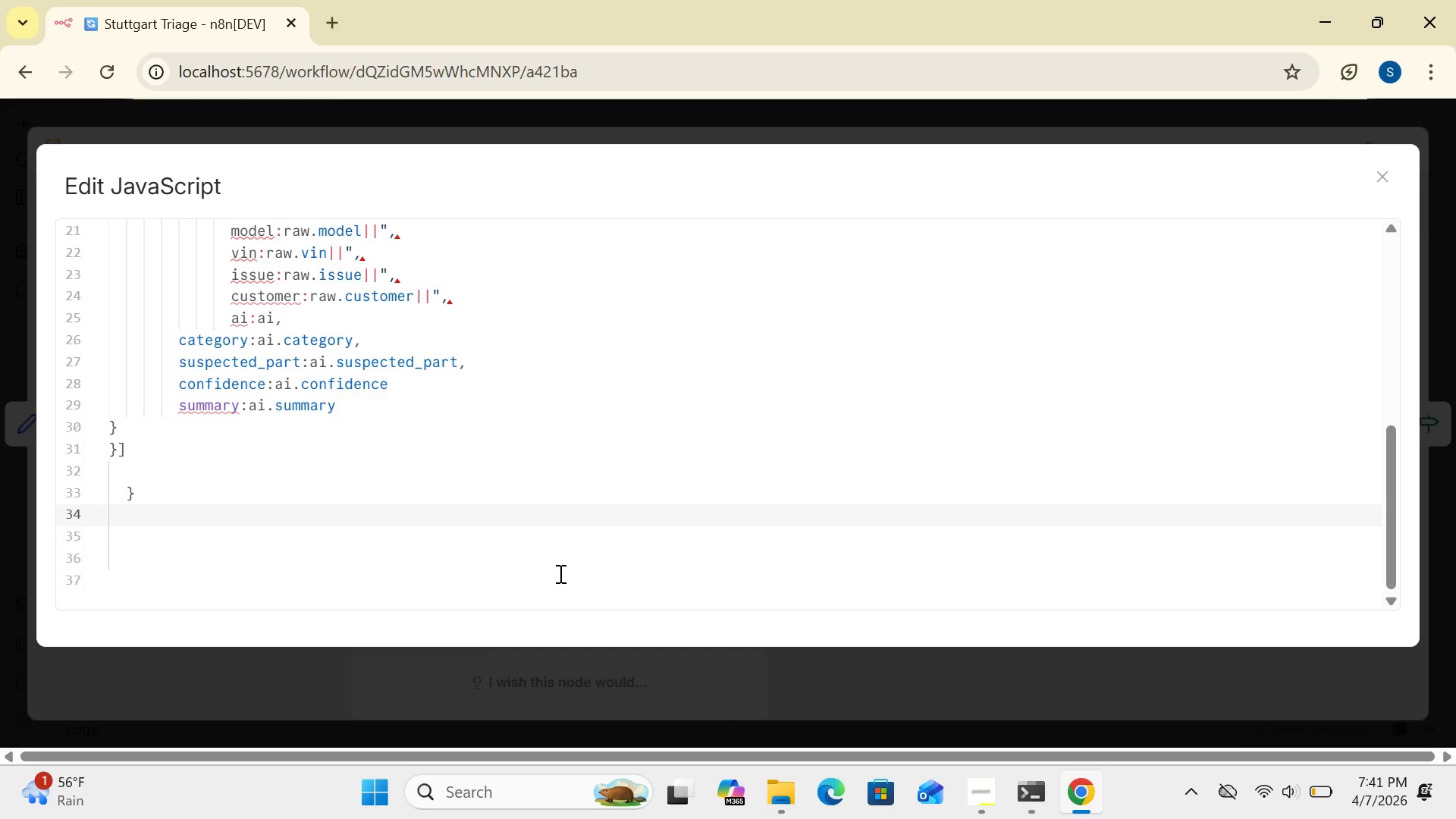 
left_click([210, 500])
 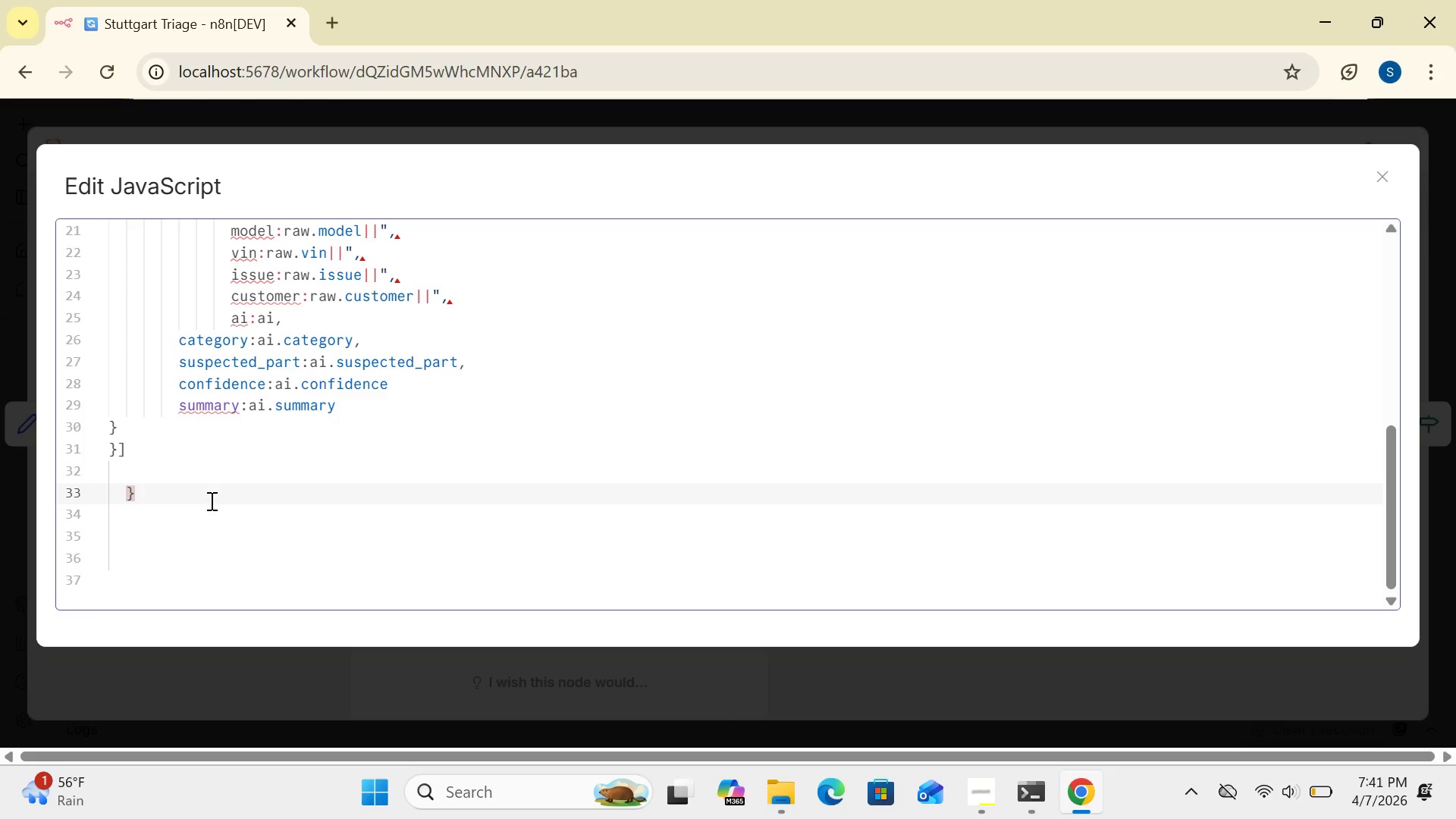 
key(Backspace)
 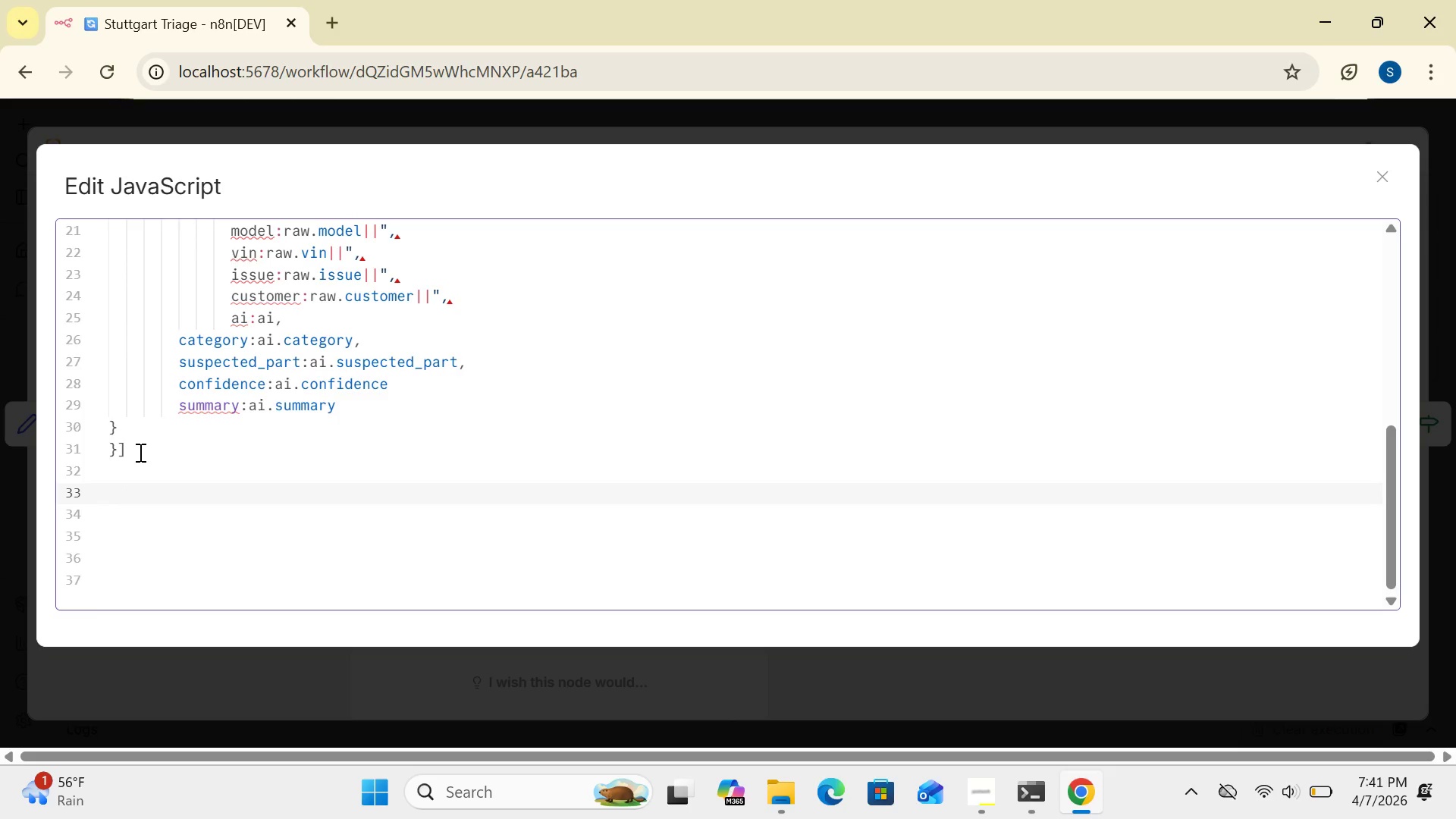 
left_click([139, 452])
 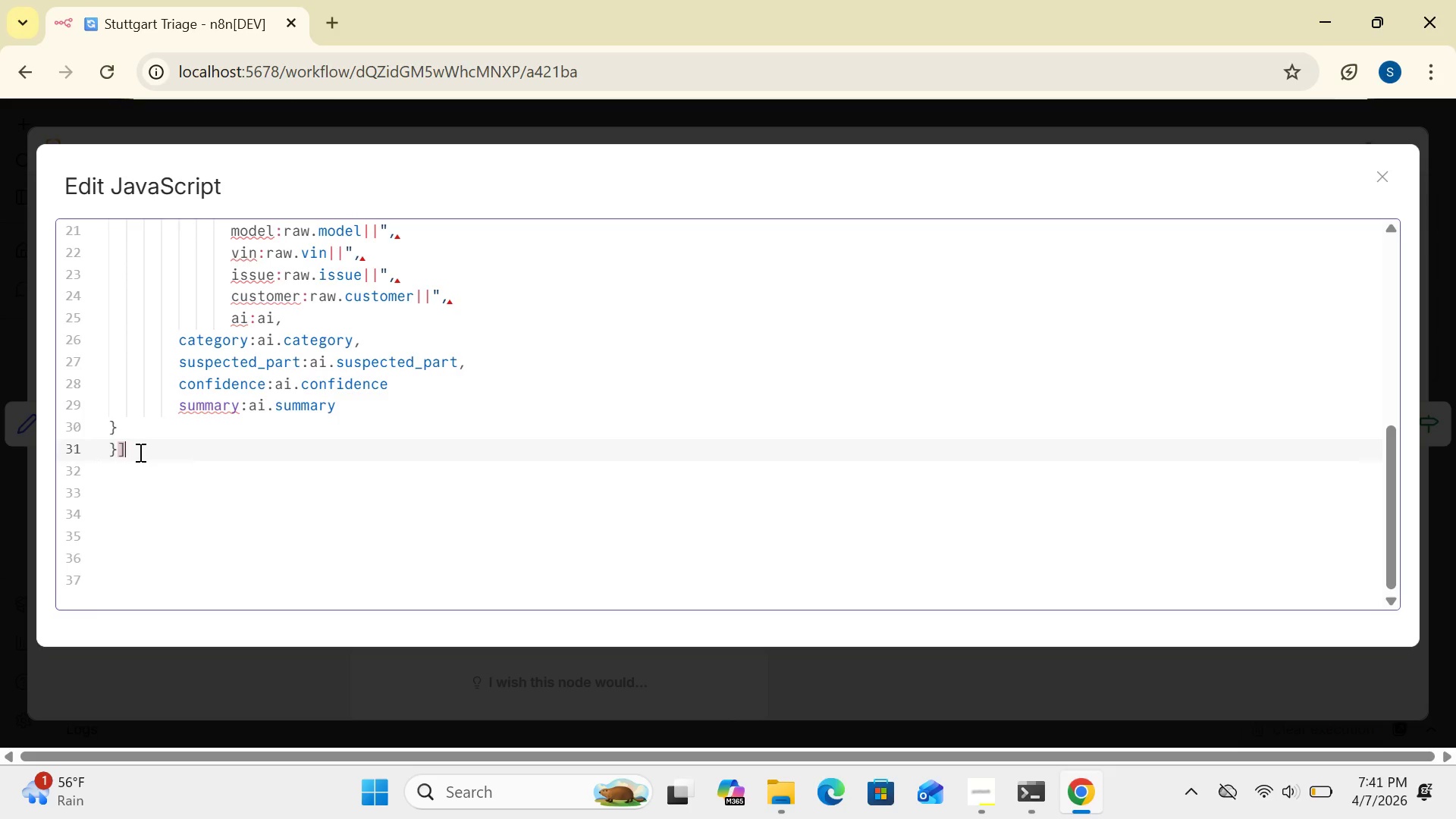 
key(Semicolon)
 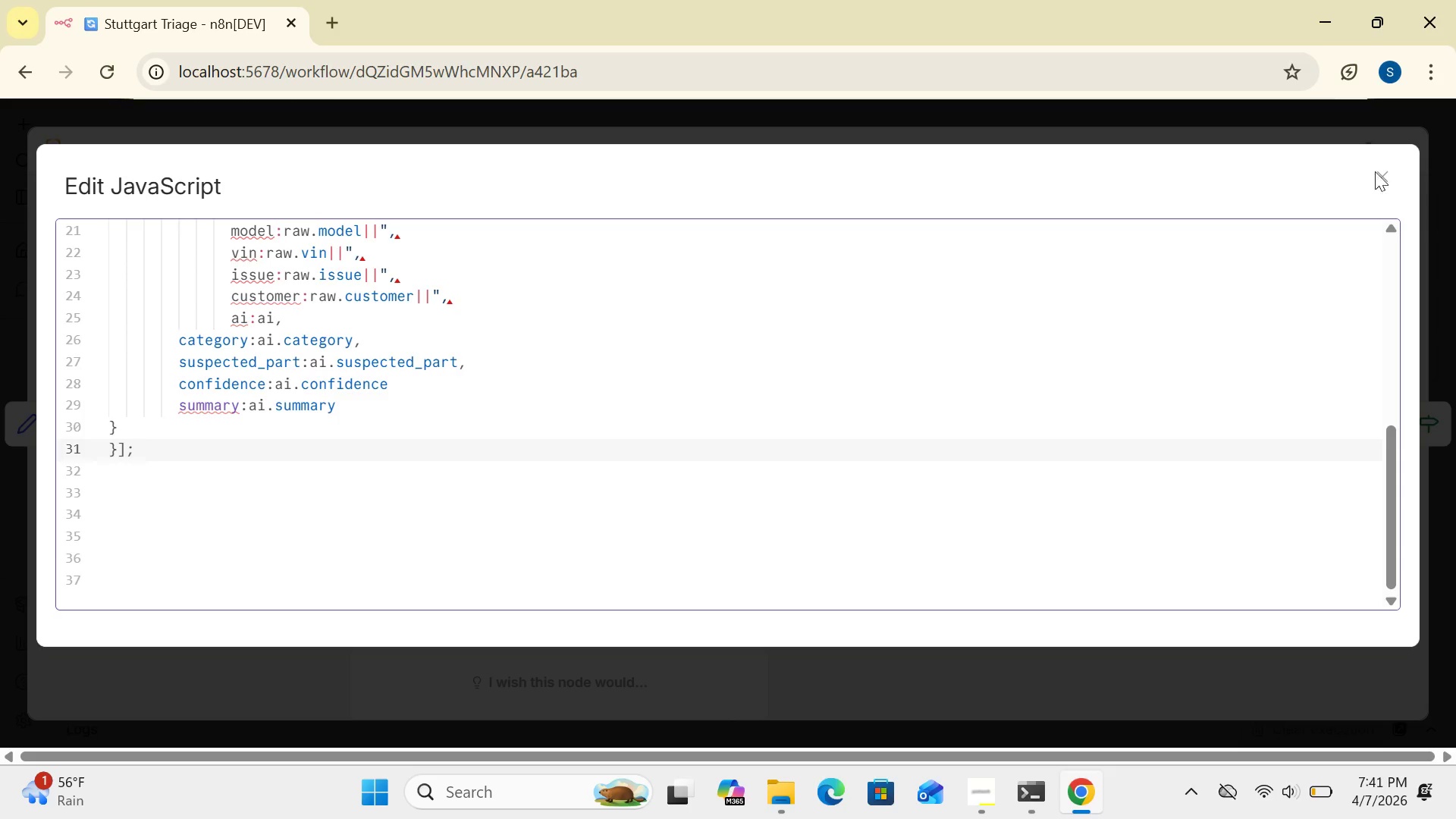 
left_click([1390, 169])
 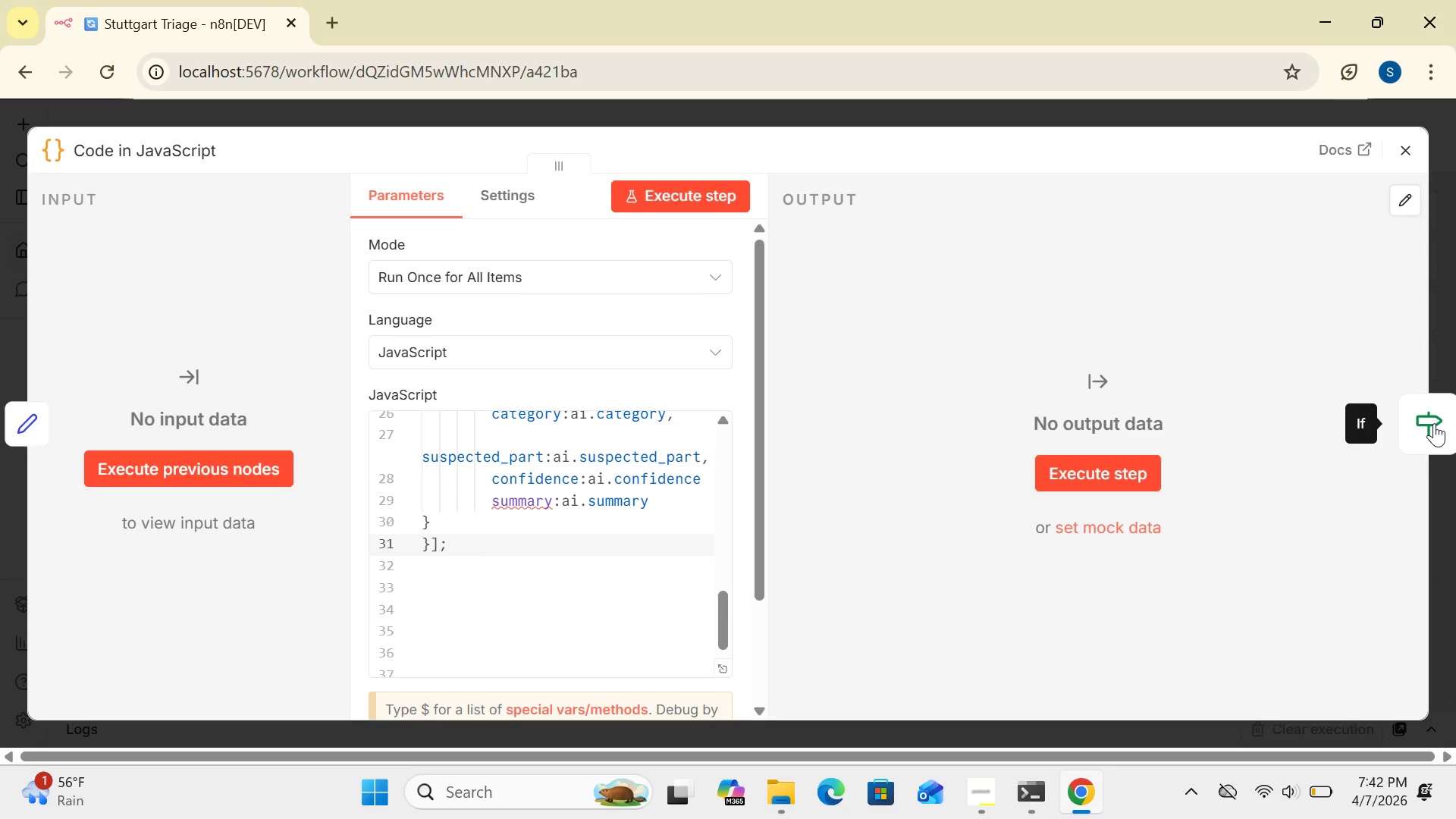 
wait(53.19)
 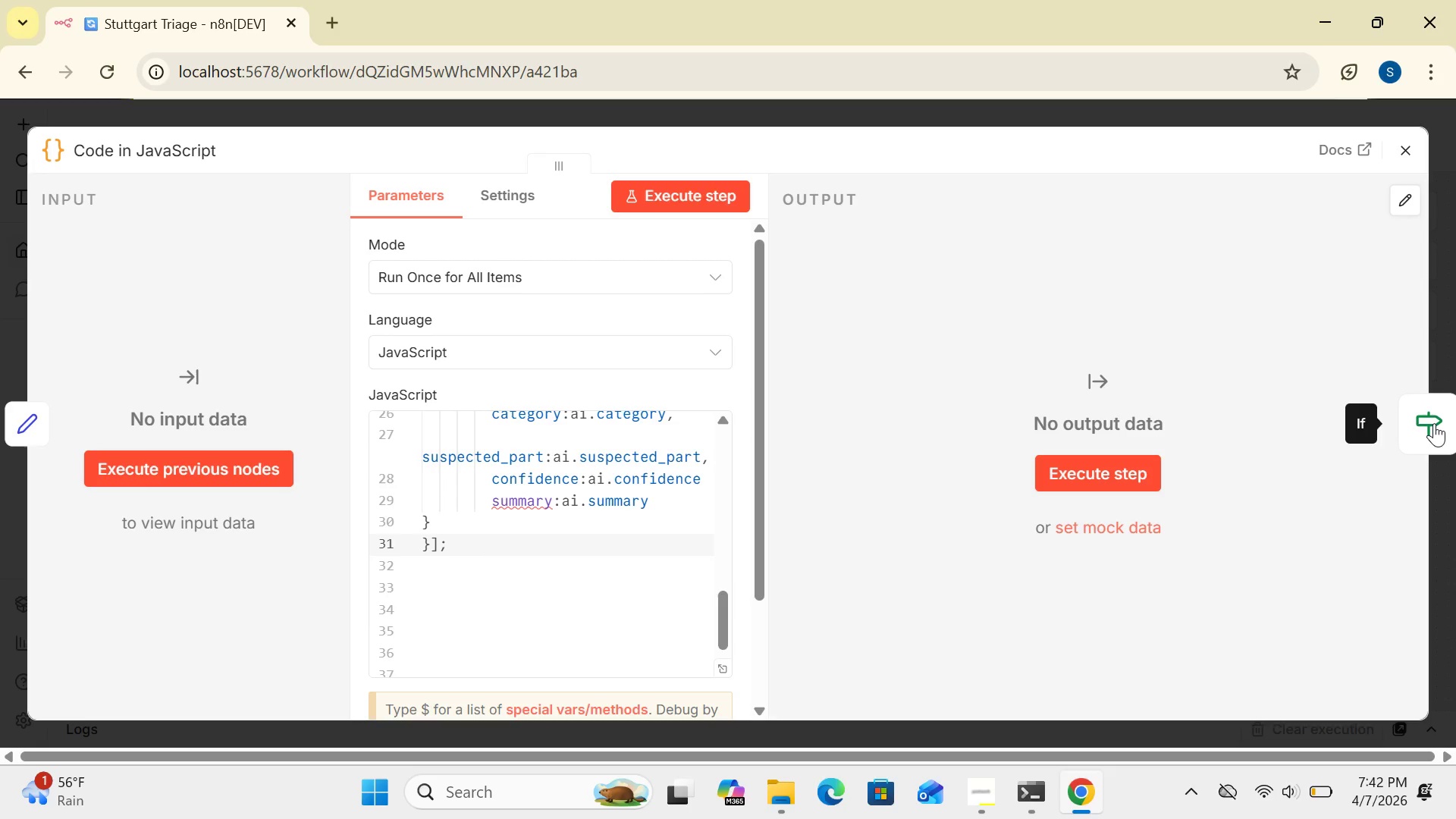 
left_click([1409, 151])
 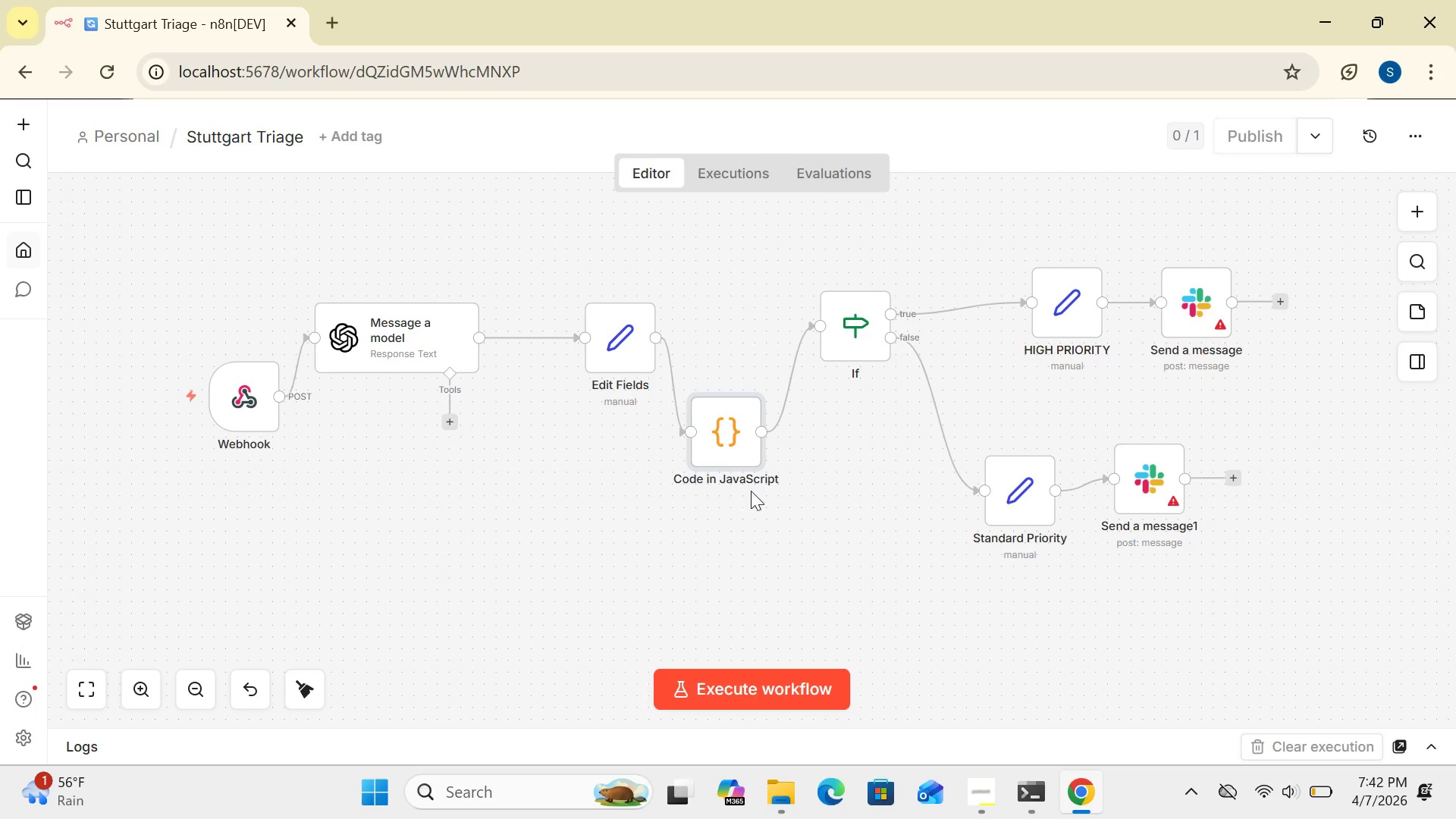 
double_click([724, 440])
 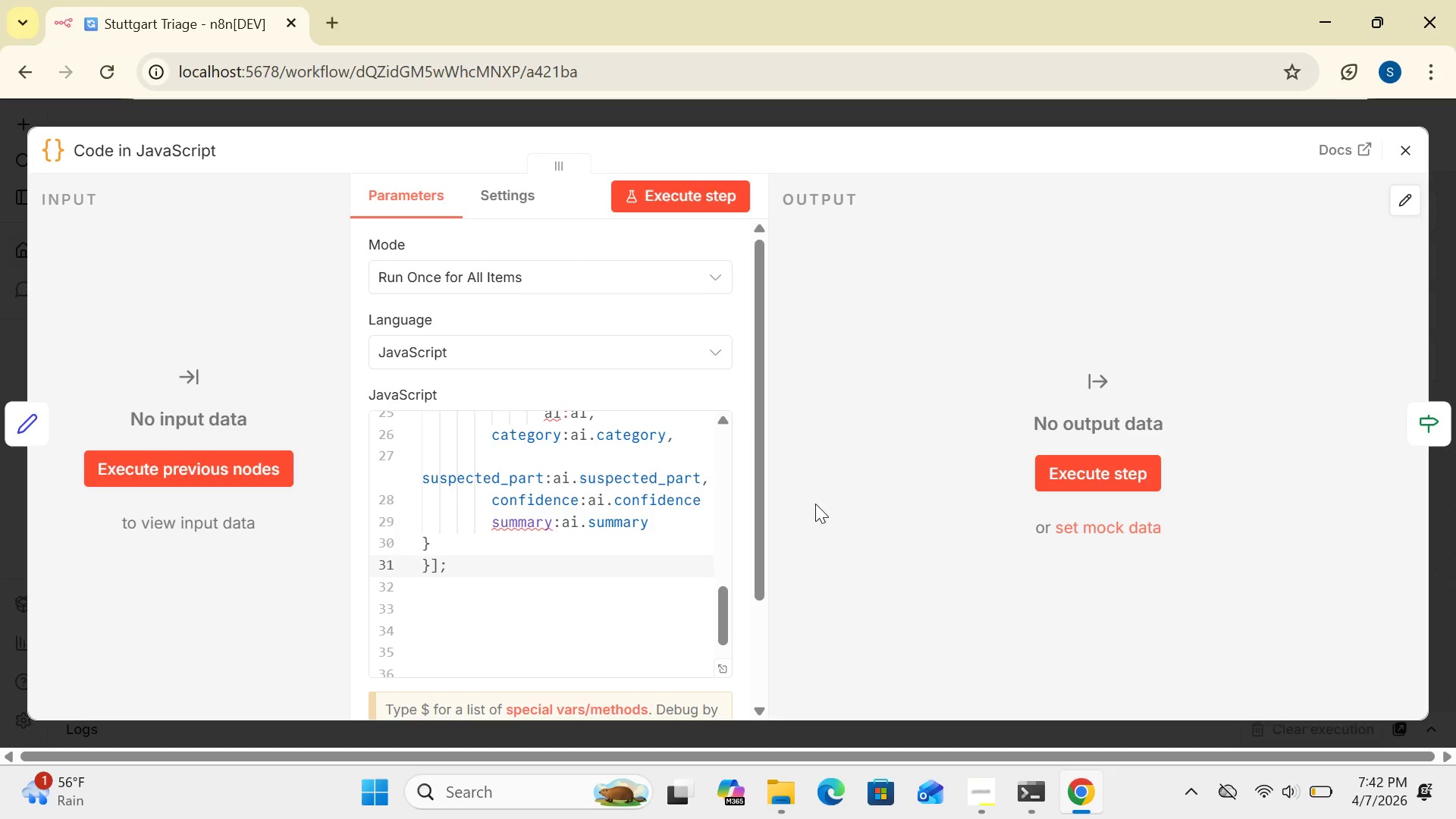 
wait(17.64)
 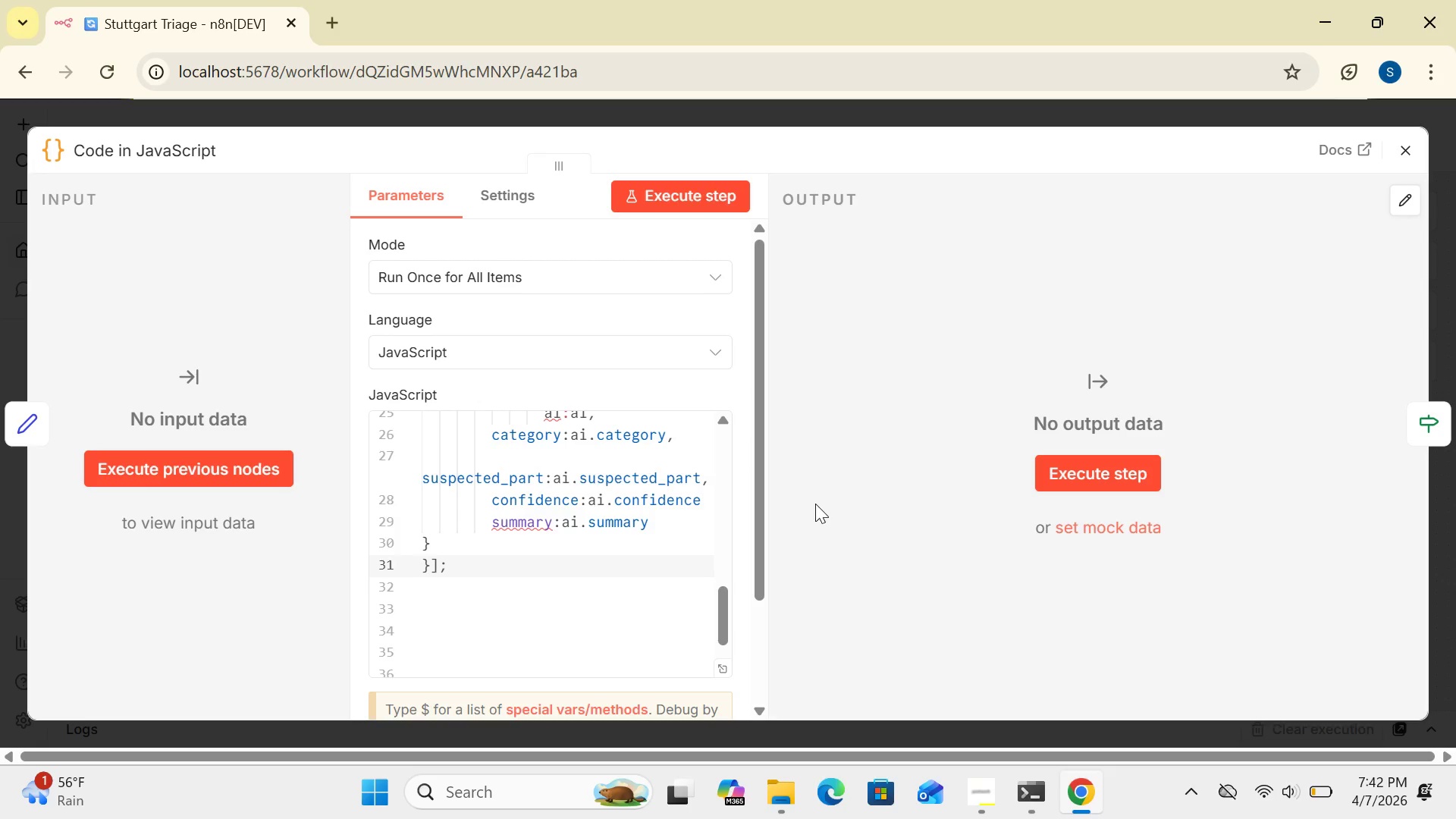 
left_click([1410, 154])
 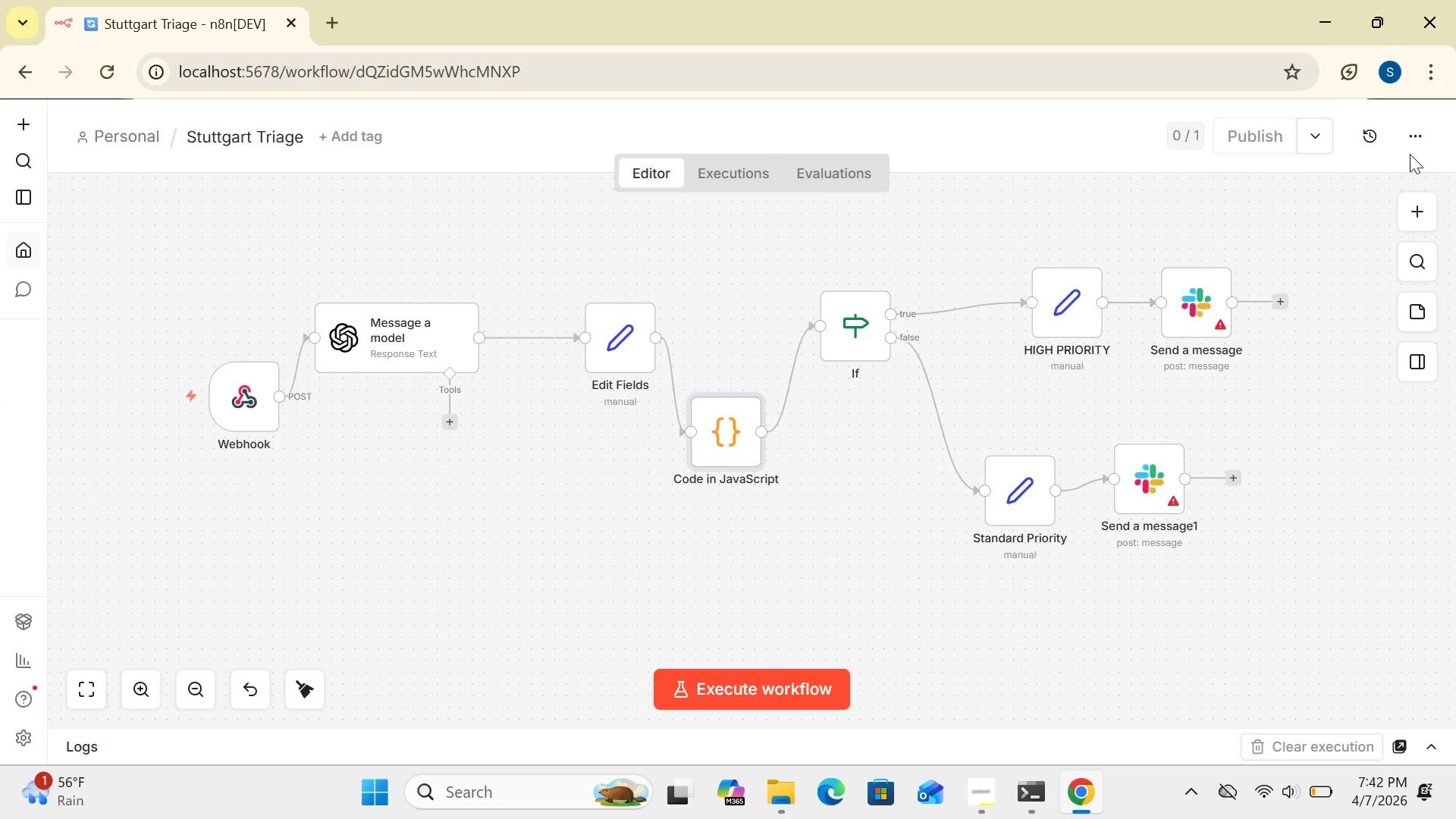 
wait(10.69)
 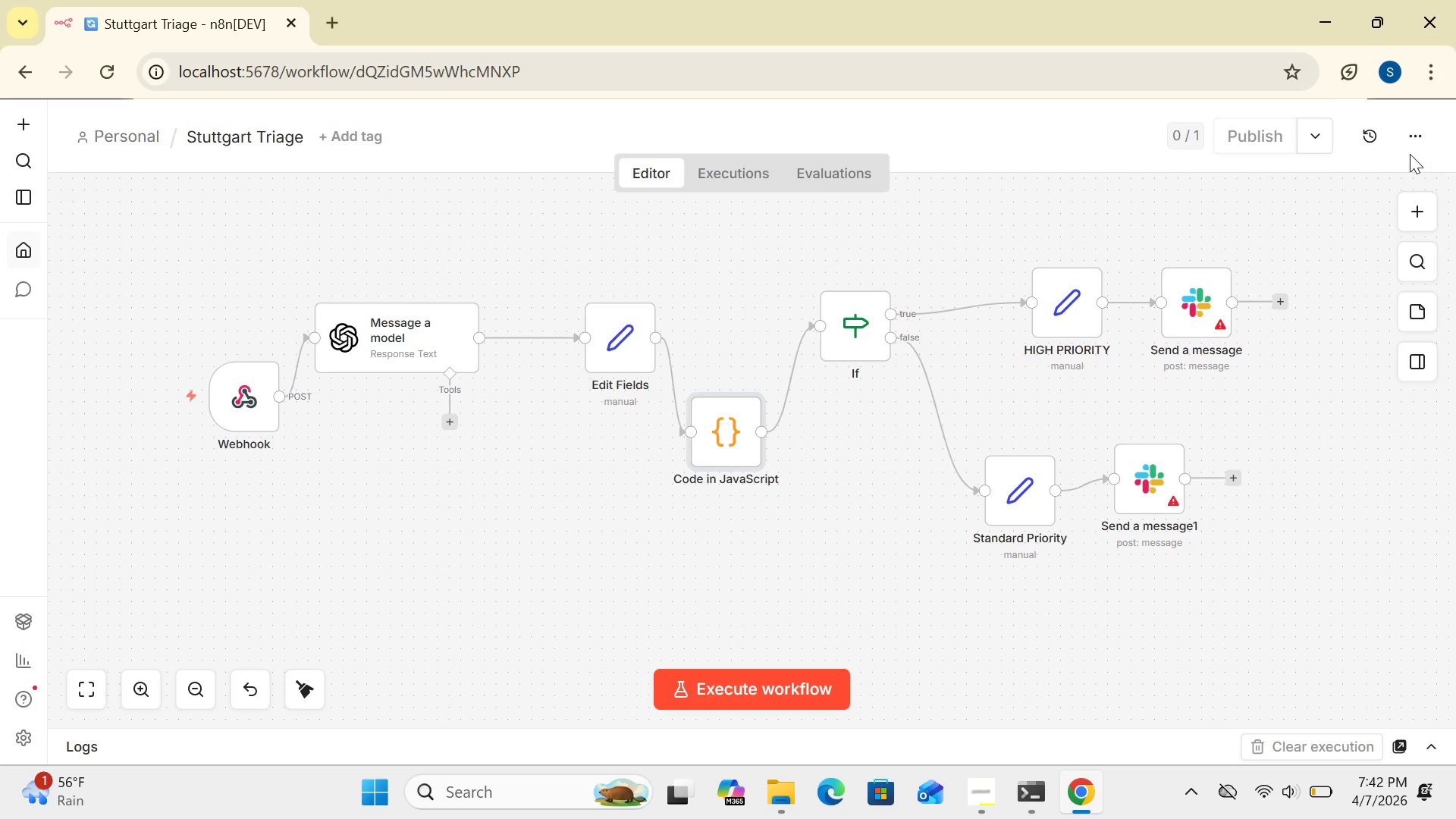 
mouse_move([760, 698])
 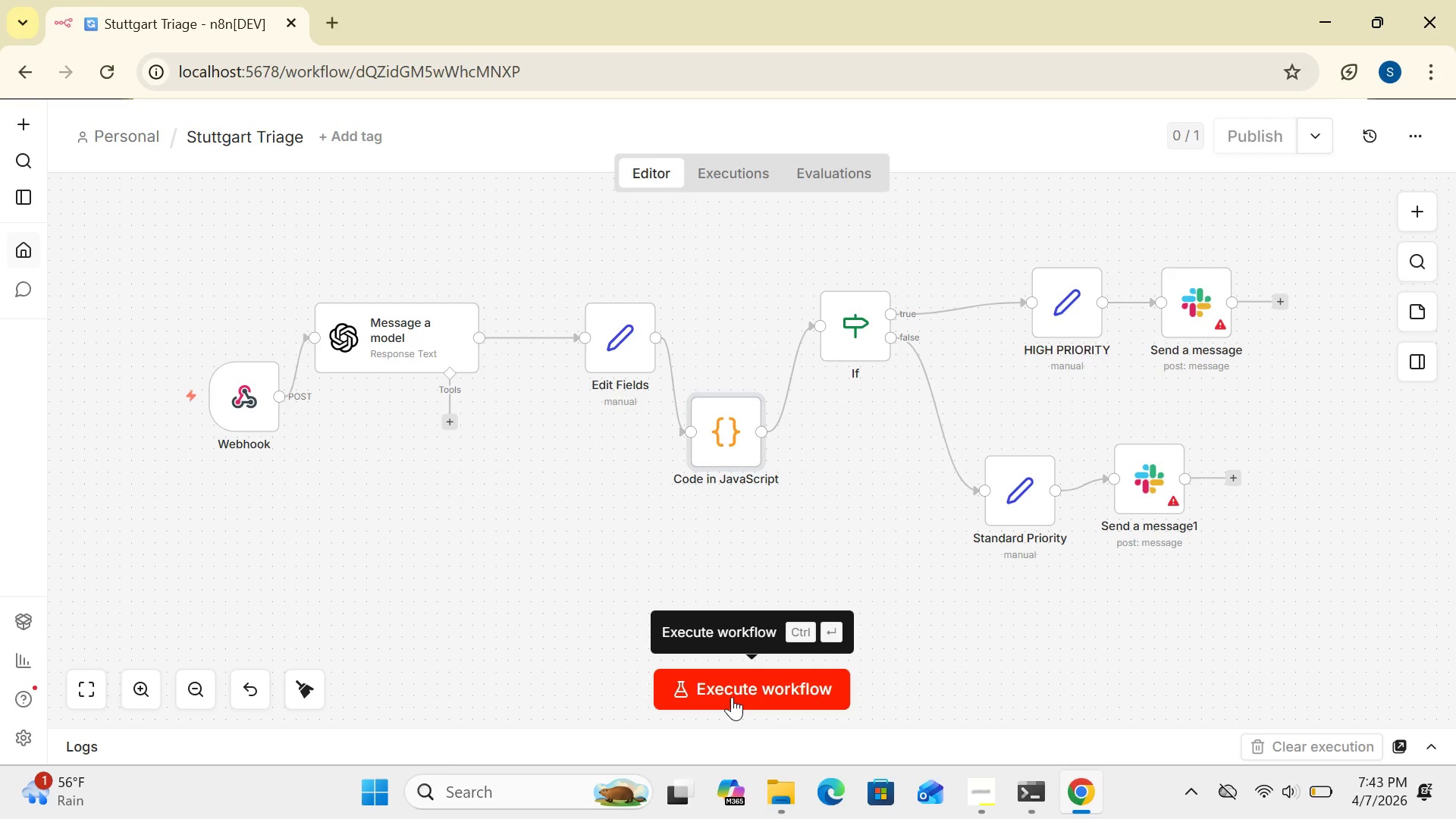 
left_click([732, 697])
 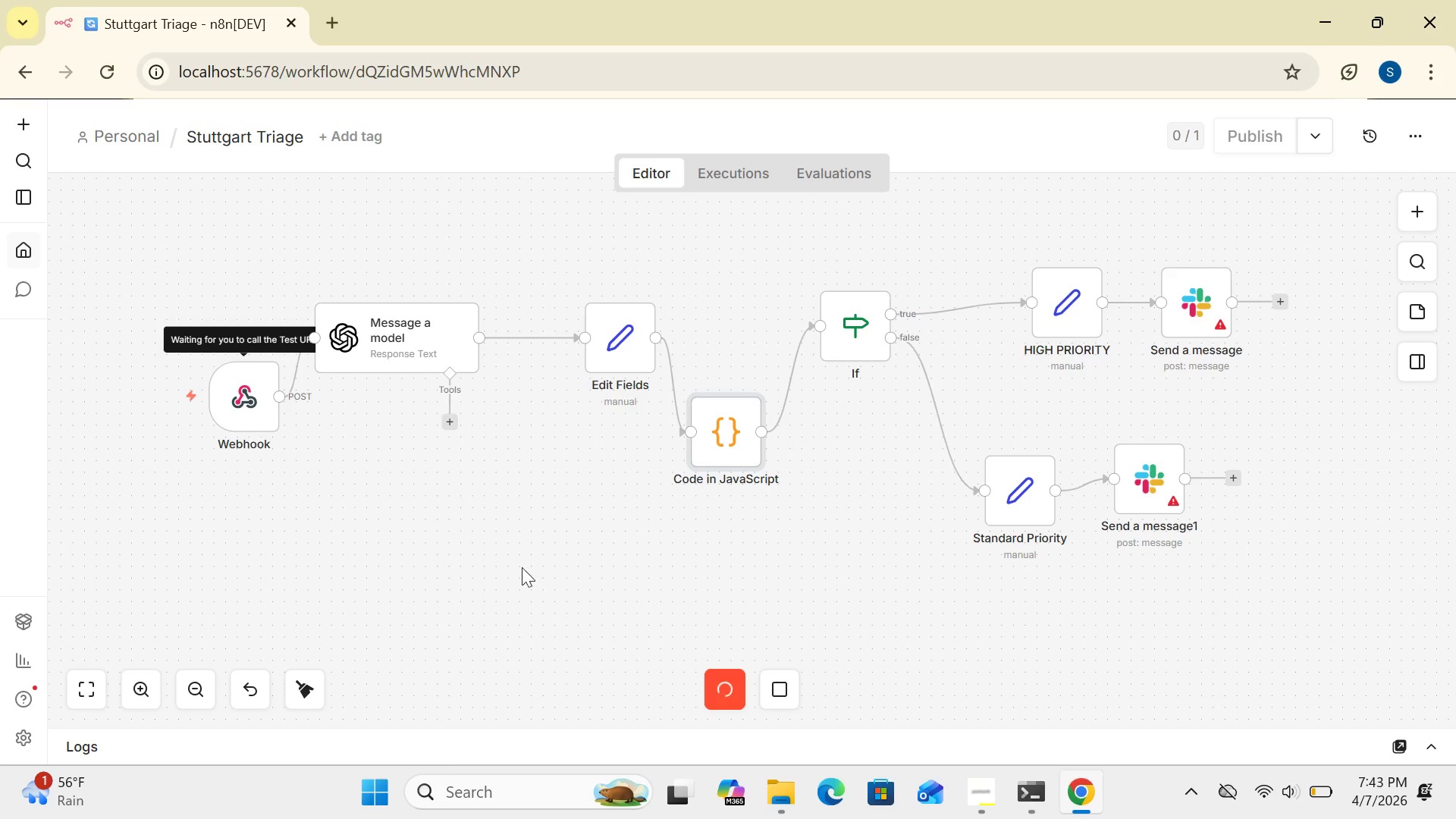 
wait(19.94)
 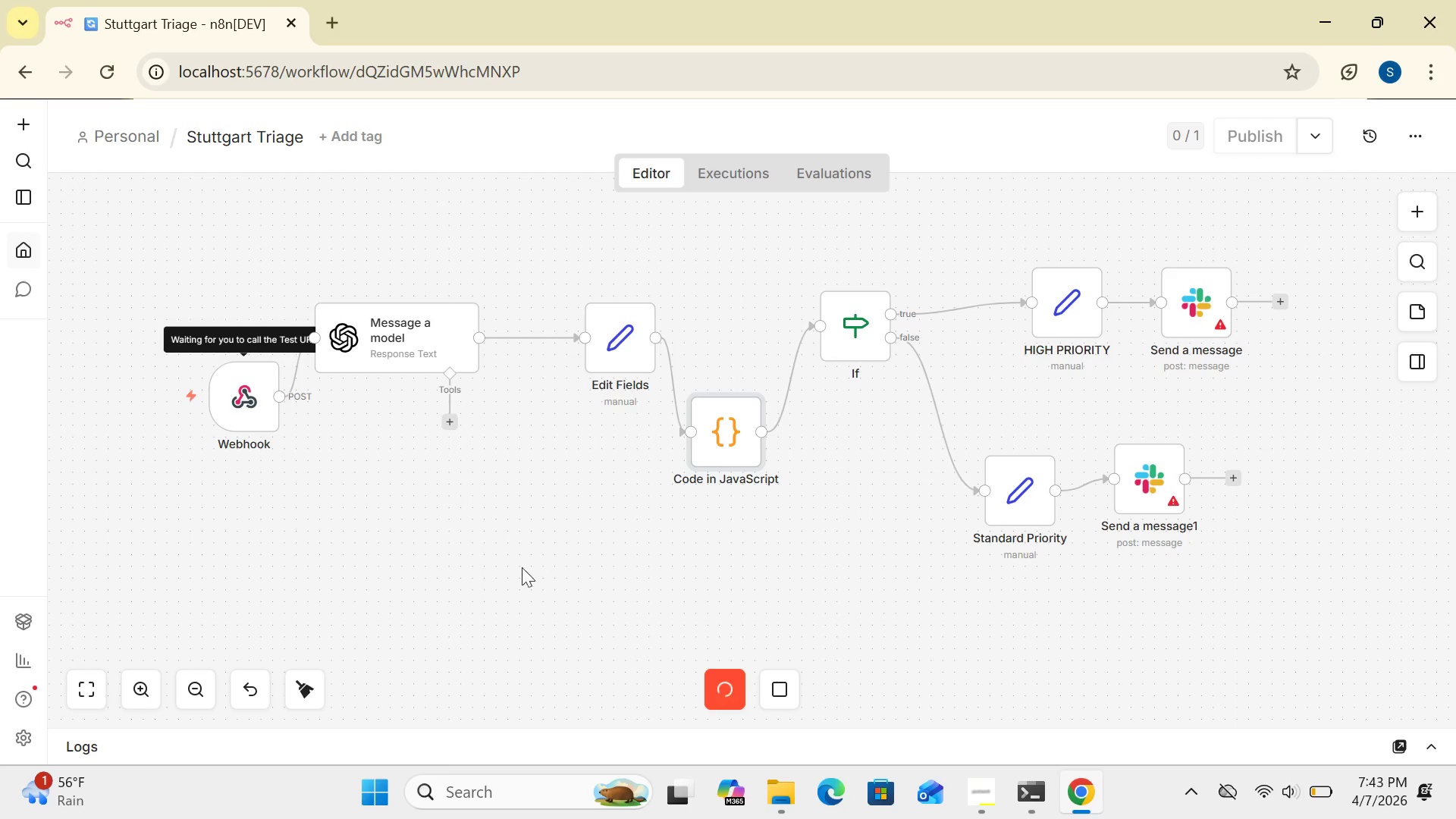 
left_click([331, 31])
 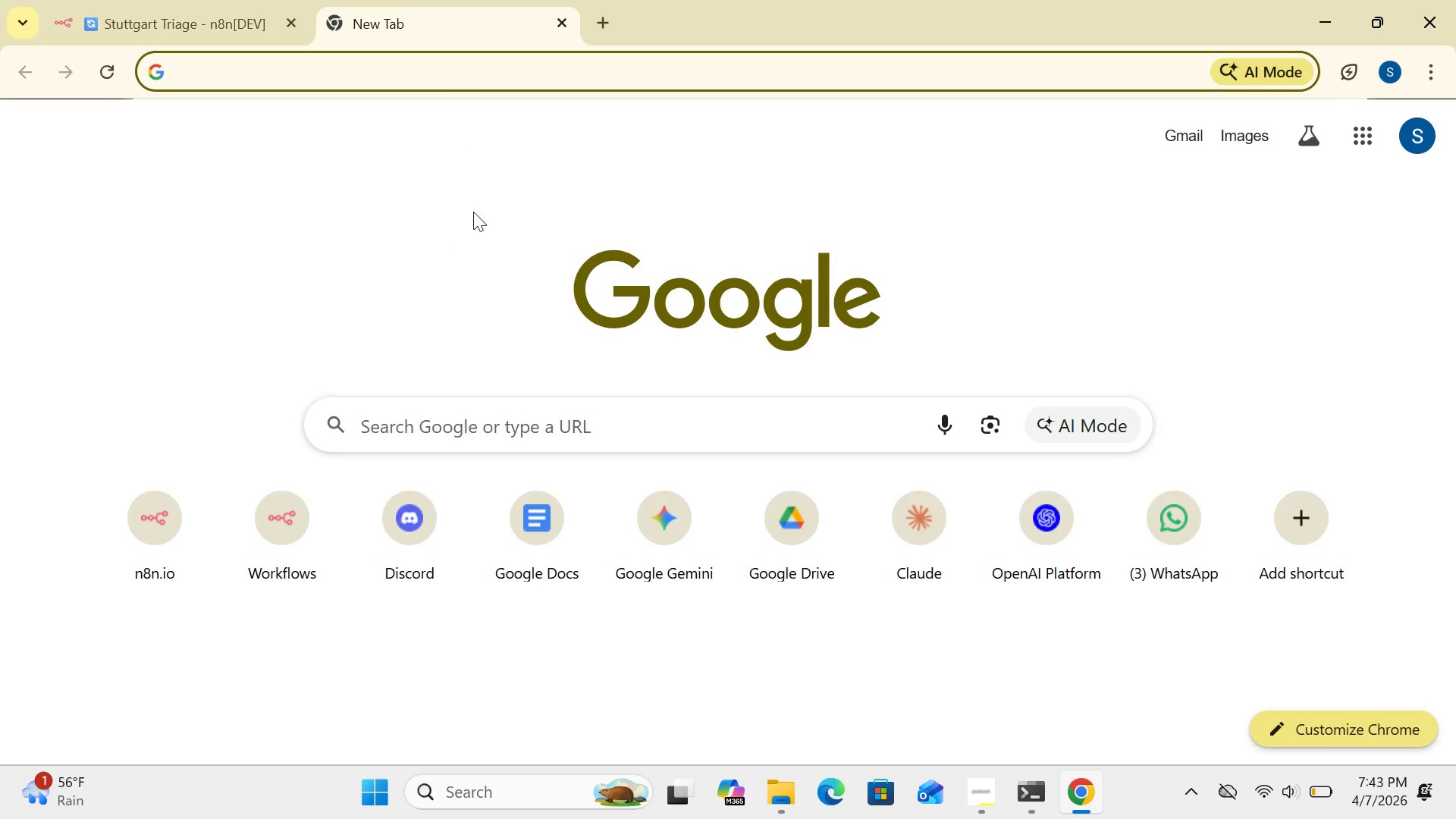 
wait(34.99)
 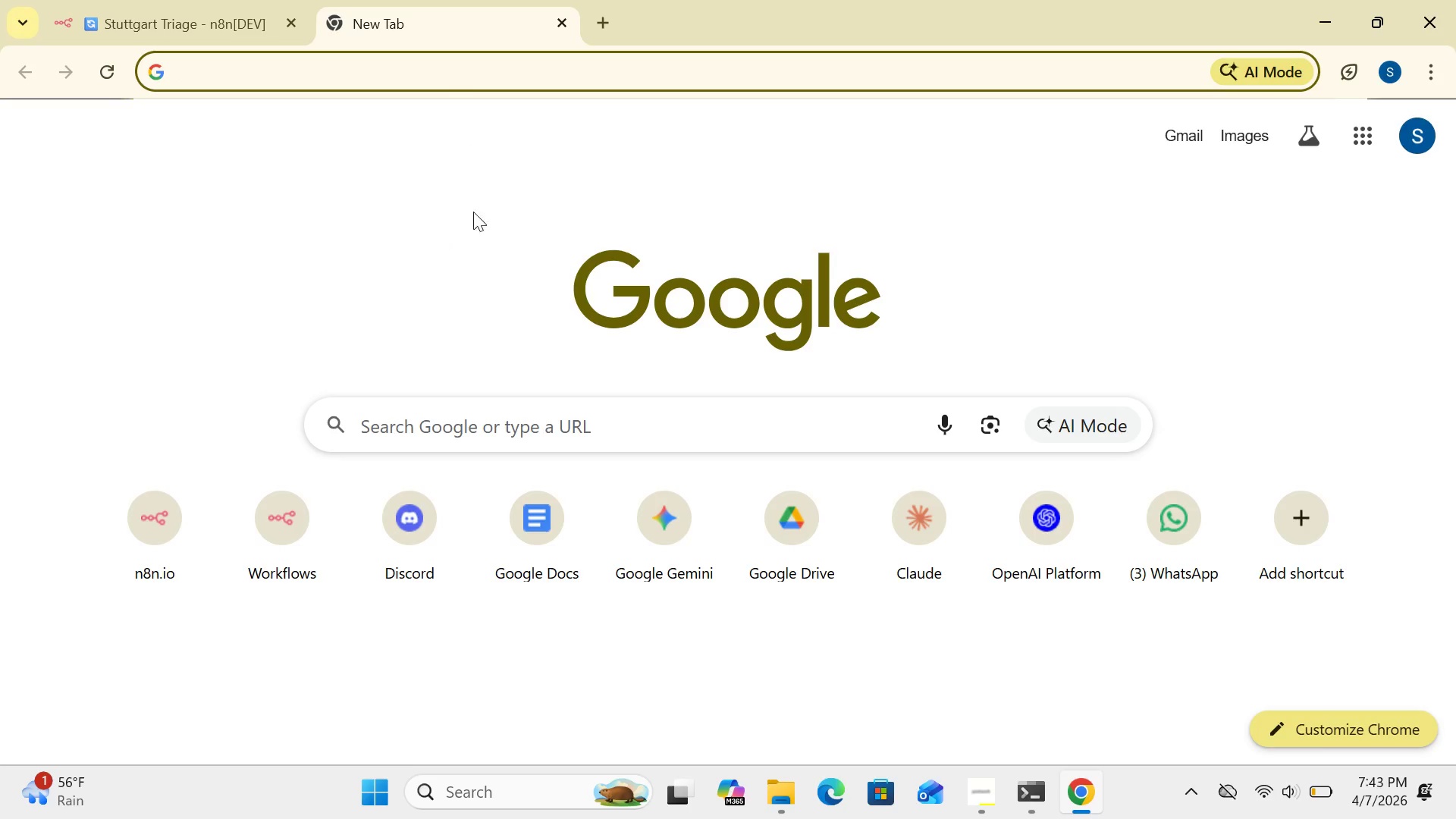 
left_click([475, 77])
 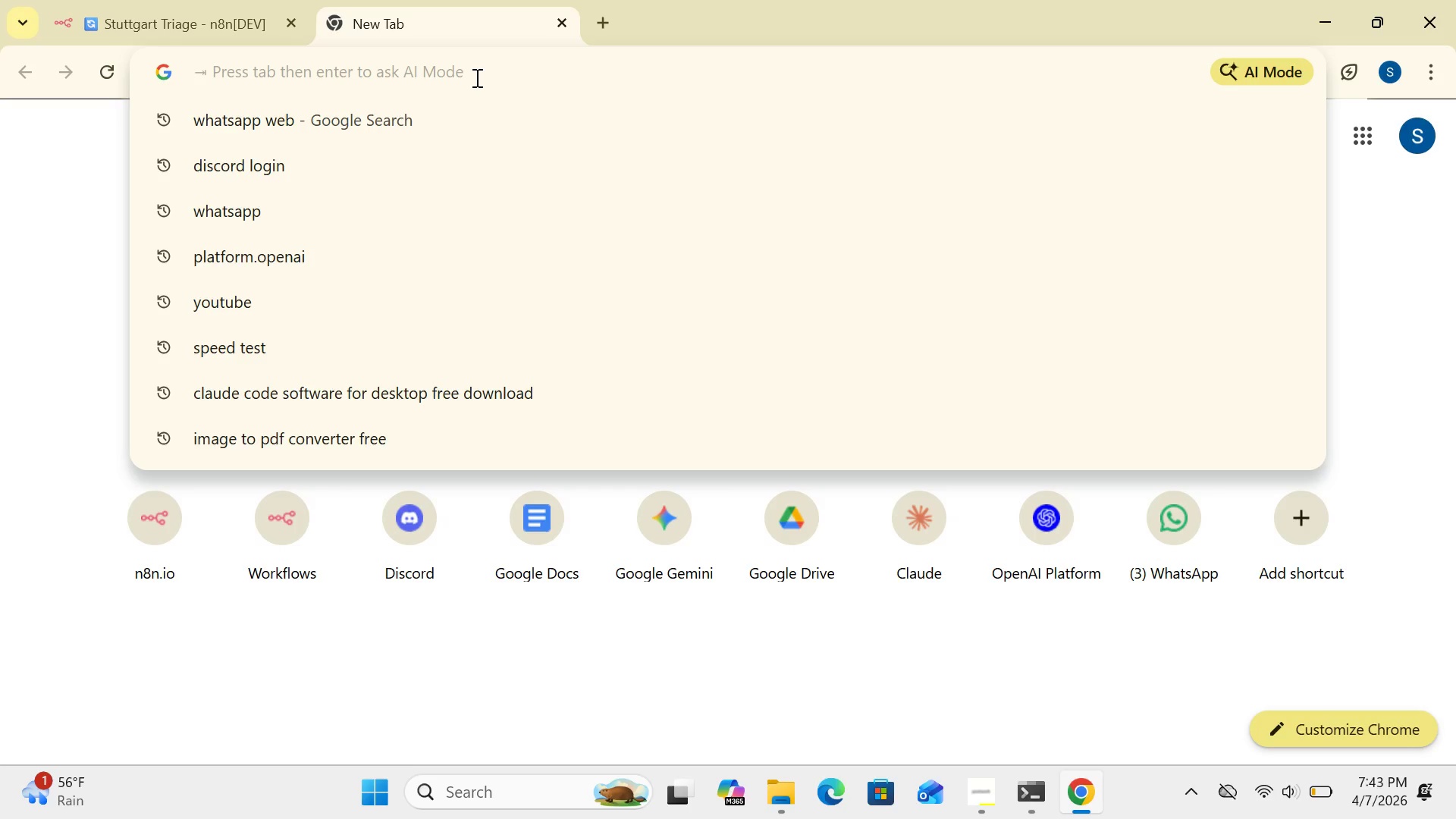 
type(hopscotch)
 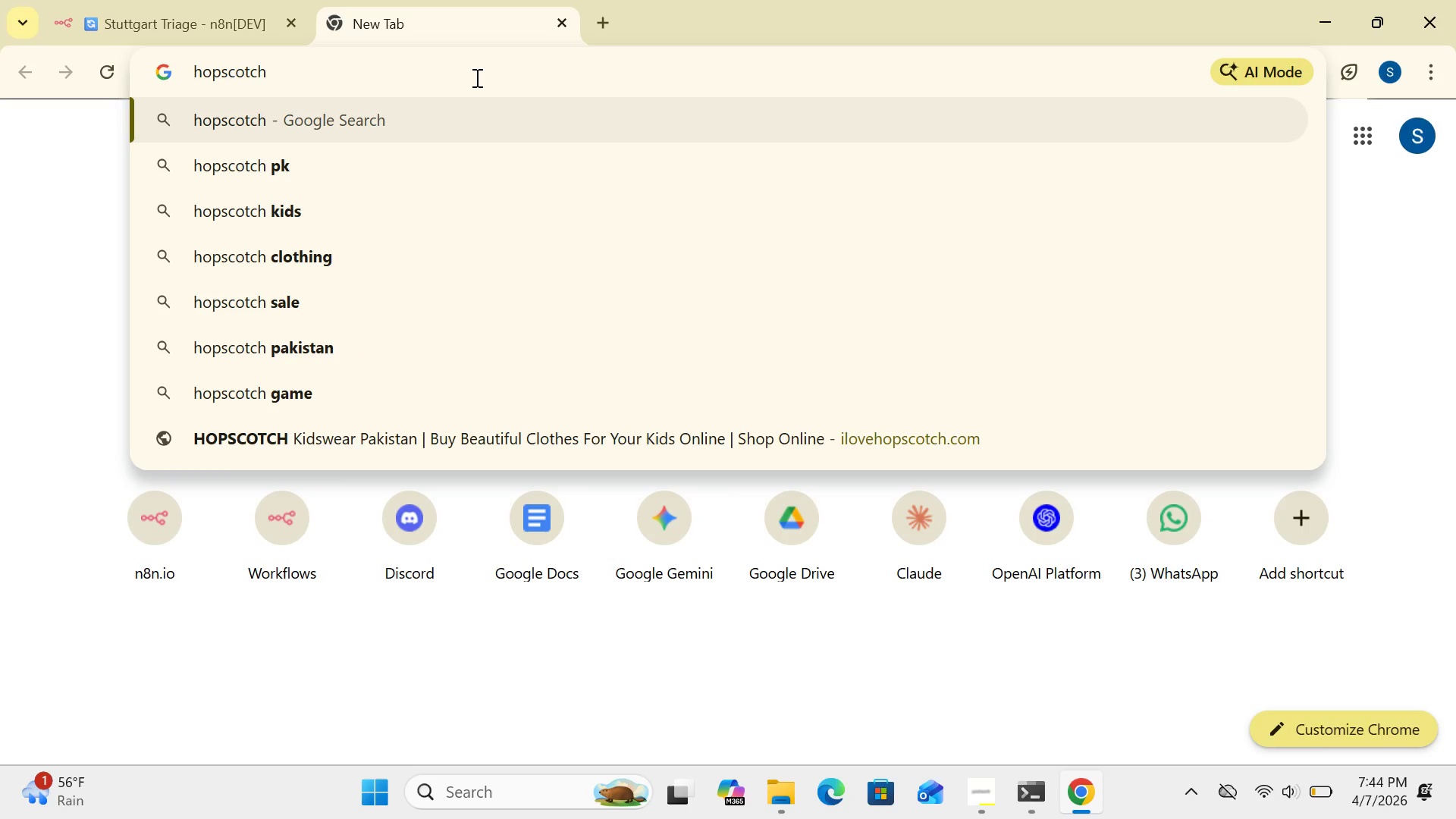 
type(.io)
 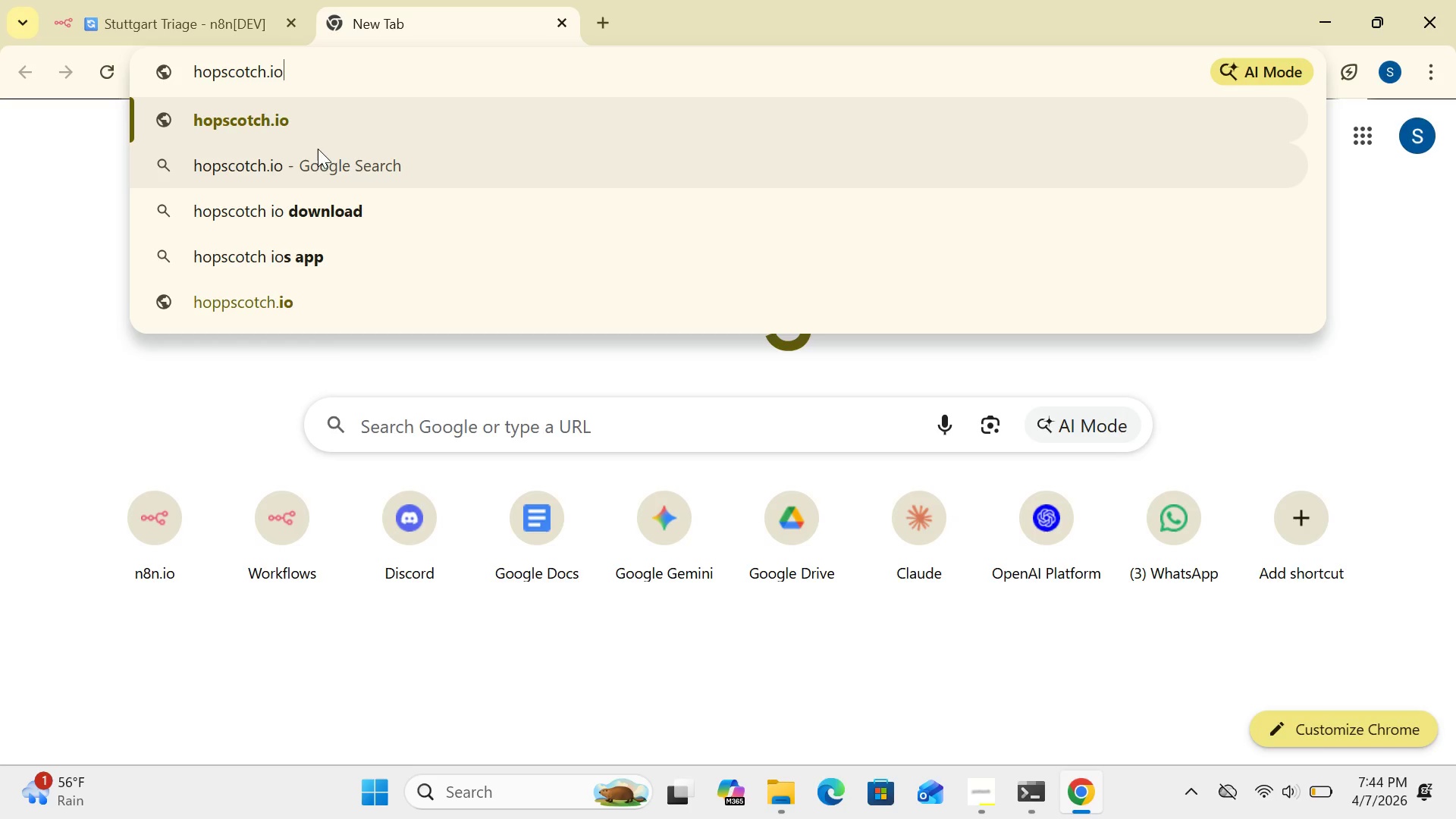 
left_click([316, 118])
 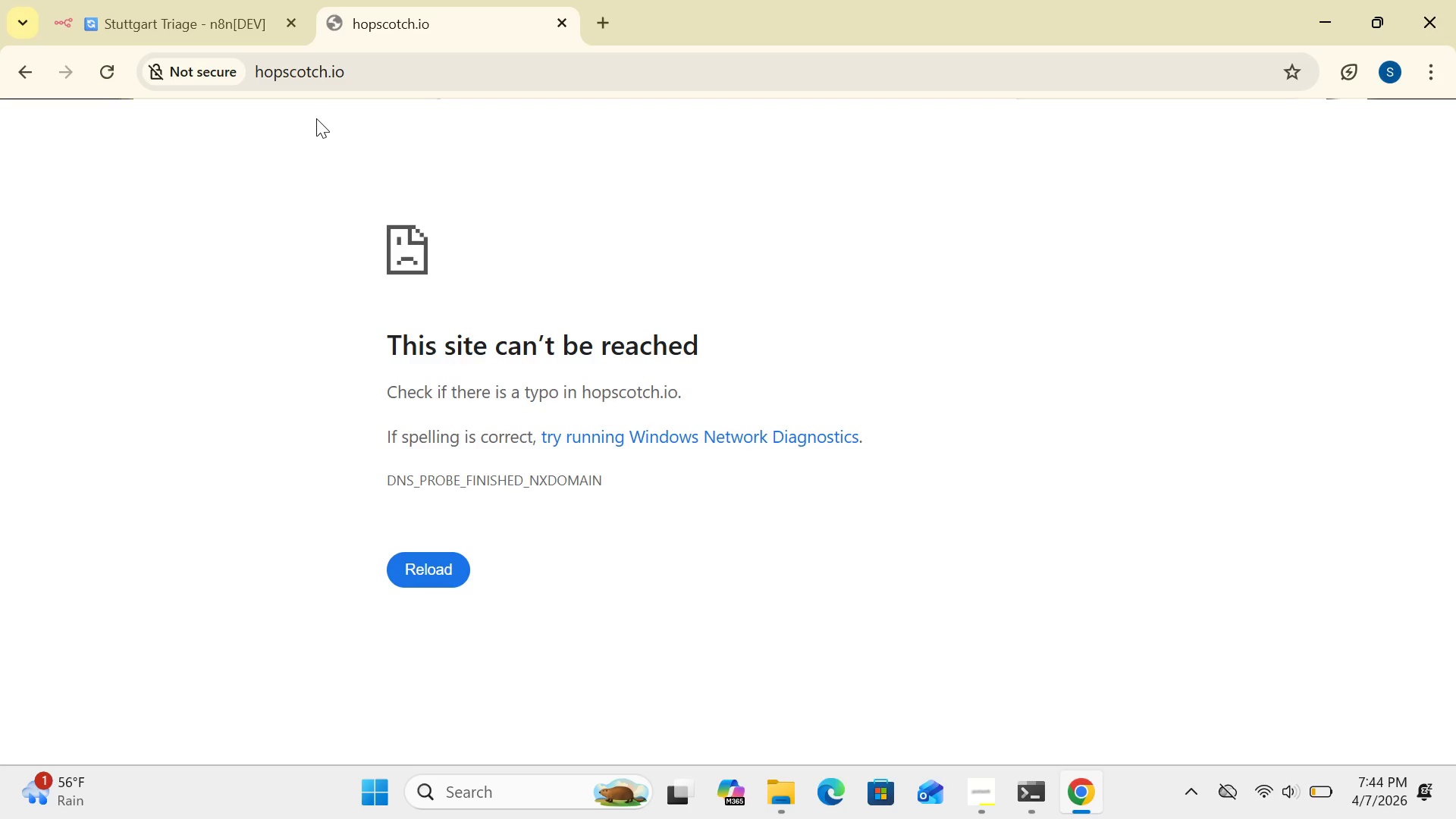 
wait(8.44)
 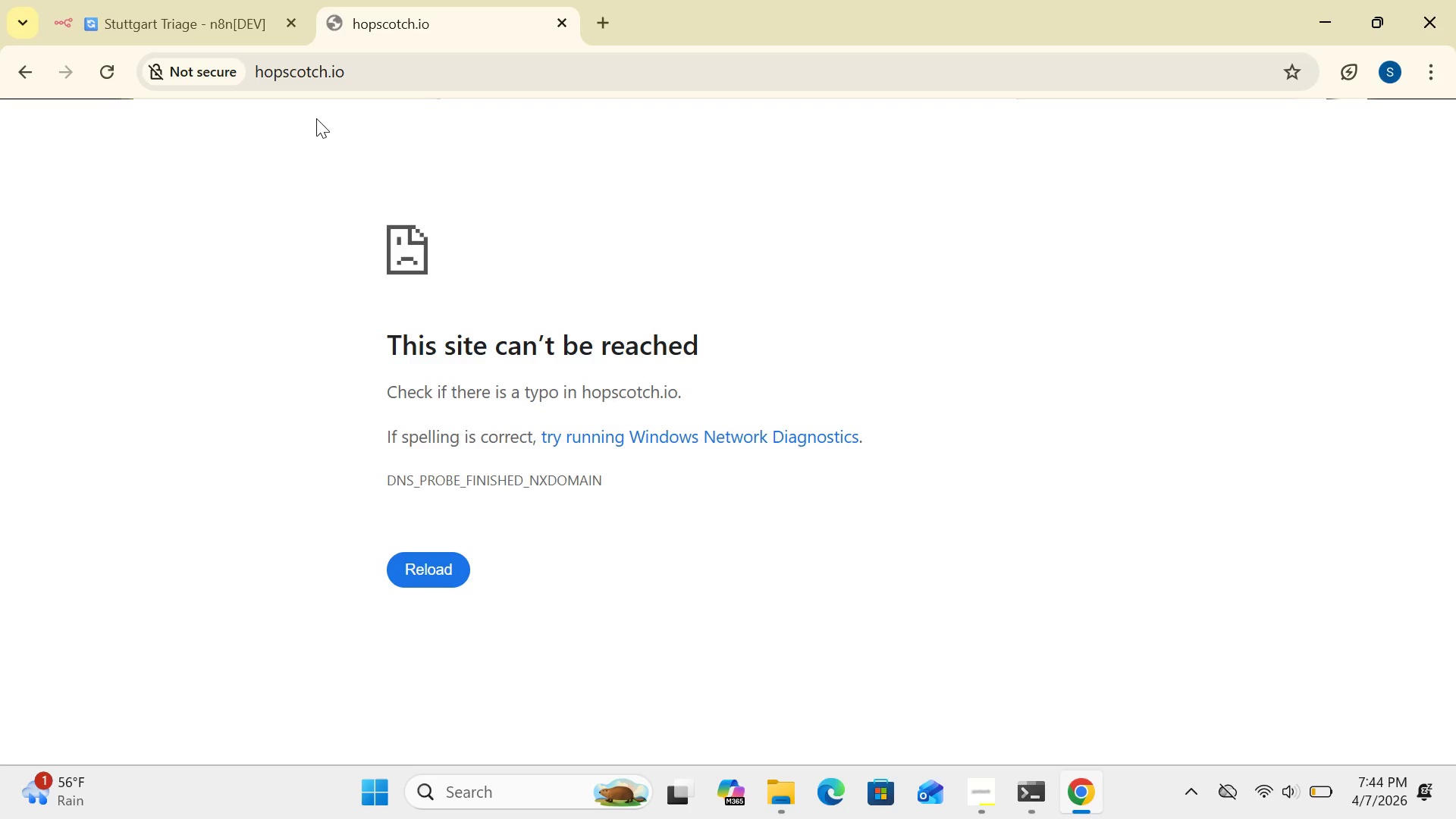 
left_click([570, 23])
 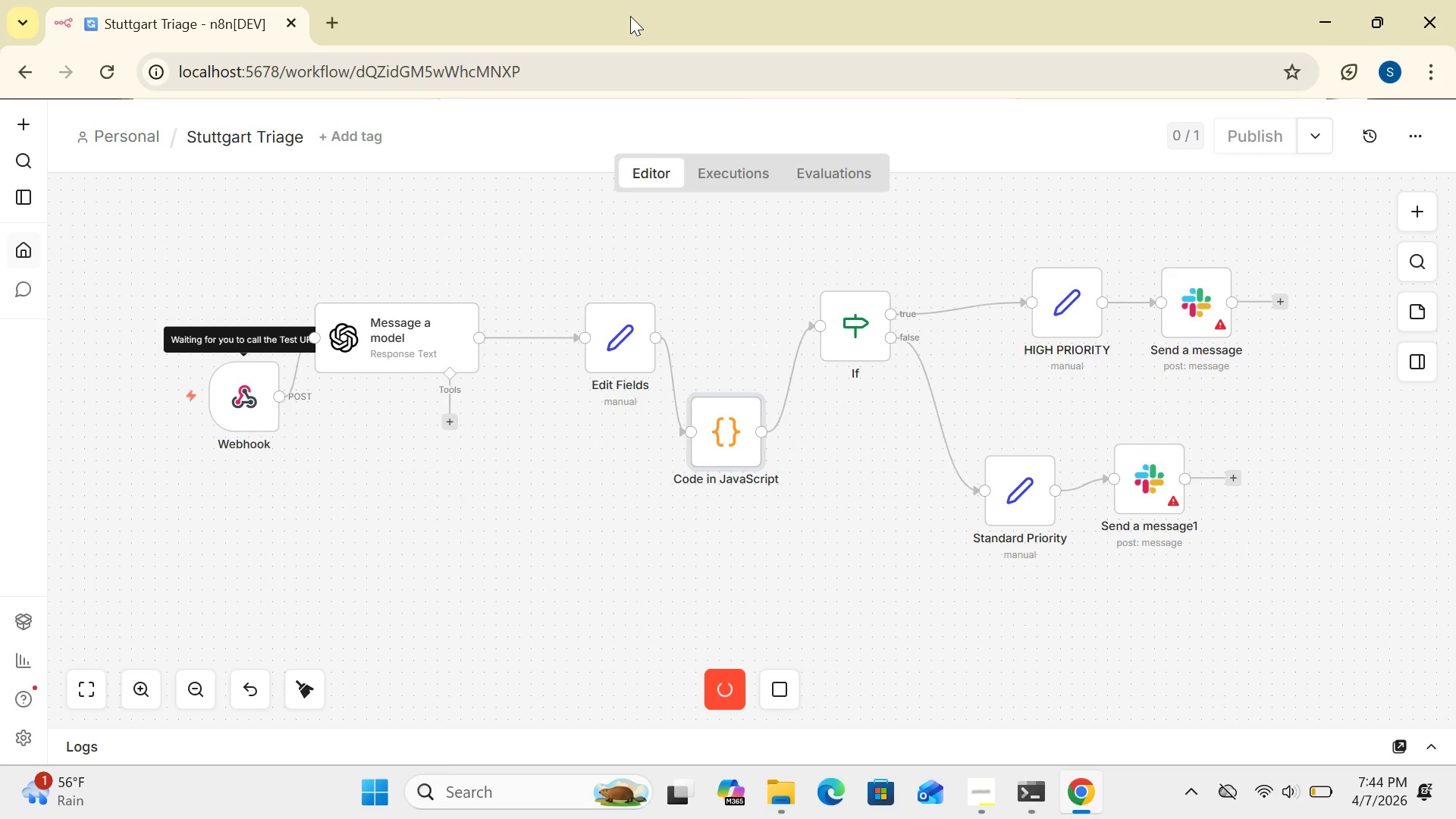 
wait(14.45)
 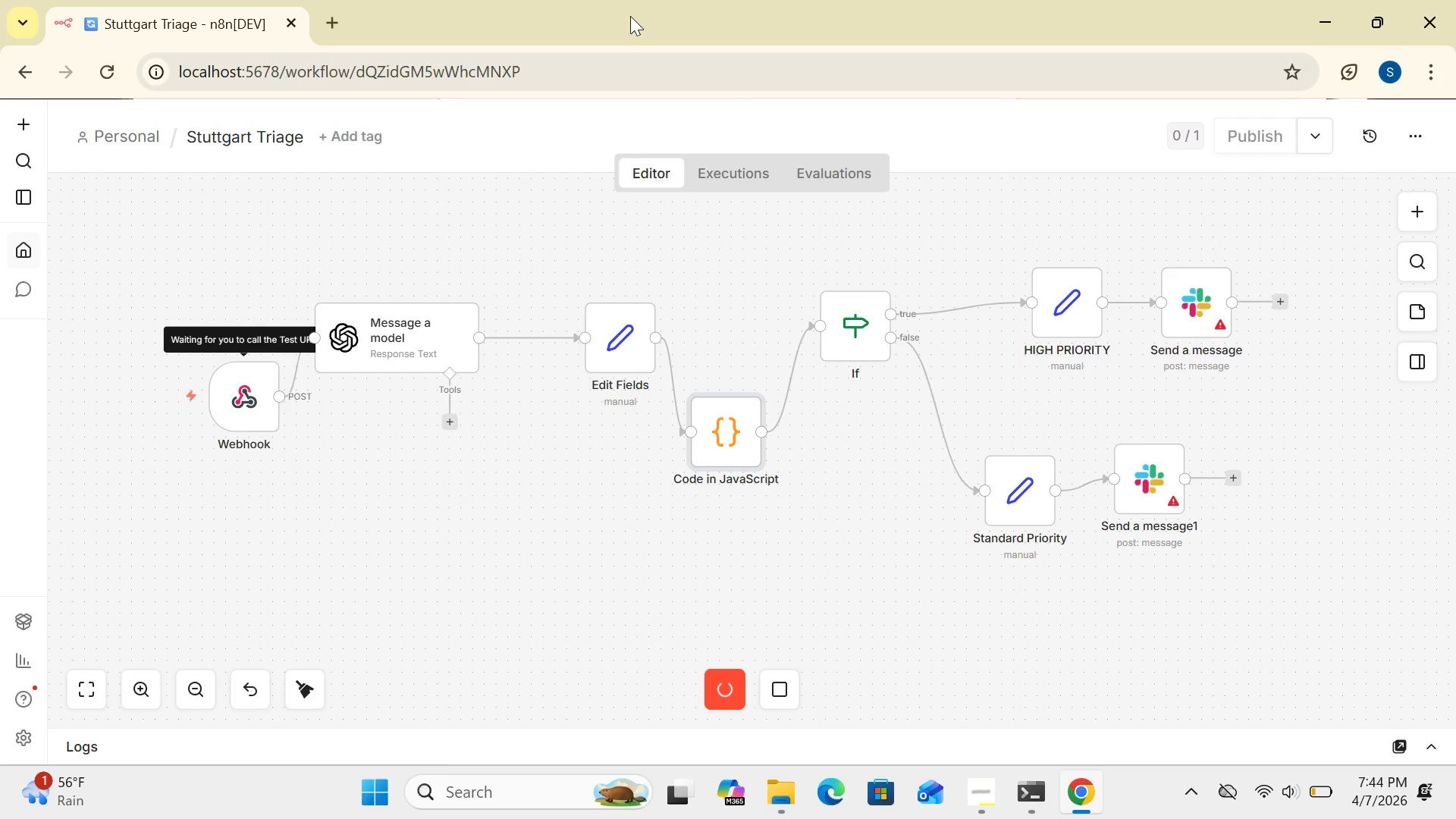 
double_click([738, 444])
 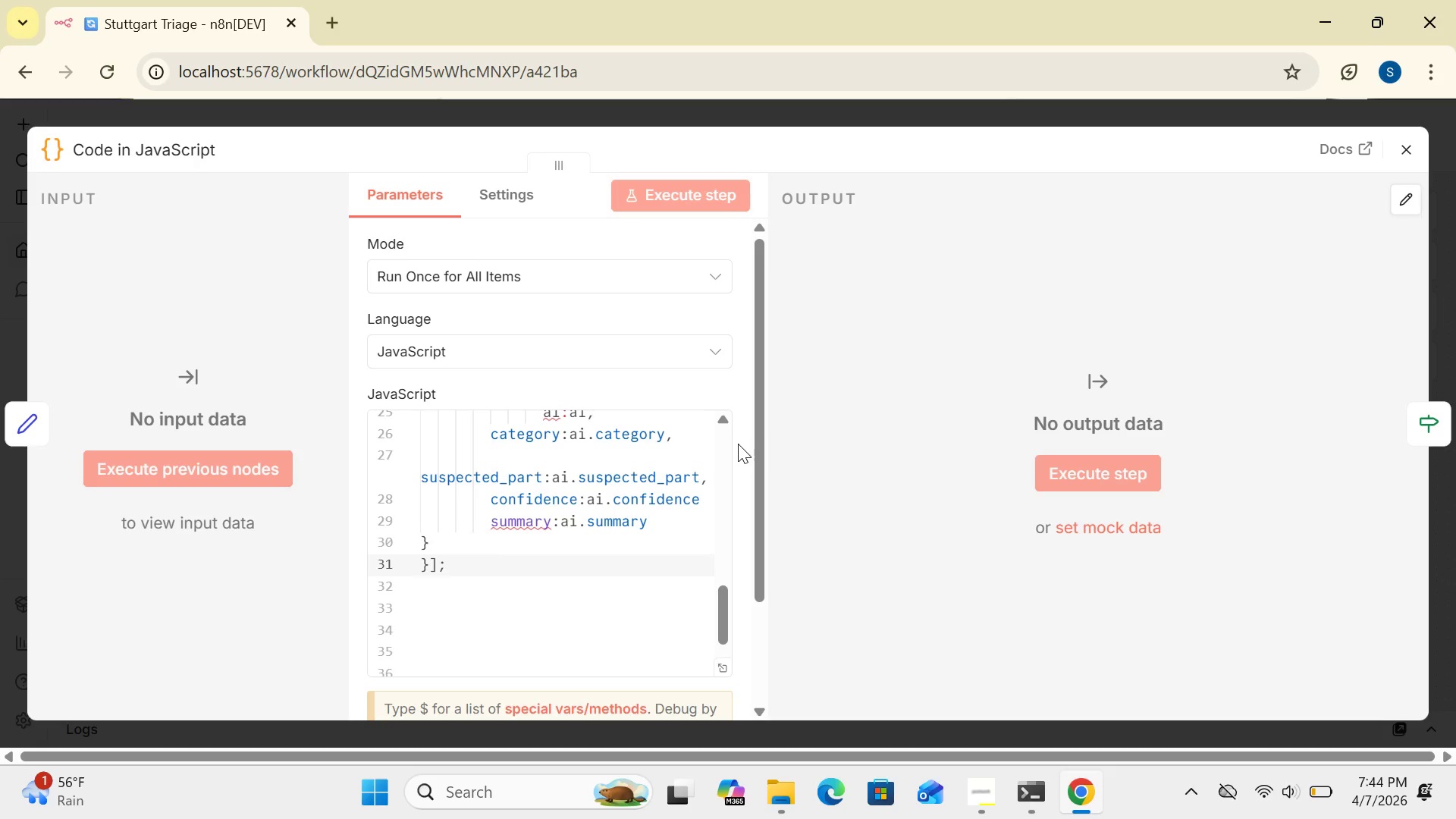 
wait(27.7)
 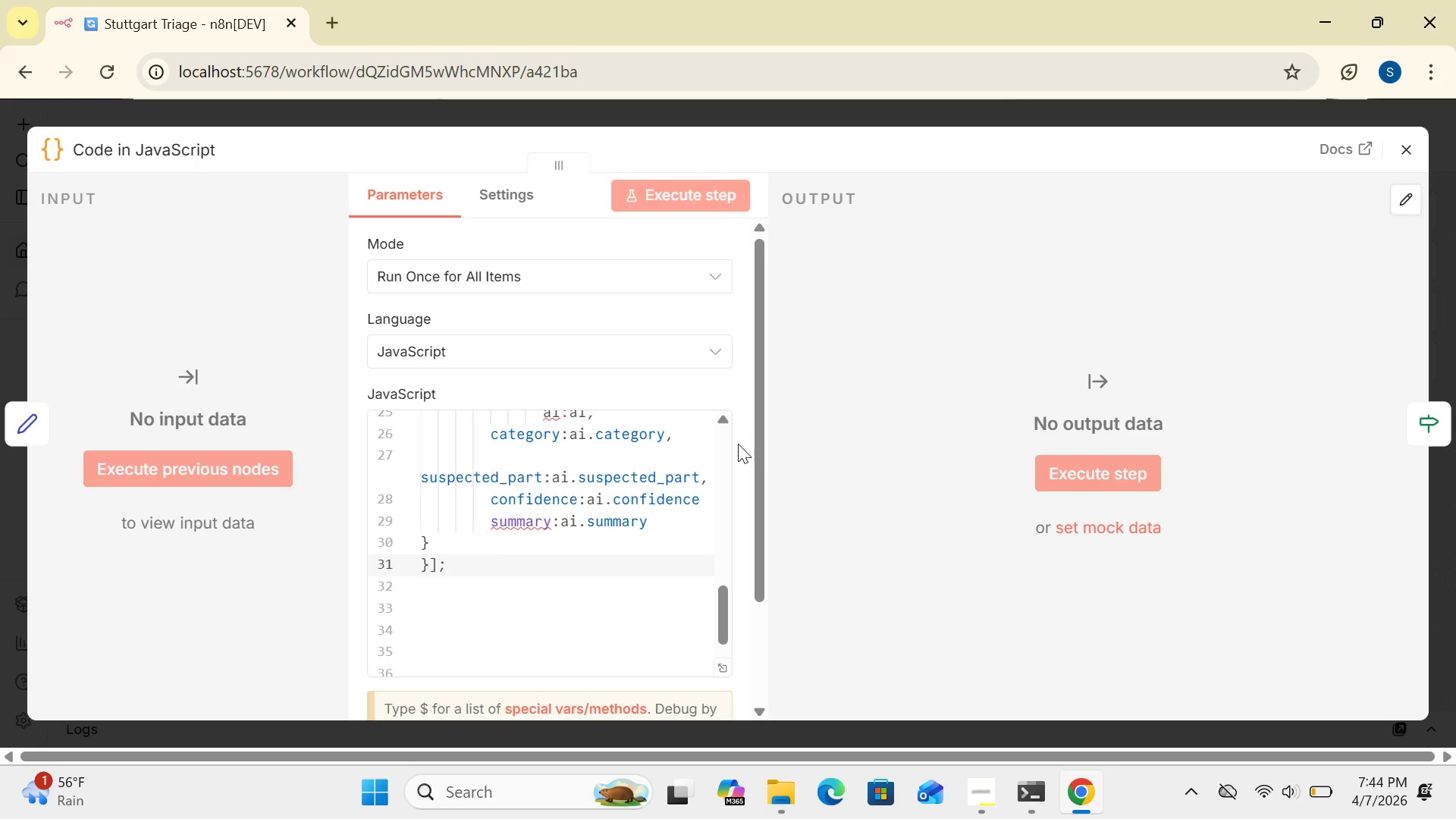 
left_click_drag(start_coordinate=[760, 464], to_coordinate=[761, 435])
 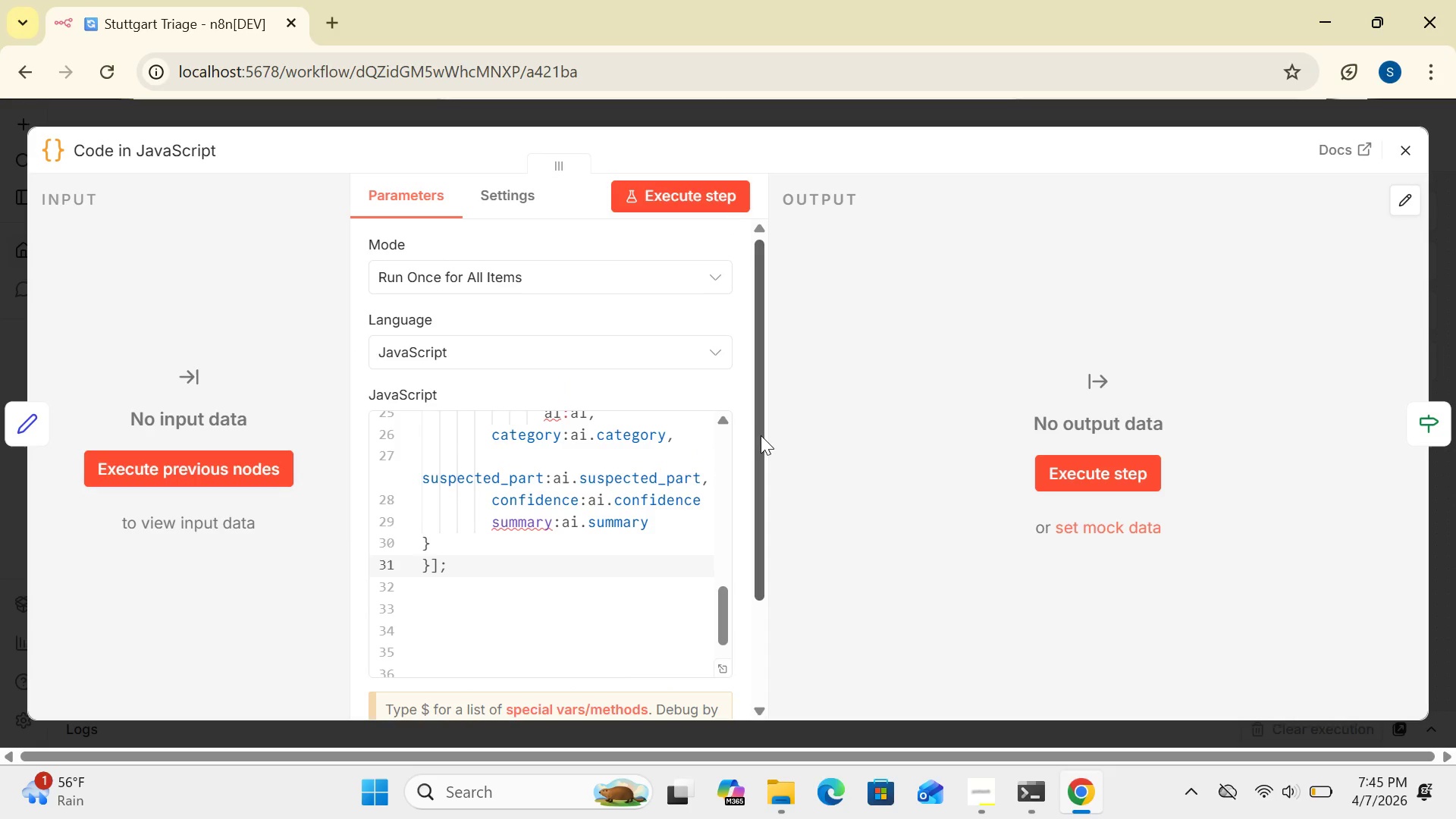 
left_click([761, 435])
 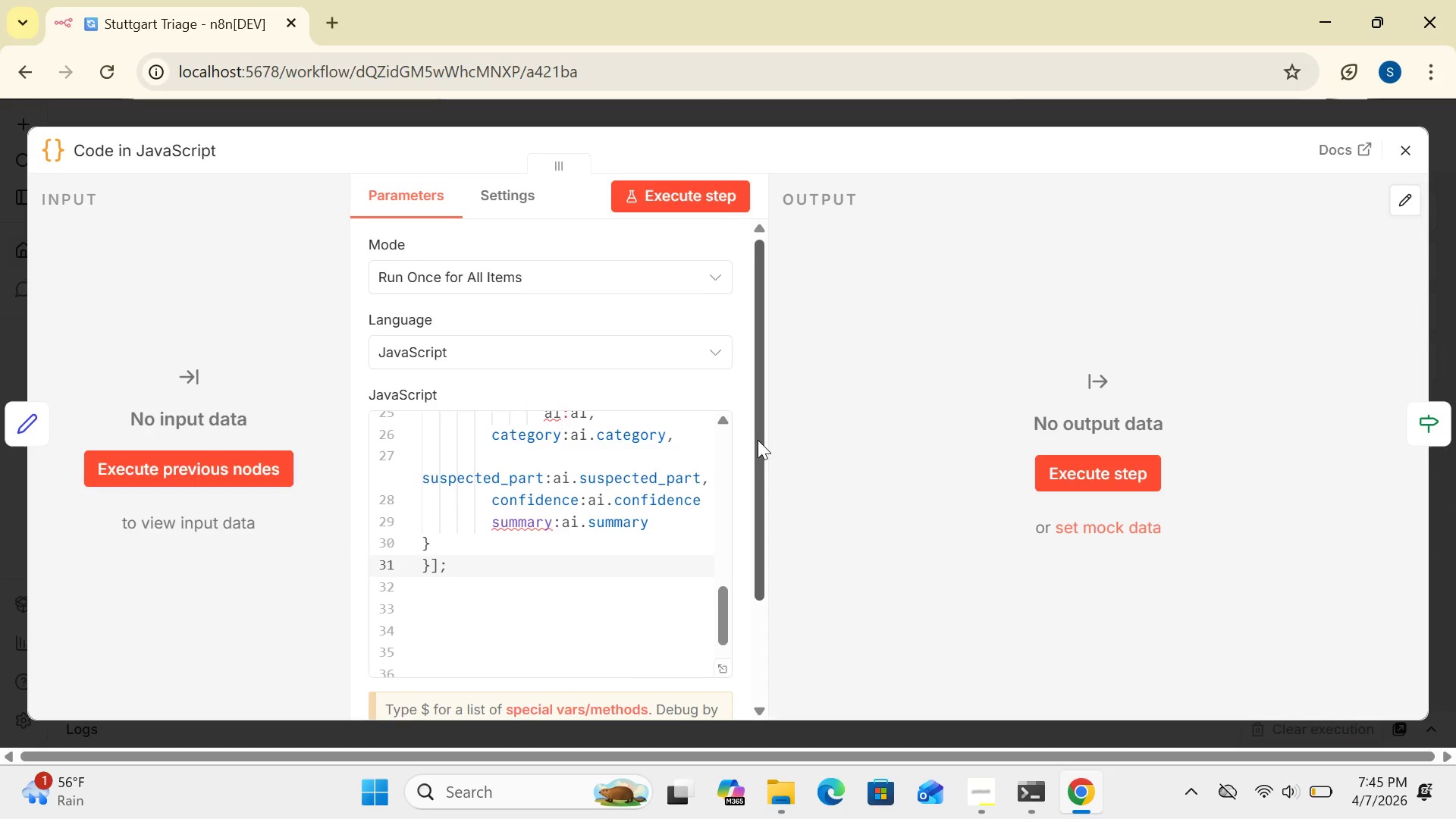 
left_click_drag(start_coordinate=[761, 435], to_coordinate=[769, 417])
 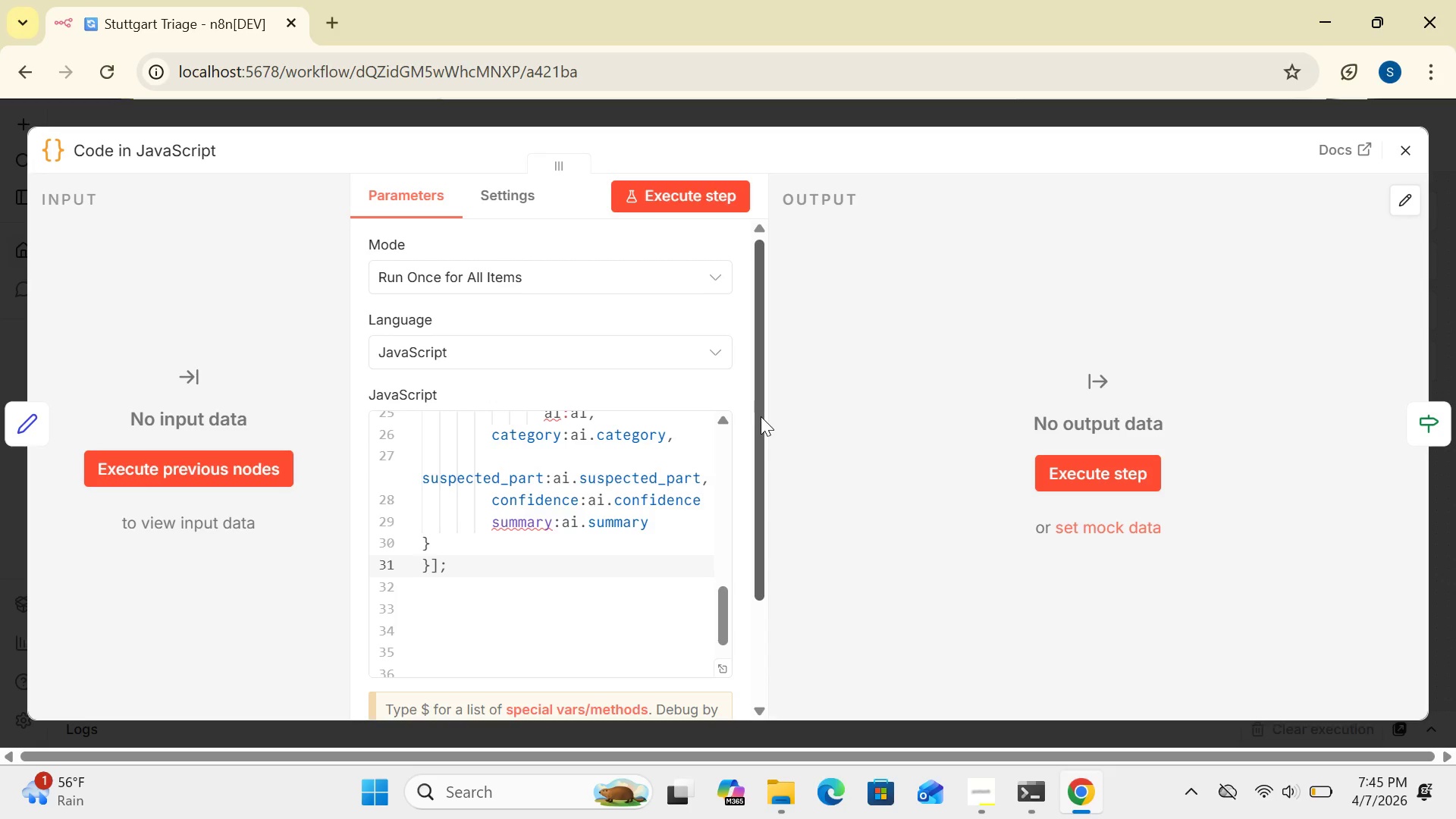 
left_click_drag(start_coordinate=[761, 416], to_coordinate=[760, 381])
 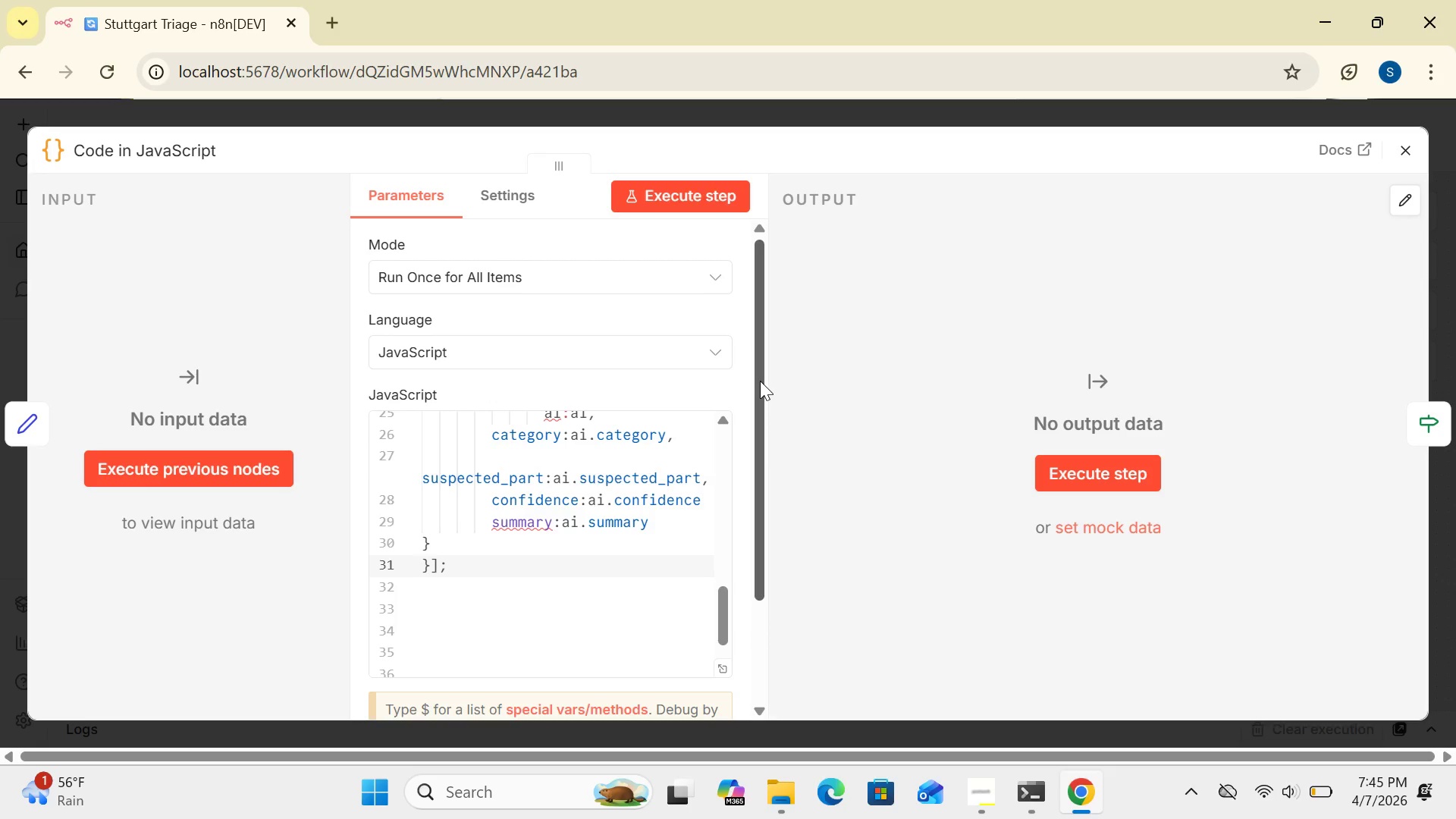 
left_click_drag(start_coordinate=[760, 381], to_coordinate=[774, 355])
 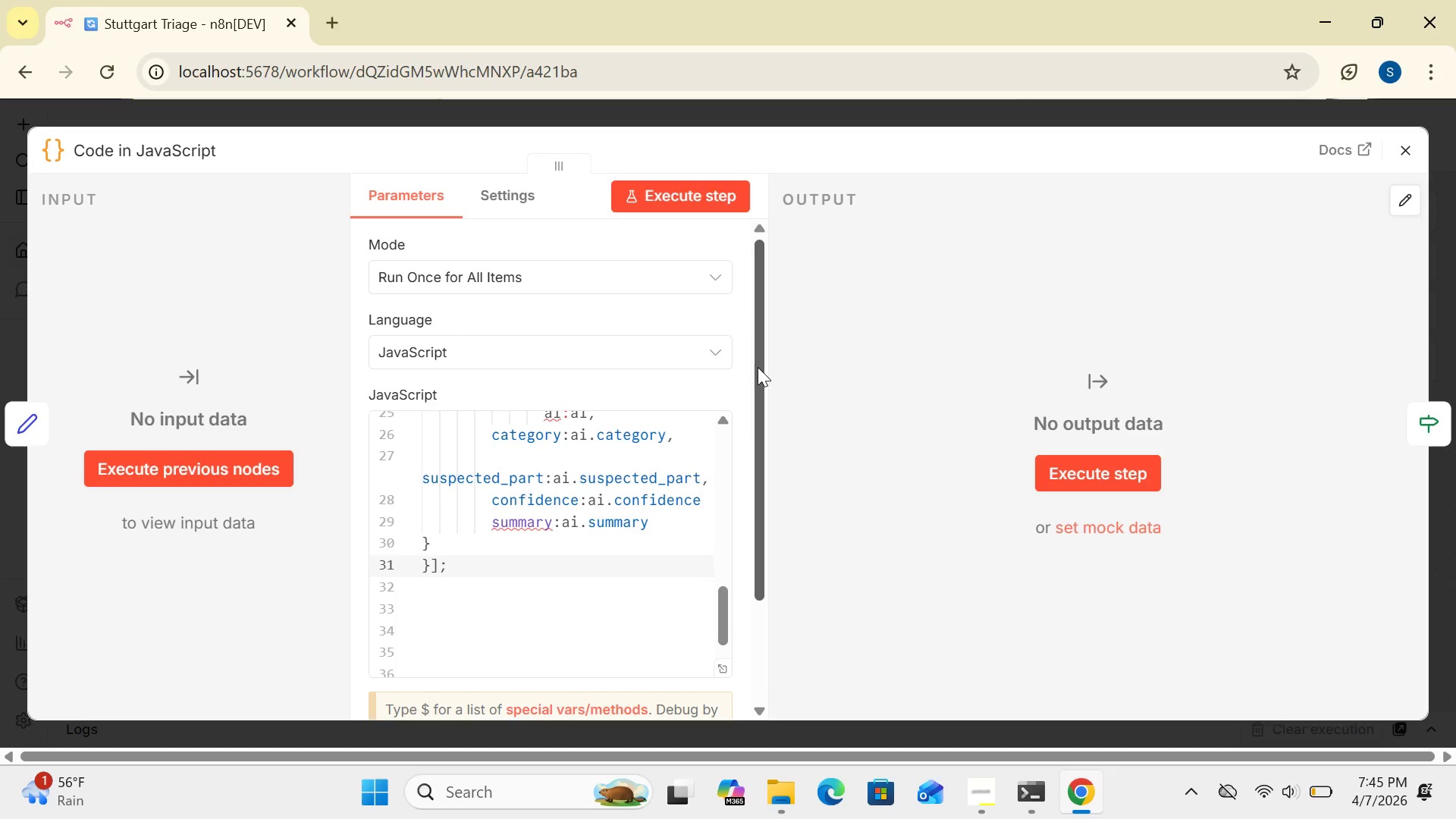 
left_click_drag(start_coordinate=[758, 367], to_coordinate=[757, 389])
 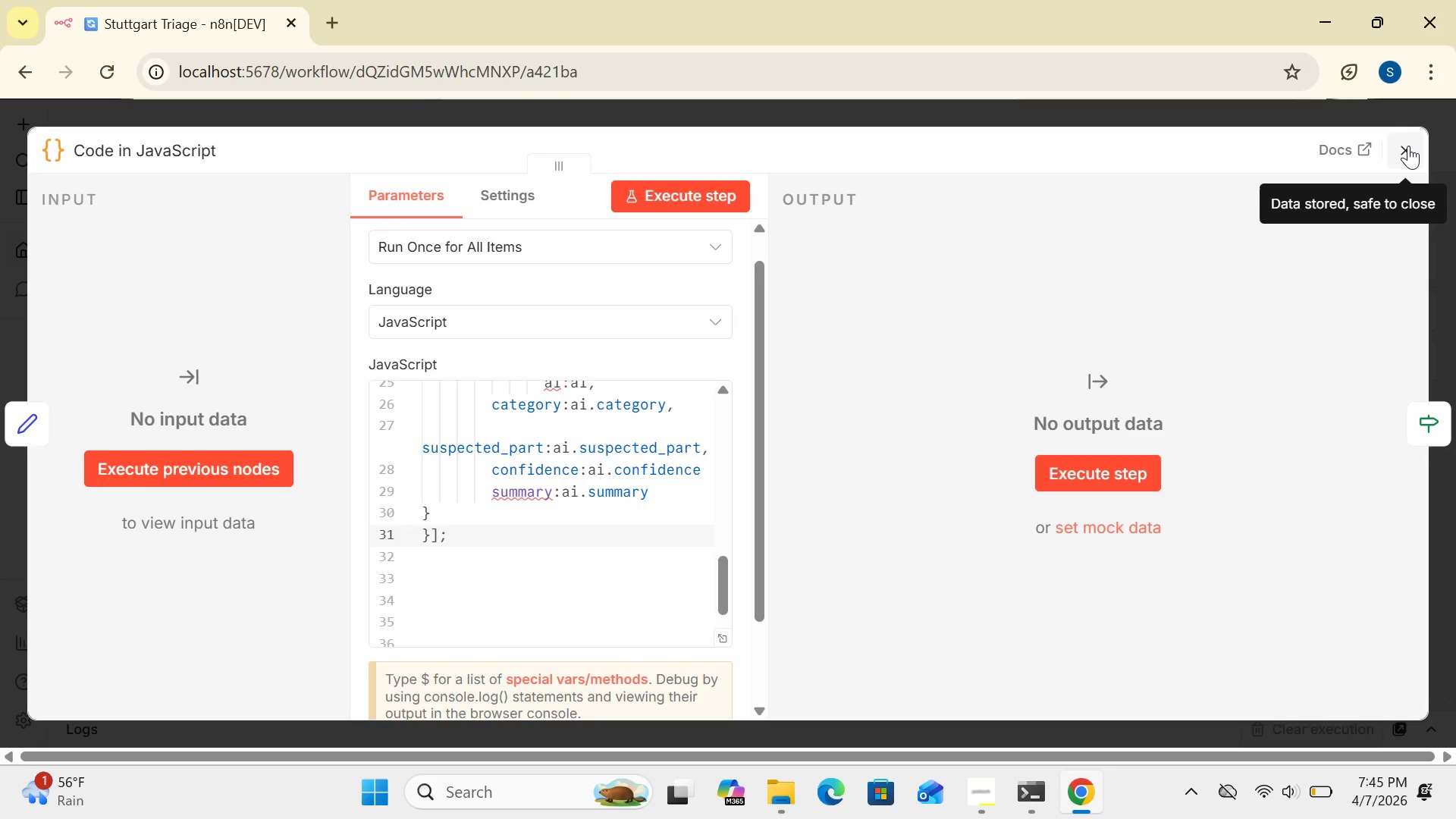 
left_click([1408, 146])
 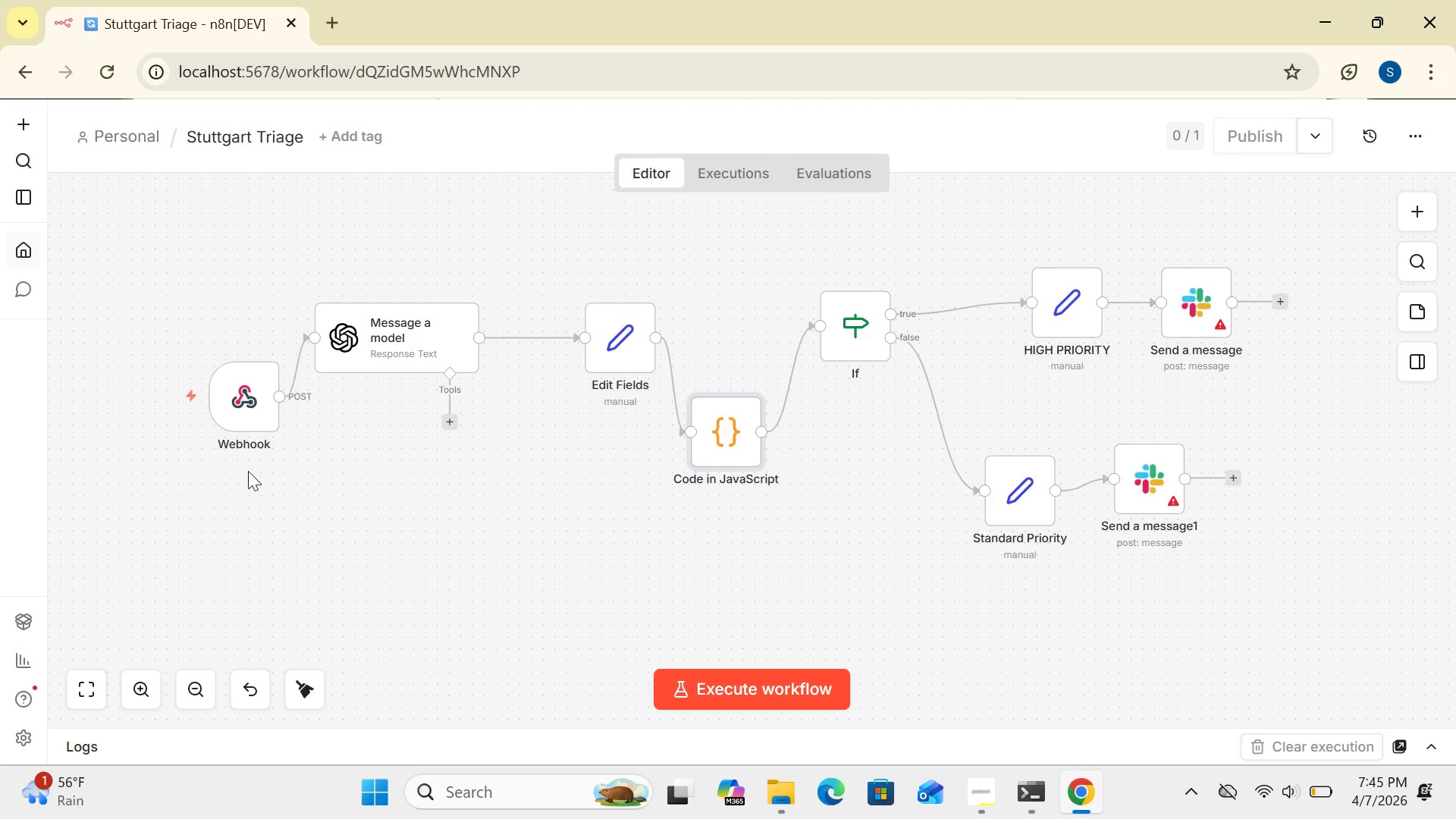 
wait(6.36)
 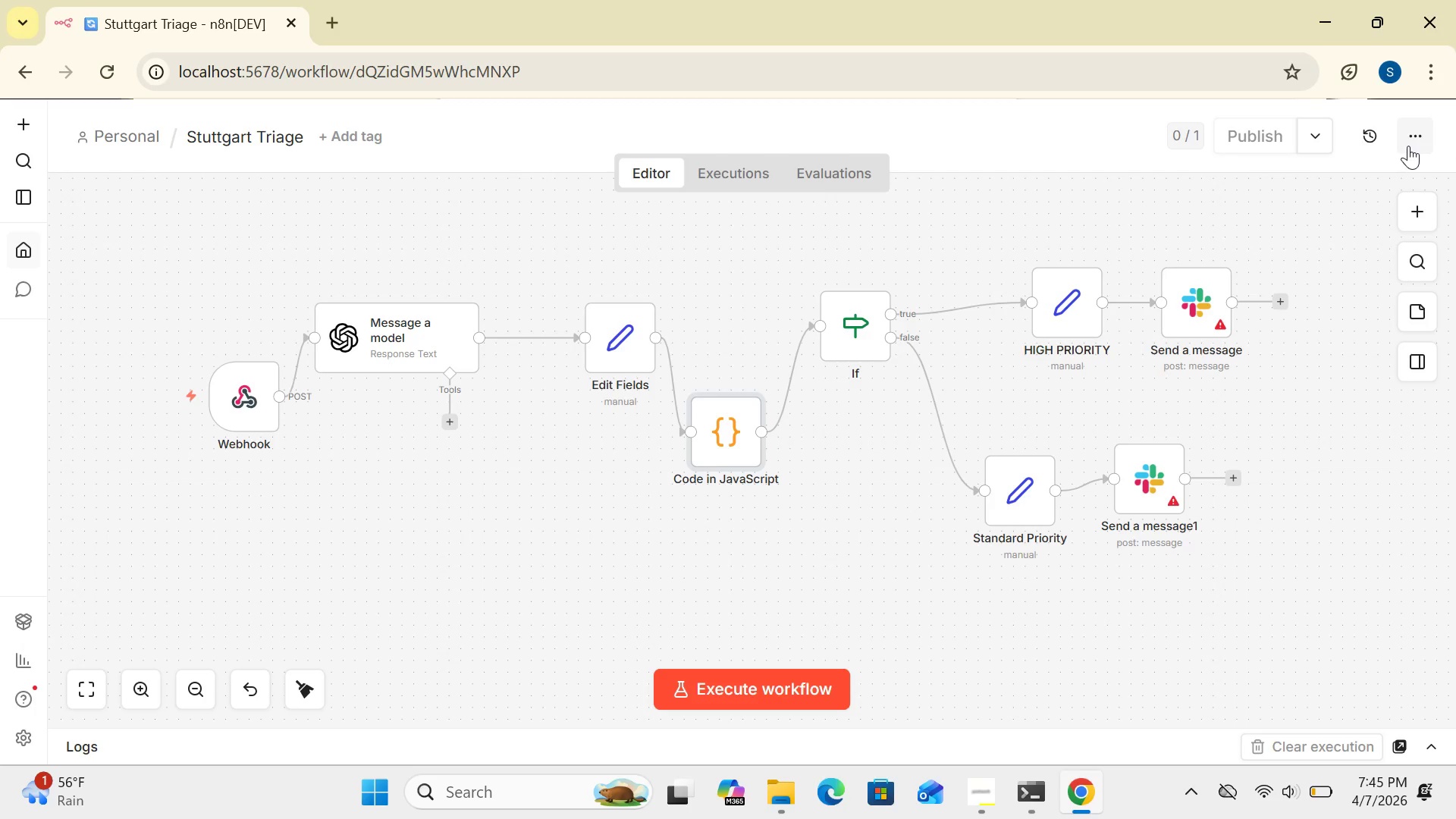 
double_click([241, 424])
 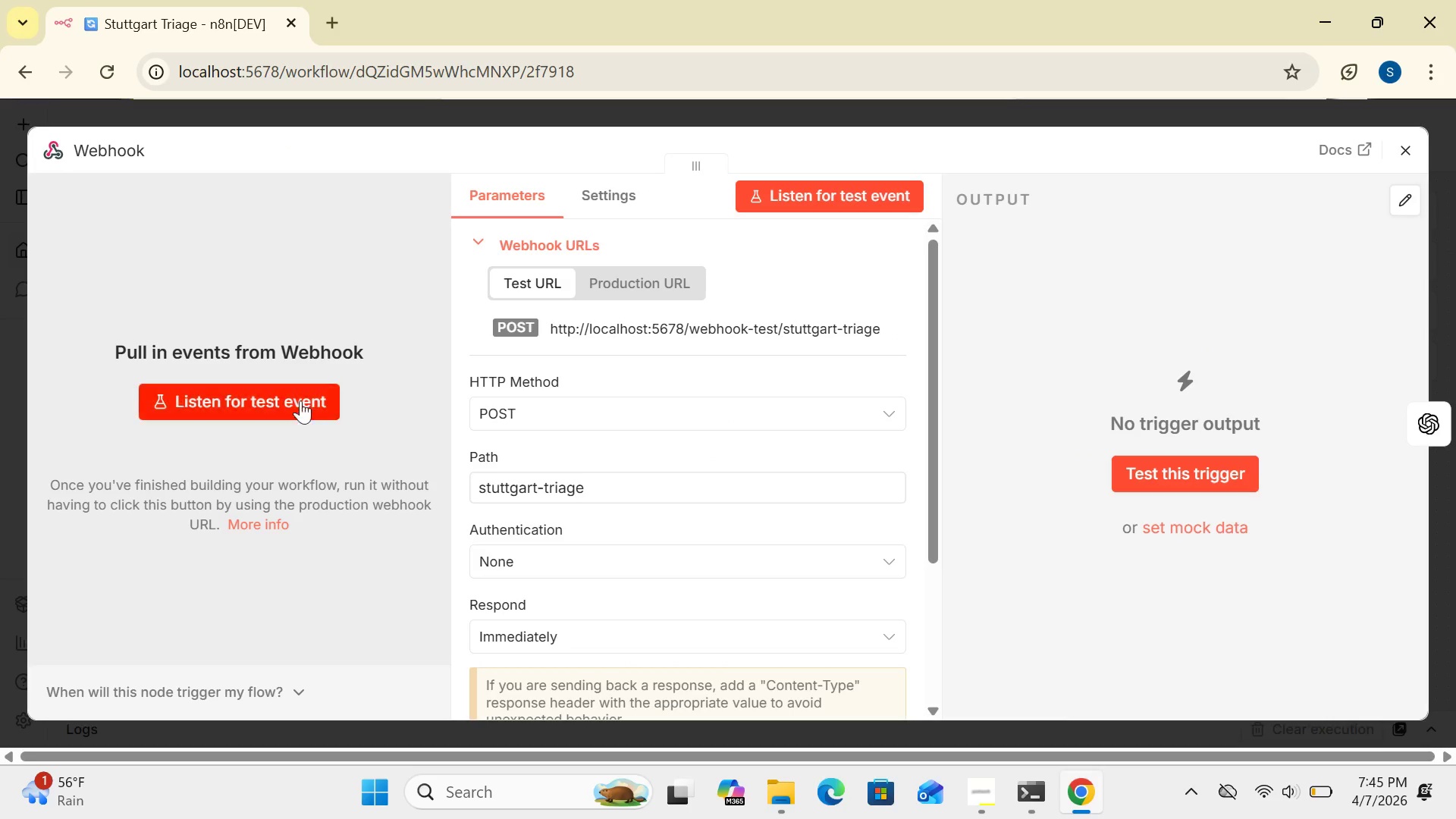 
mouse_move([574, 372])
 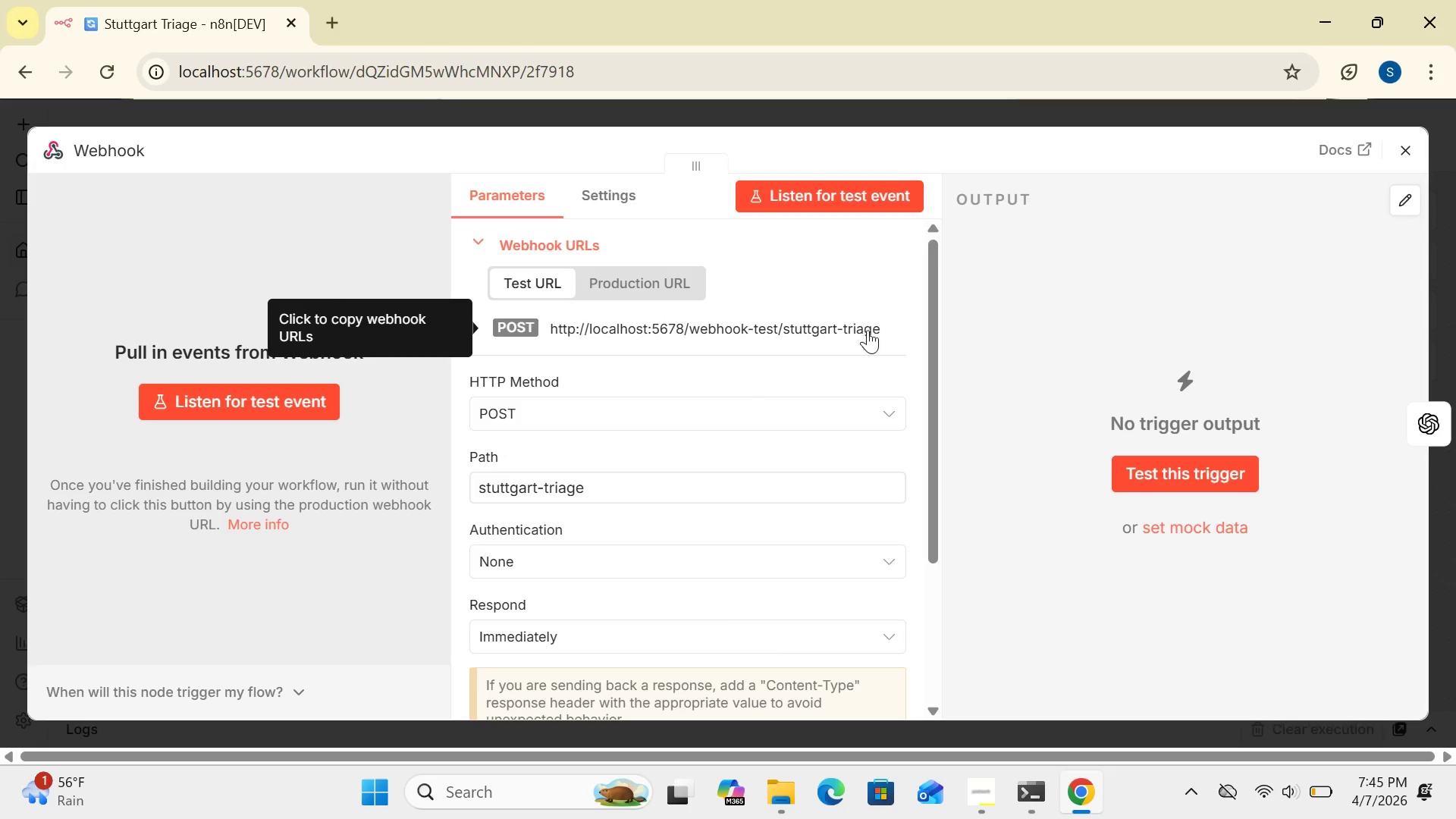 
wait(7.18)
 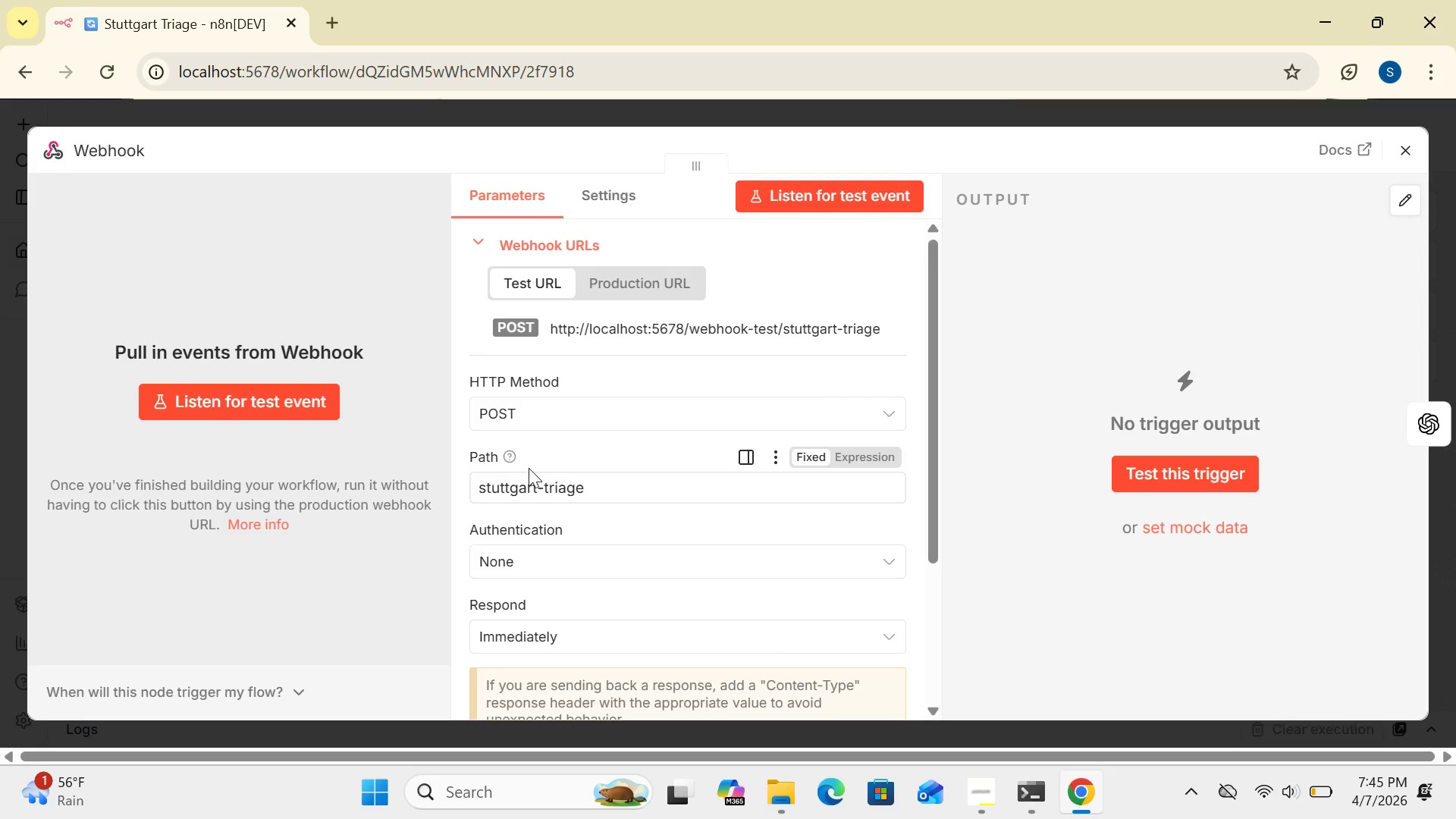 
left_click([887, 323])
 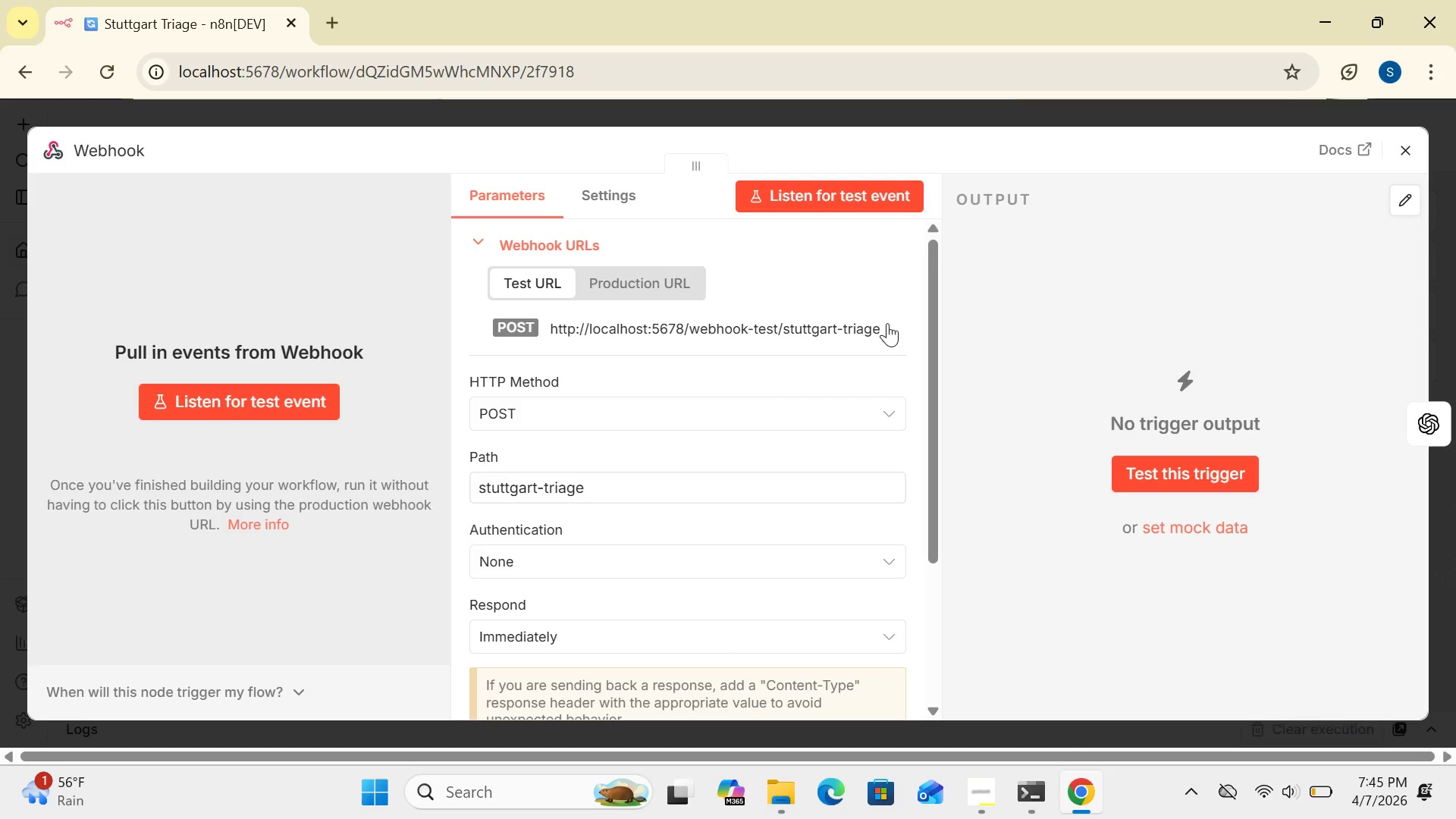 
wait(13.41)
 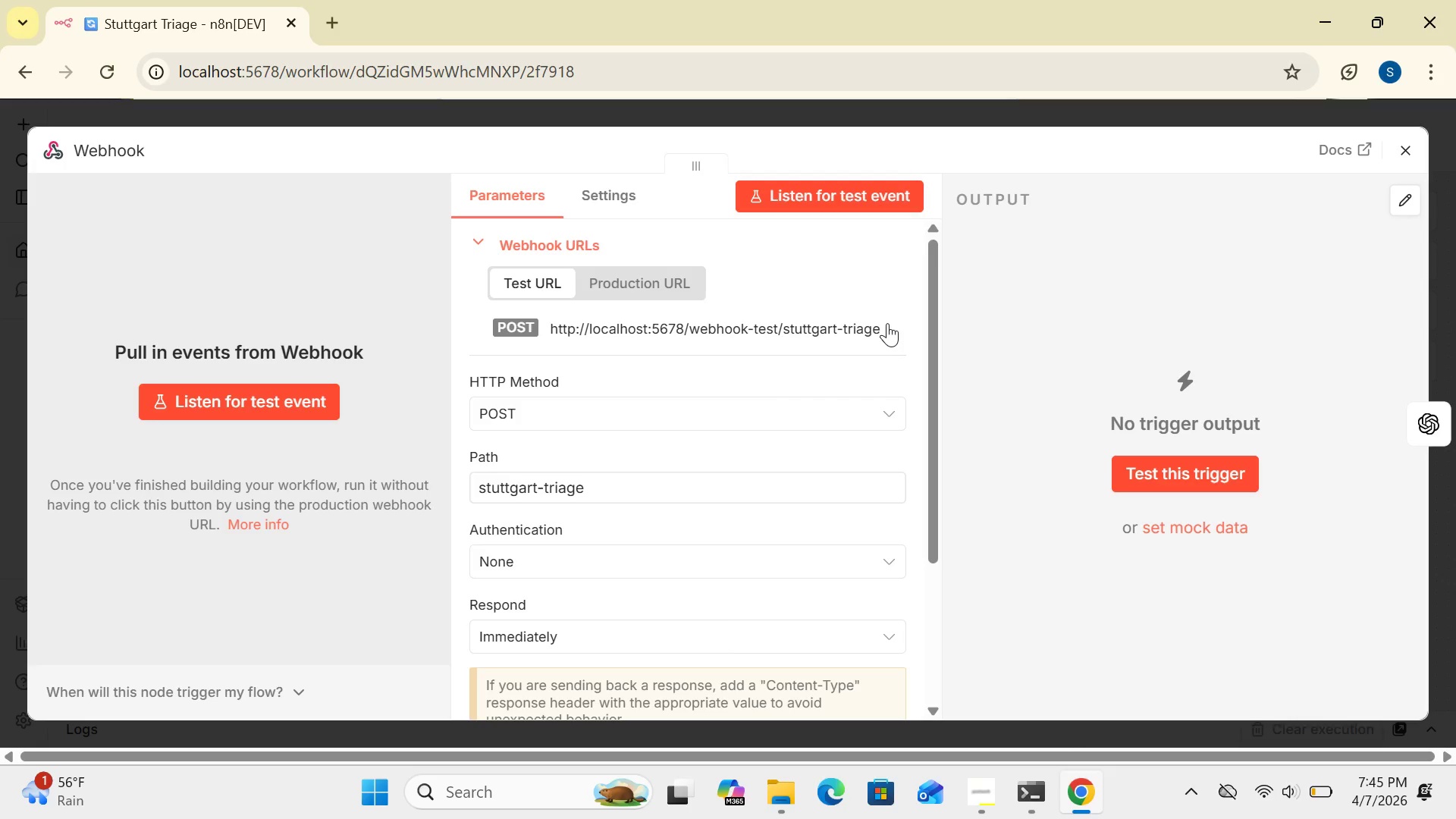 
left_click_drag(start_coordinate=[887, 323], to_coordinate=[931, 221])
 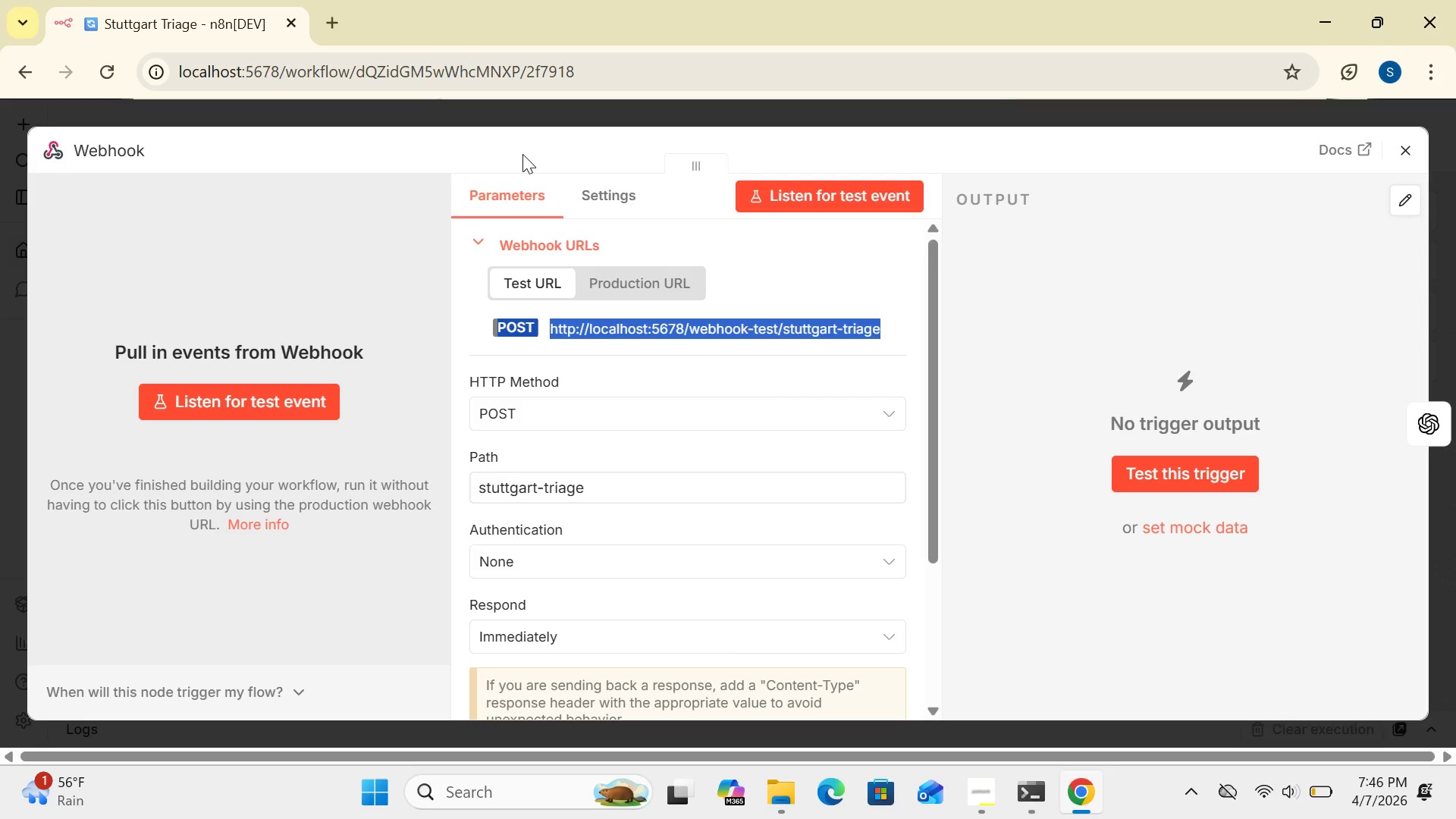 
wait(11.39)
 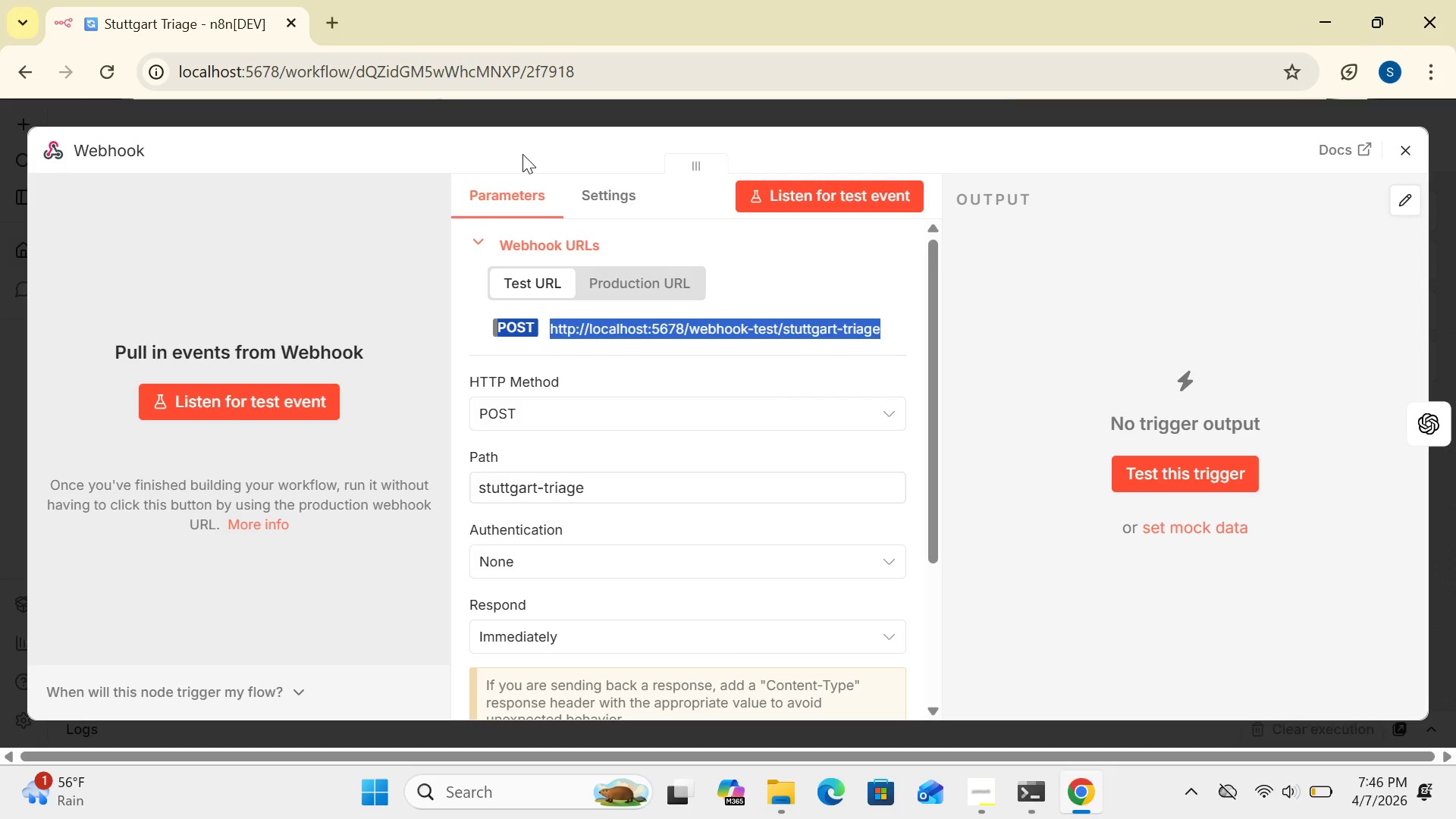 
left_click([328, 26])
 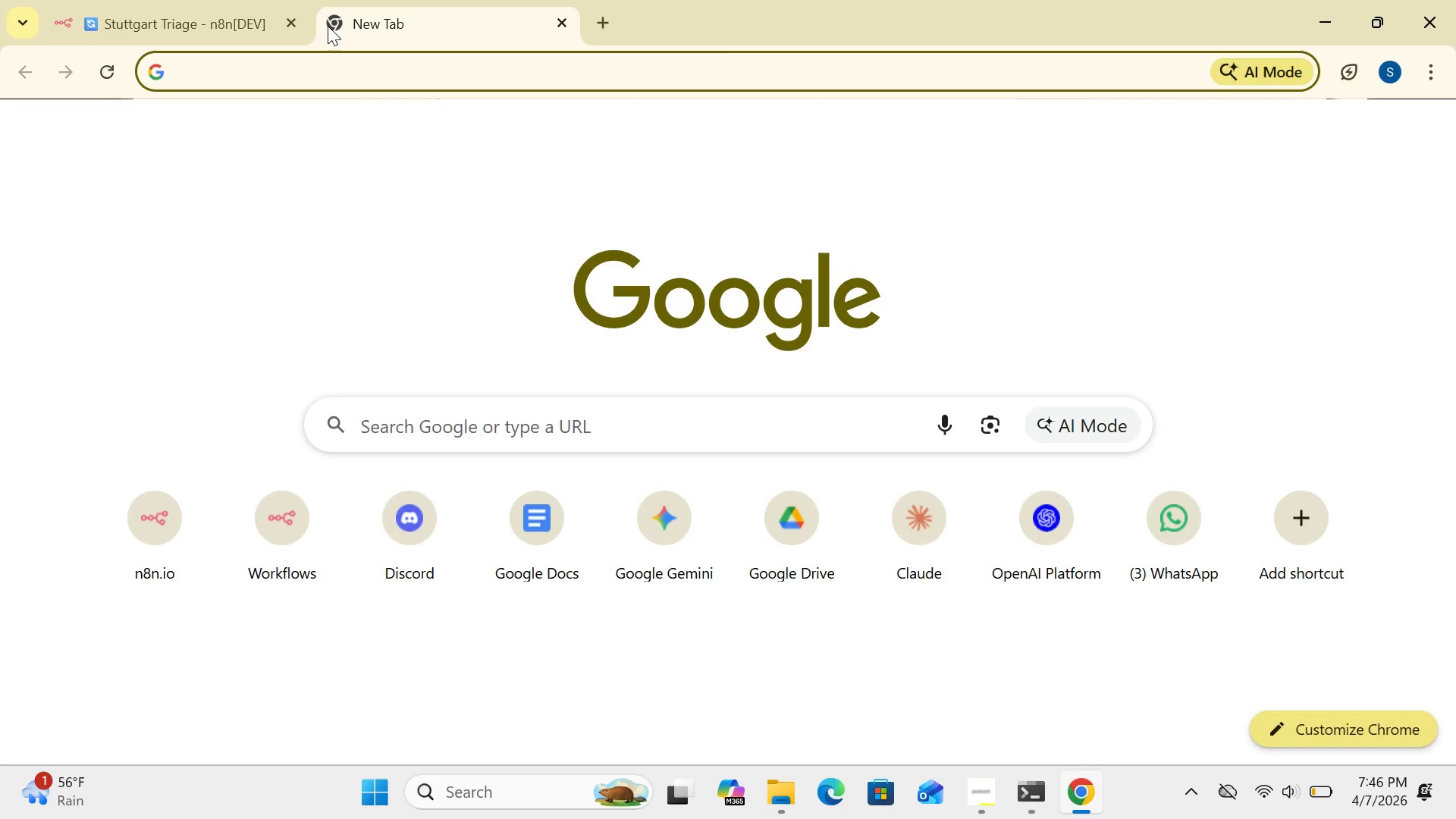 
type(hop)
 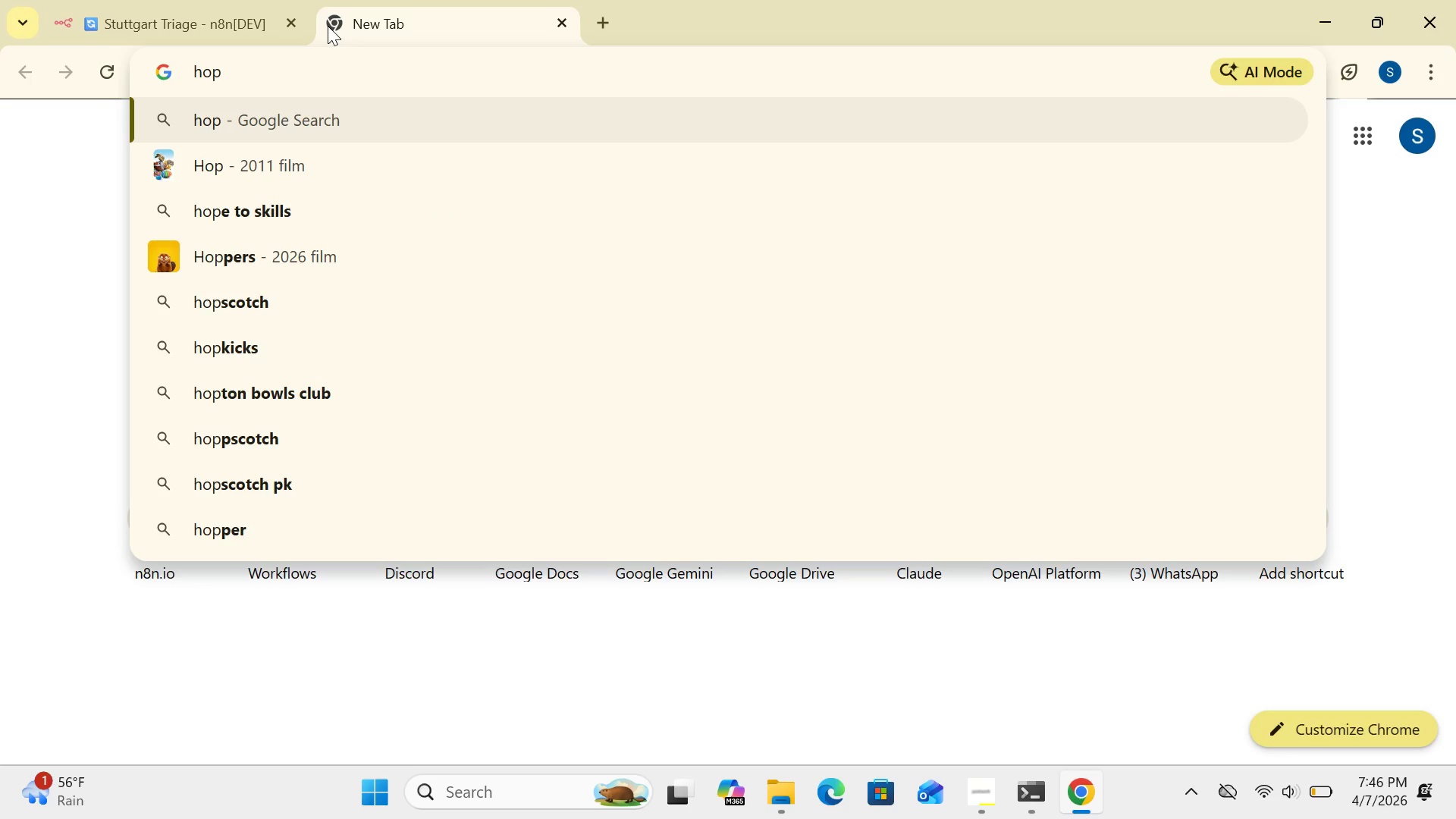 
wait(5.39)
 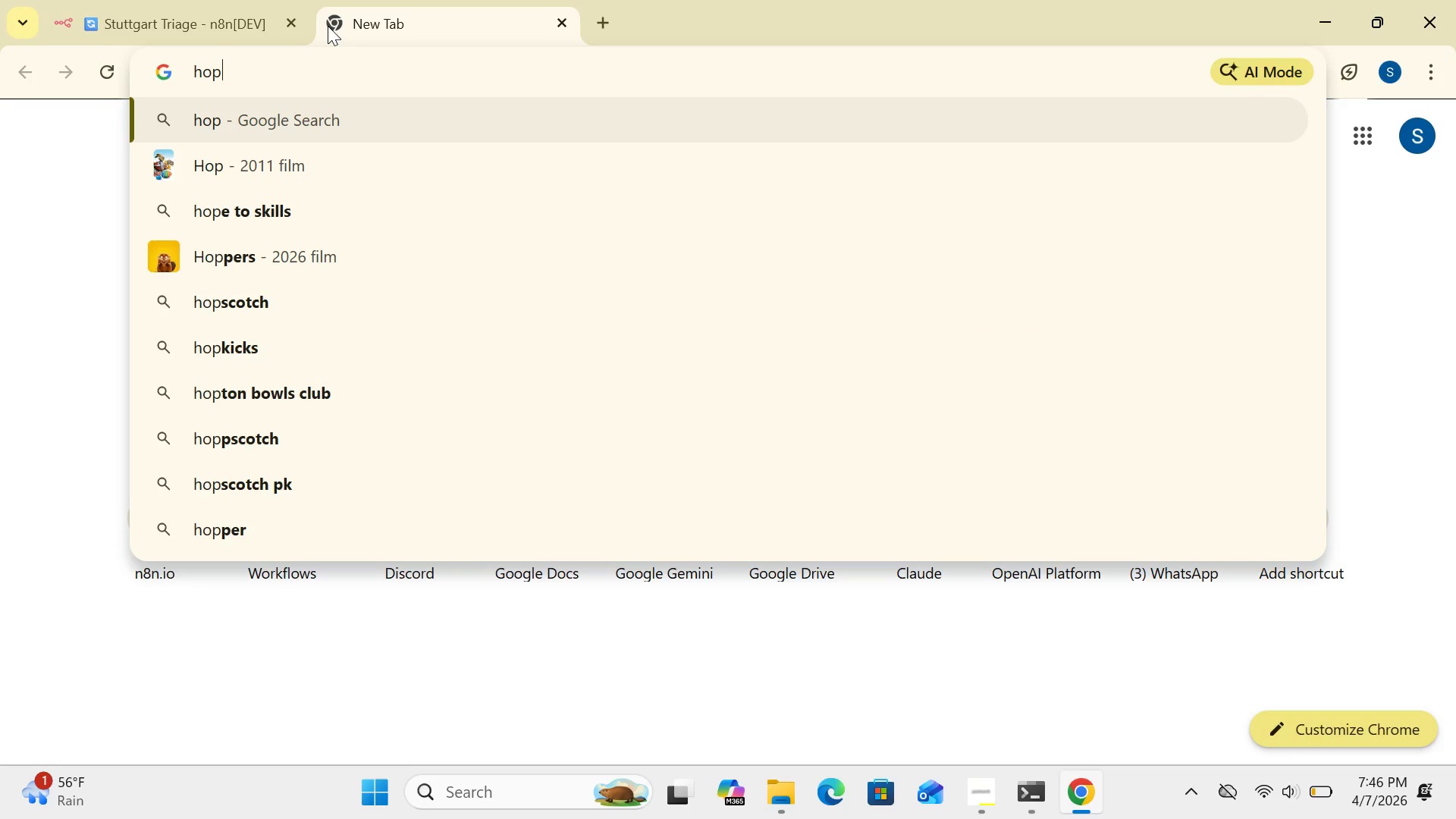 
type(scotch.io)
 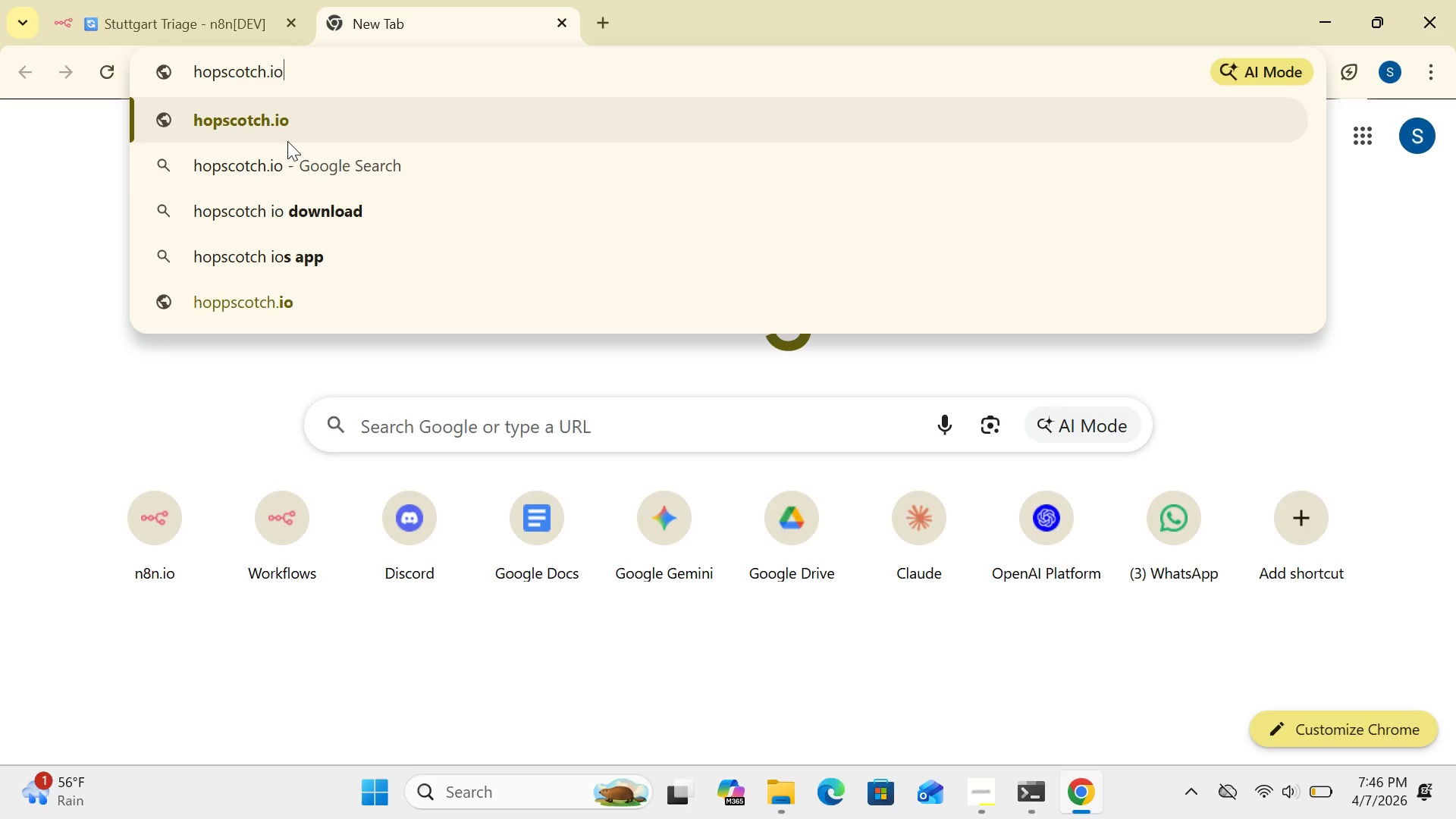 
left_click([287, 163])
 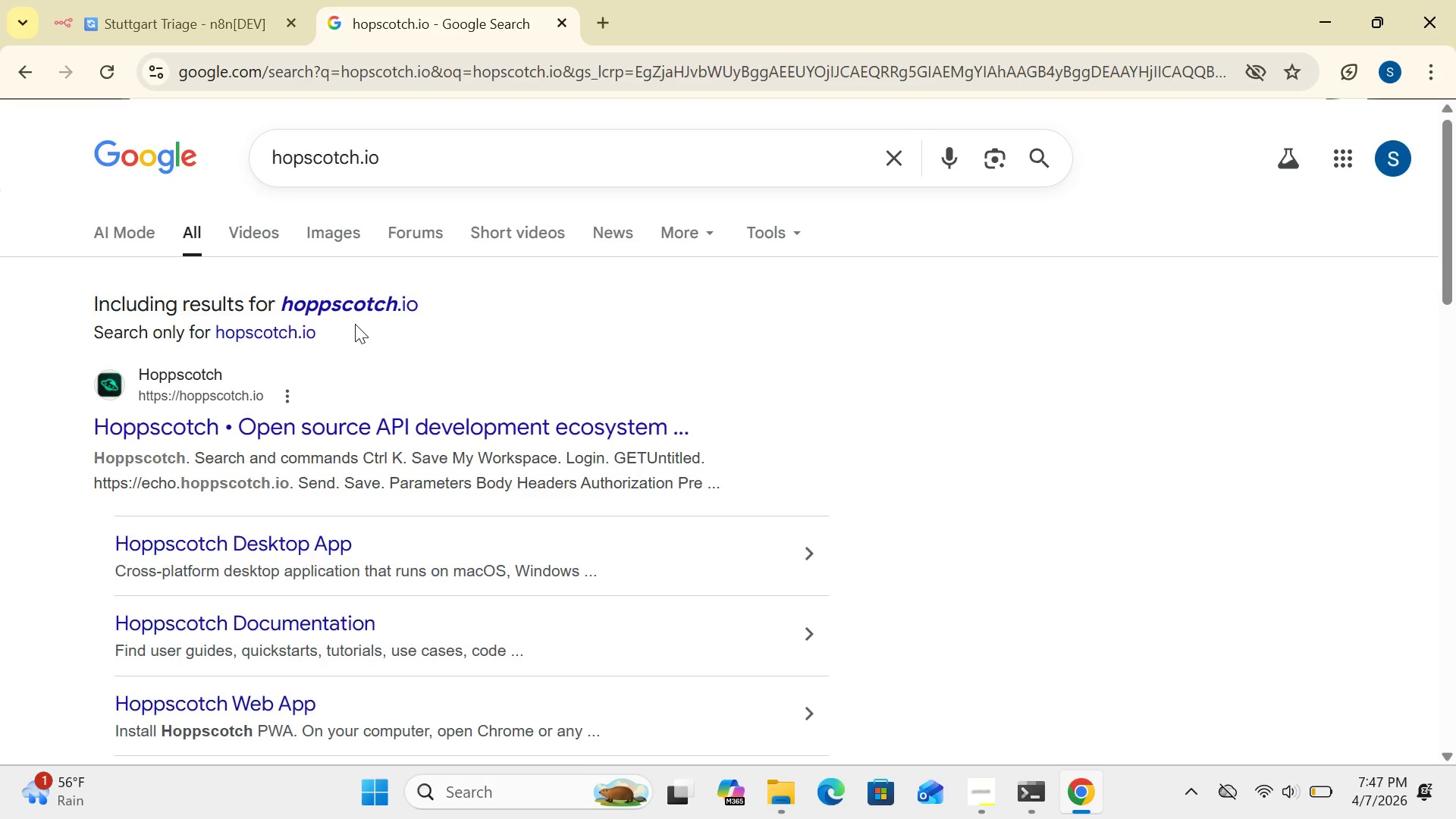 
wait(63.8)
 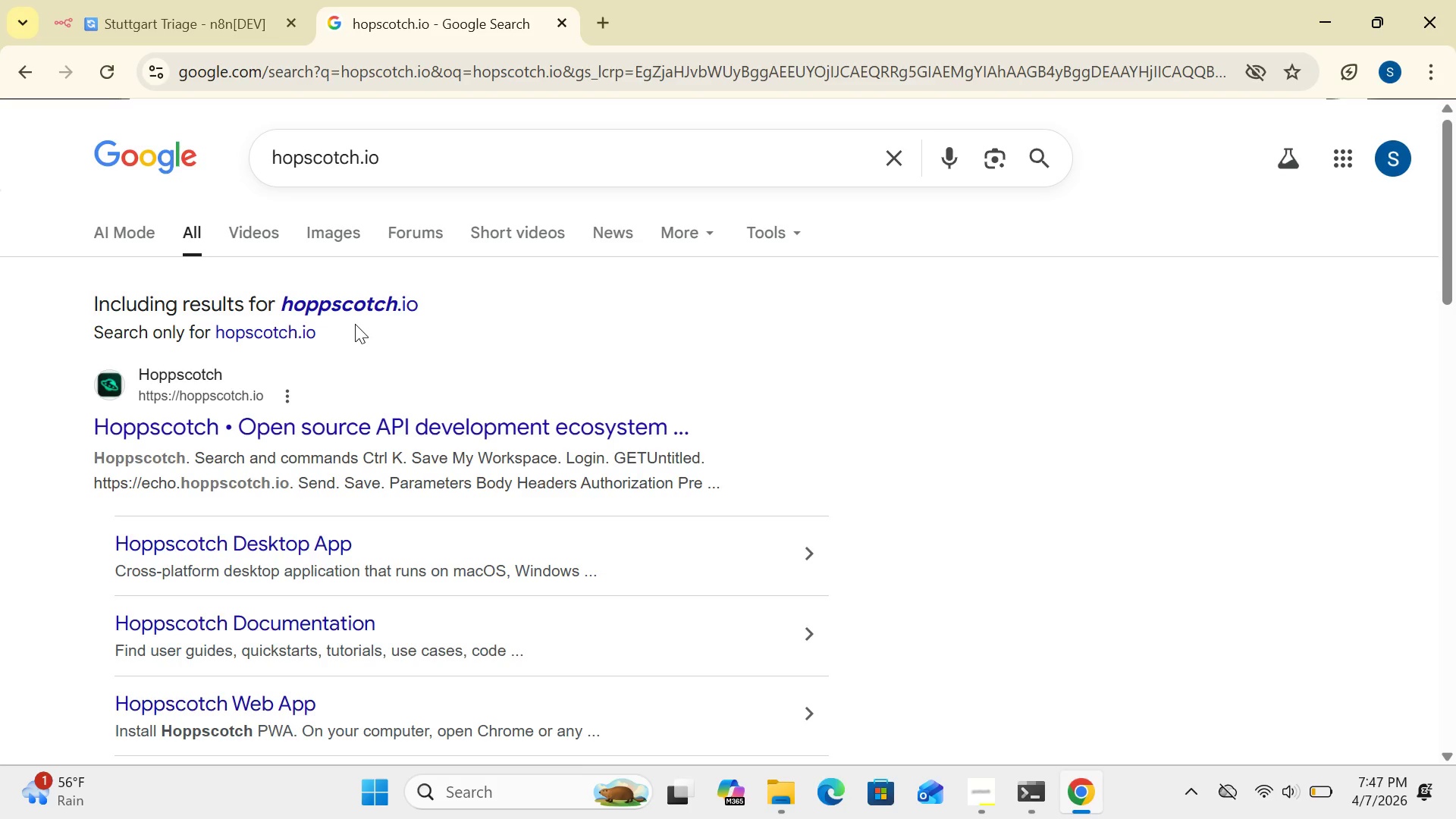 
double_click([381, 415])
 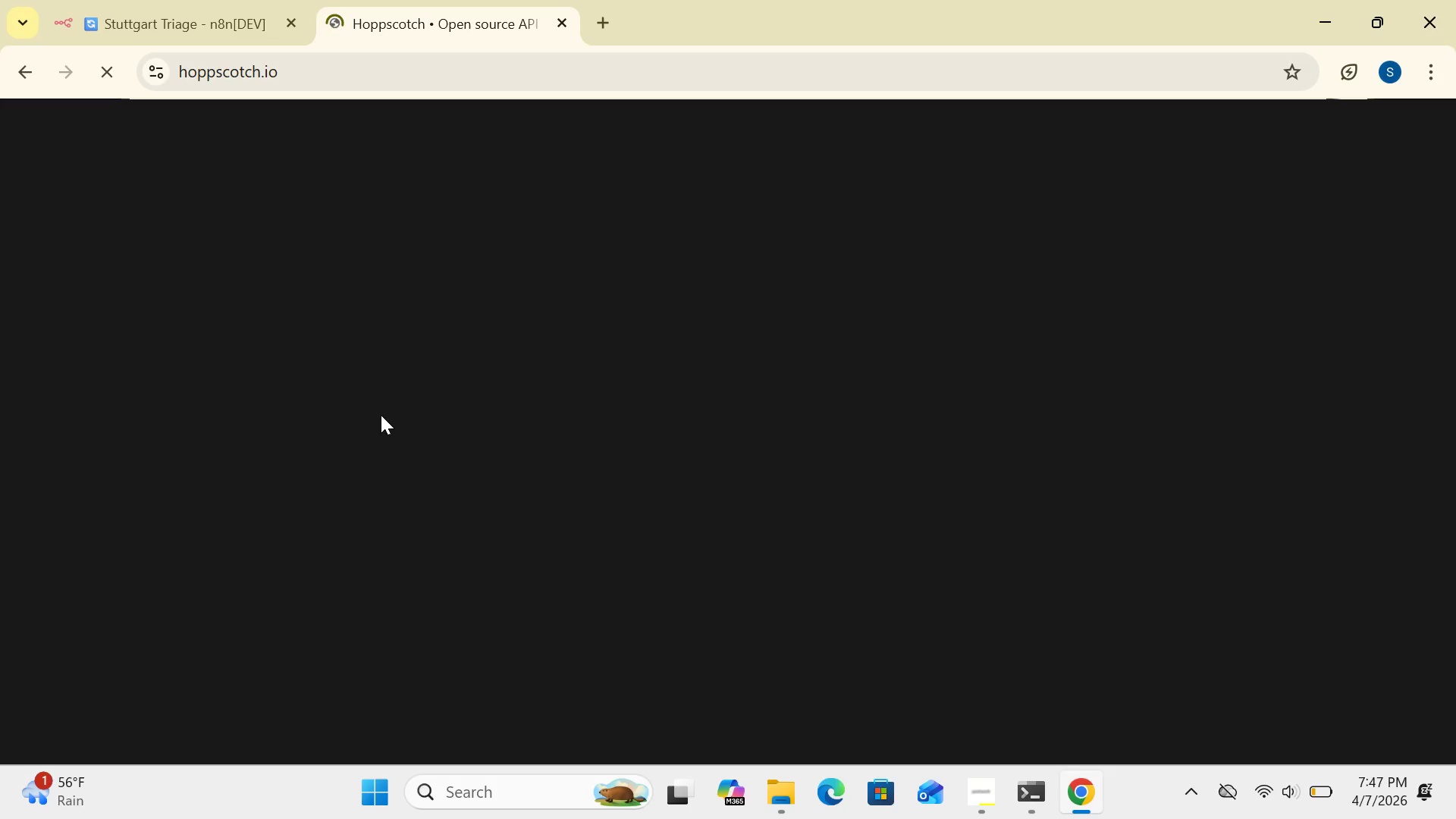 
wait(12.59)
 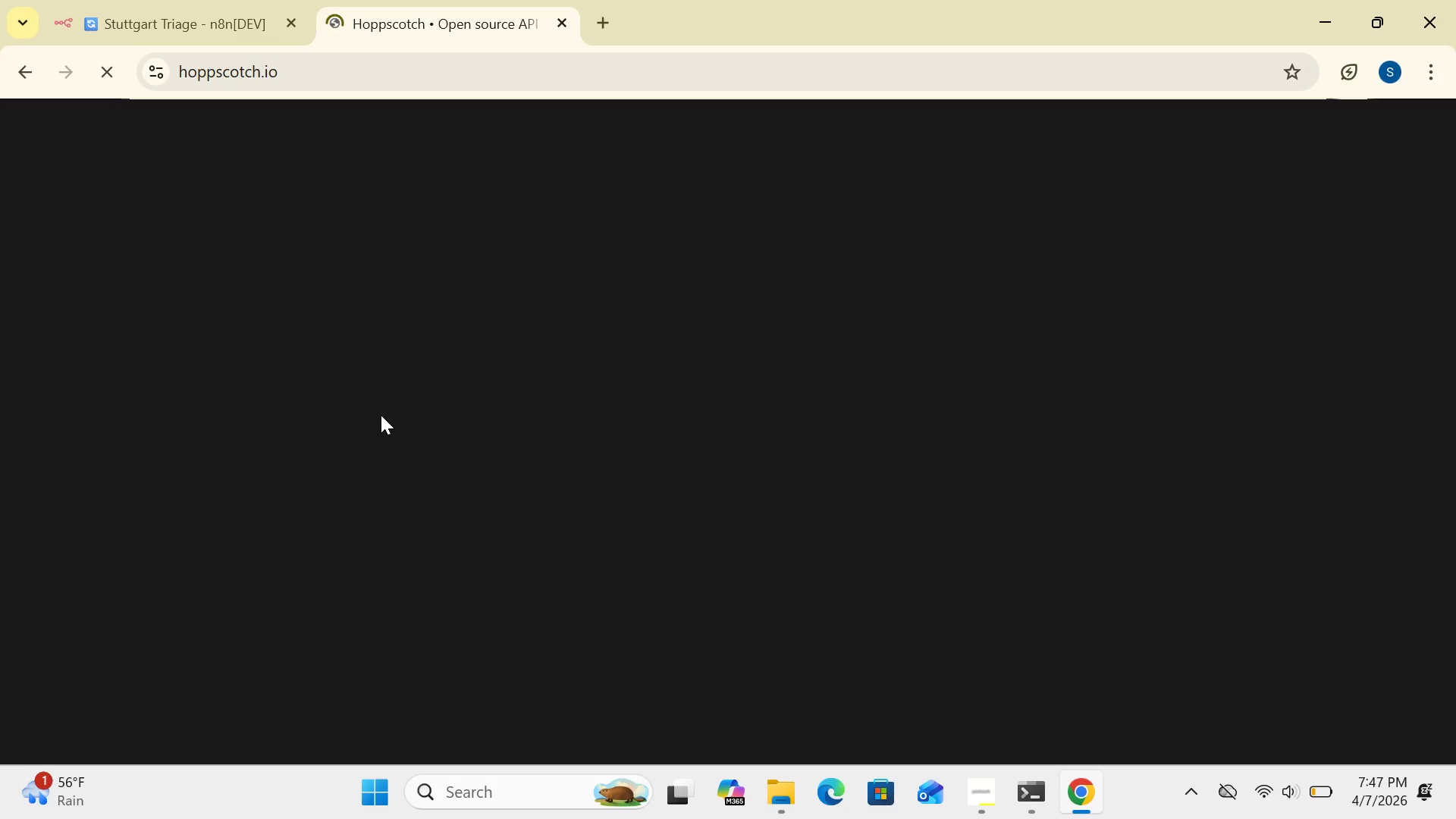 
left_click([408, 415])
 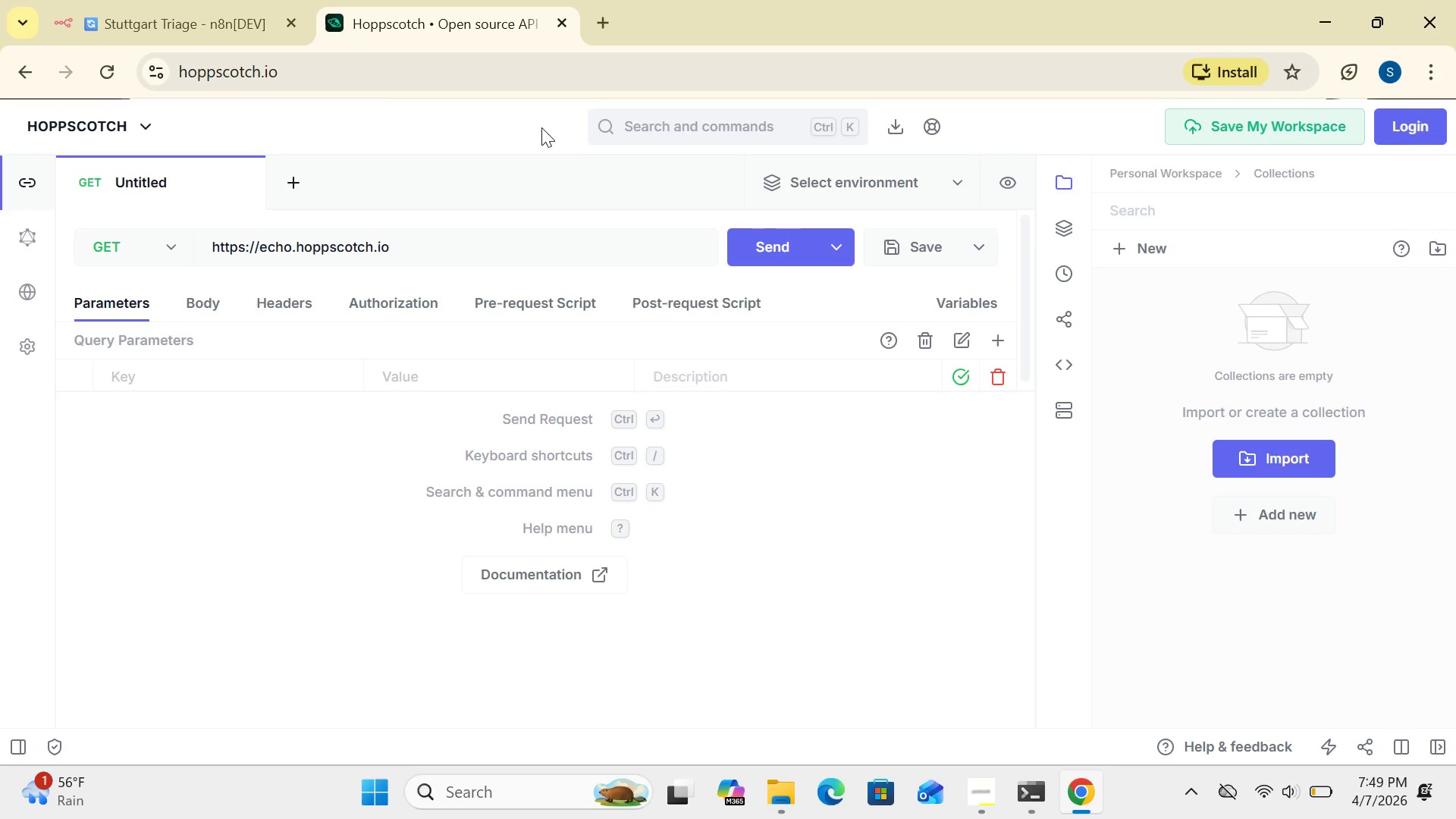 
wait(93.31)
 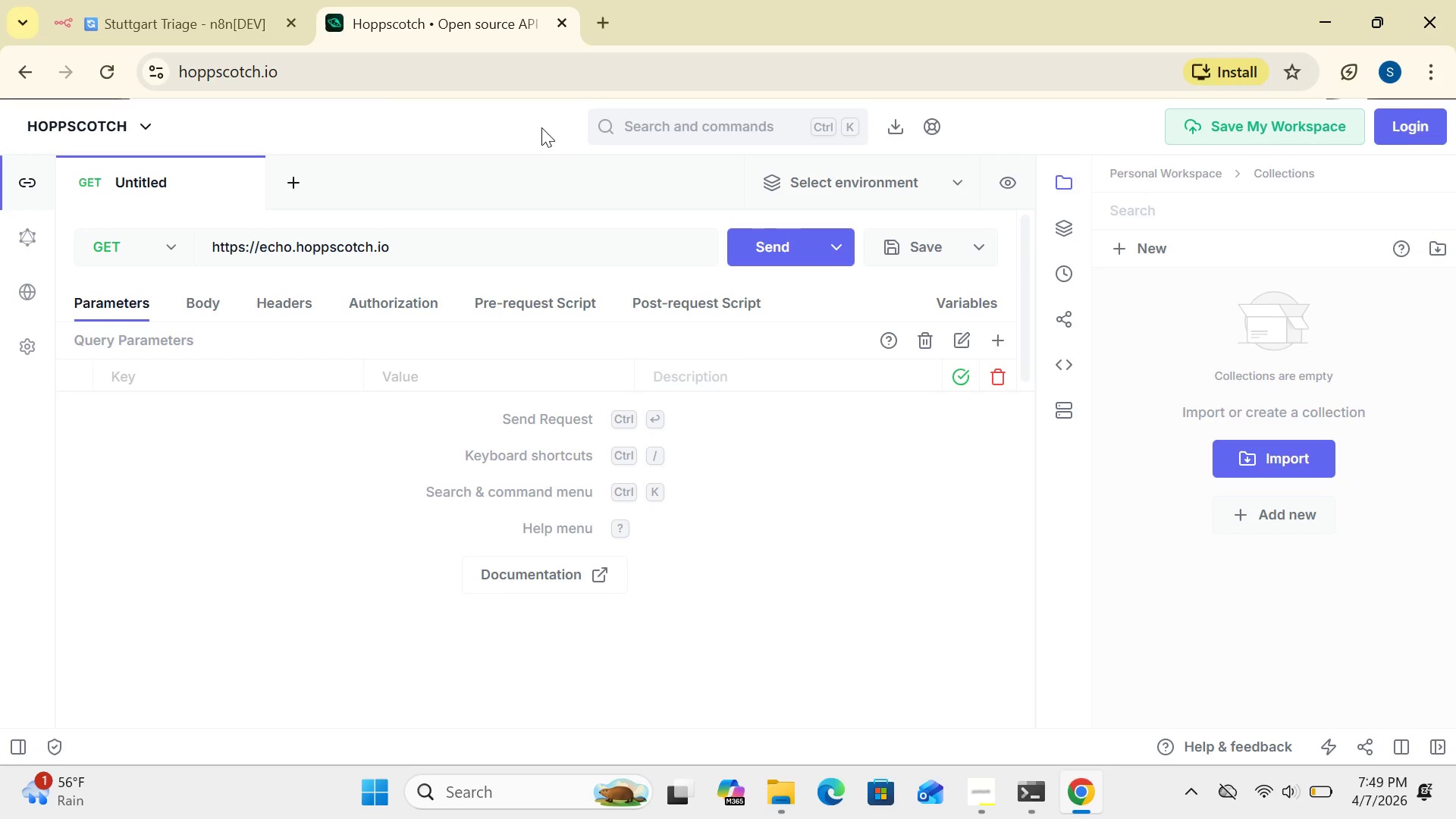 
left_click([449, 29])
 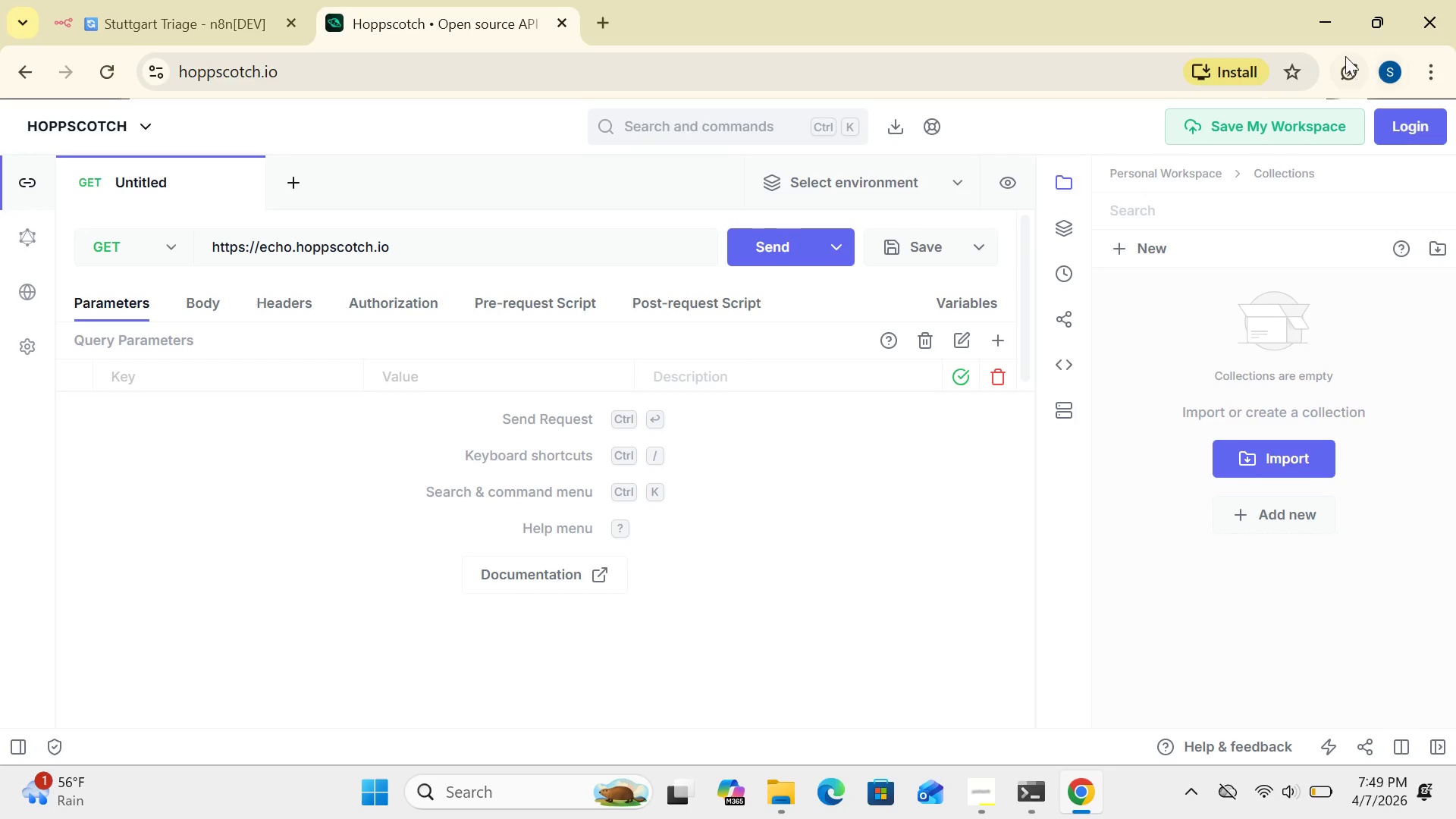 
wait(44.55)
 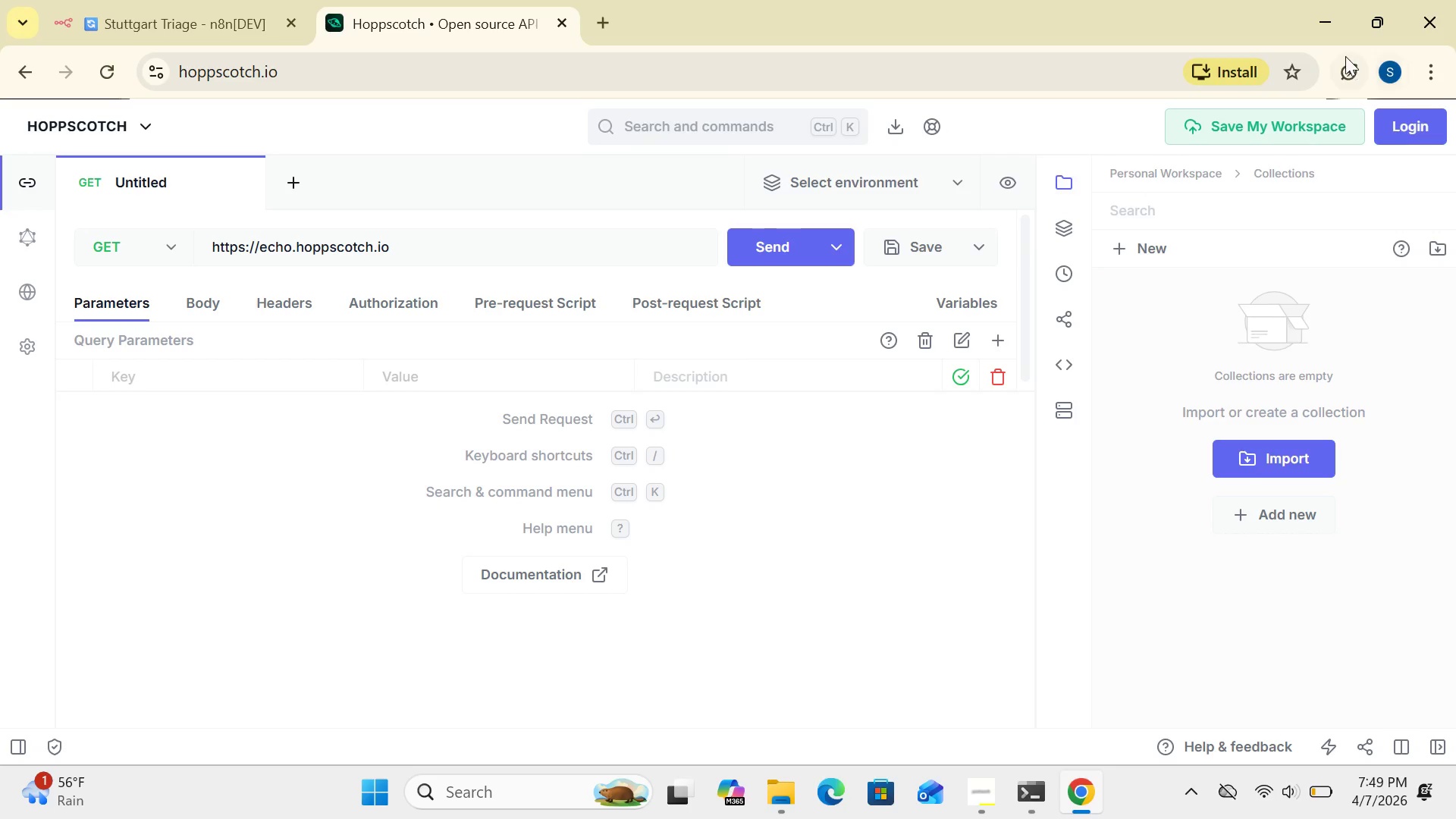 
left_click([178, 18])
 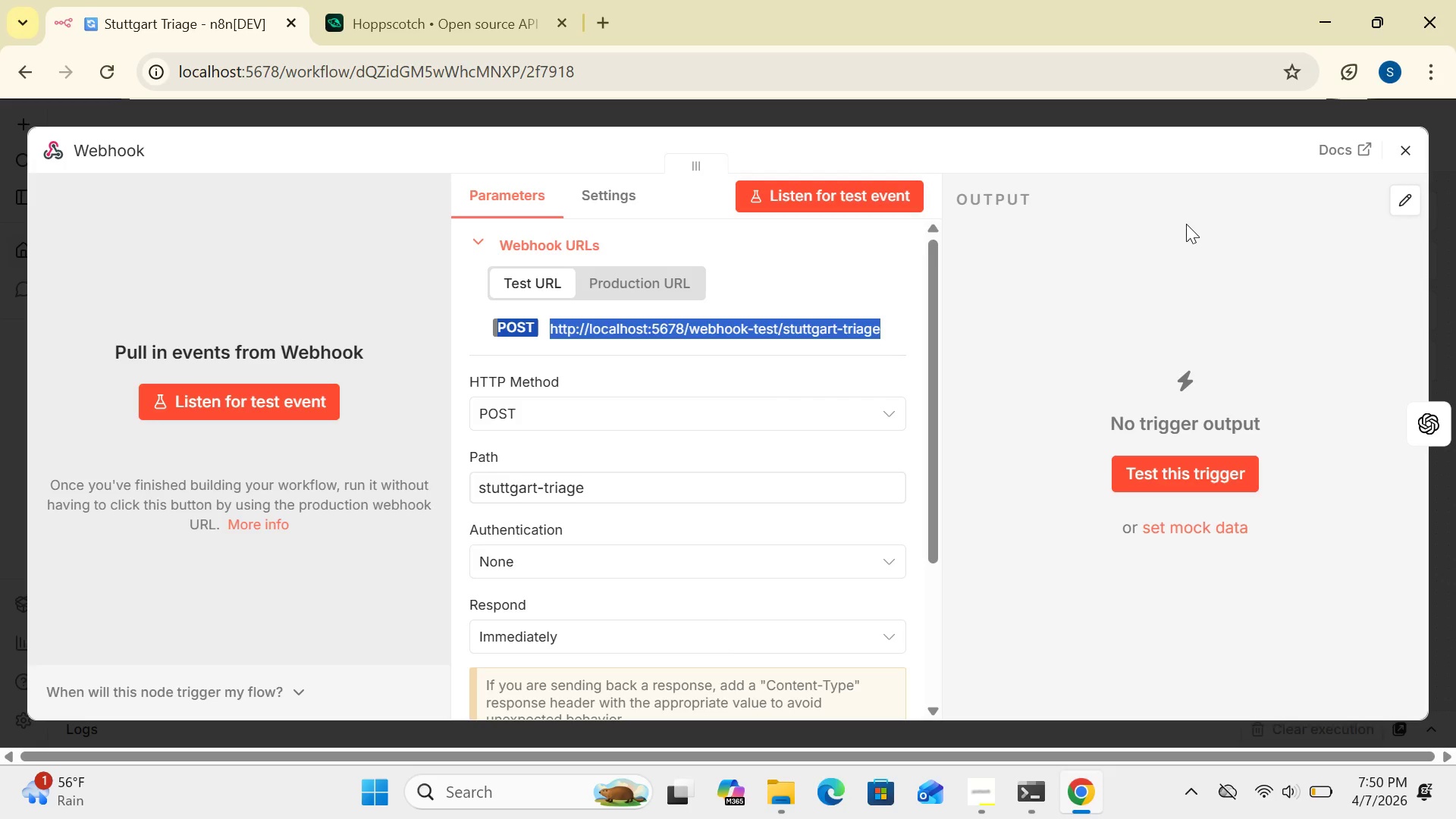 
wait(32.59)
 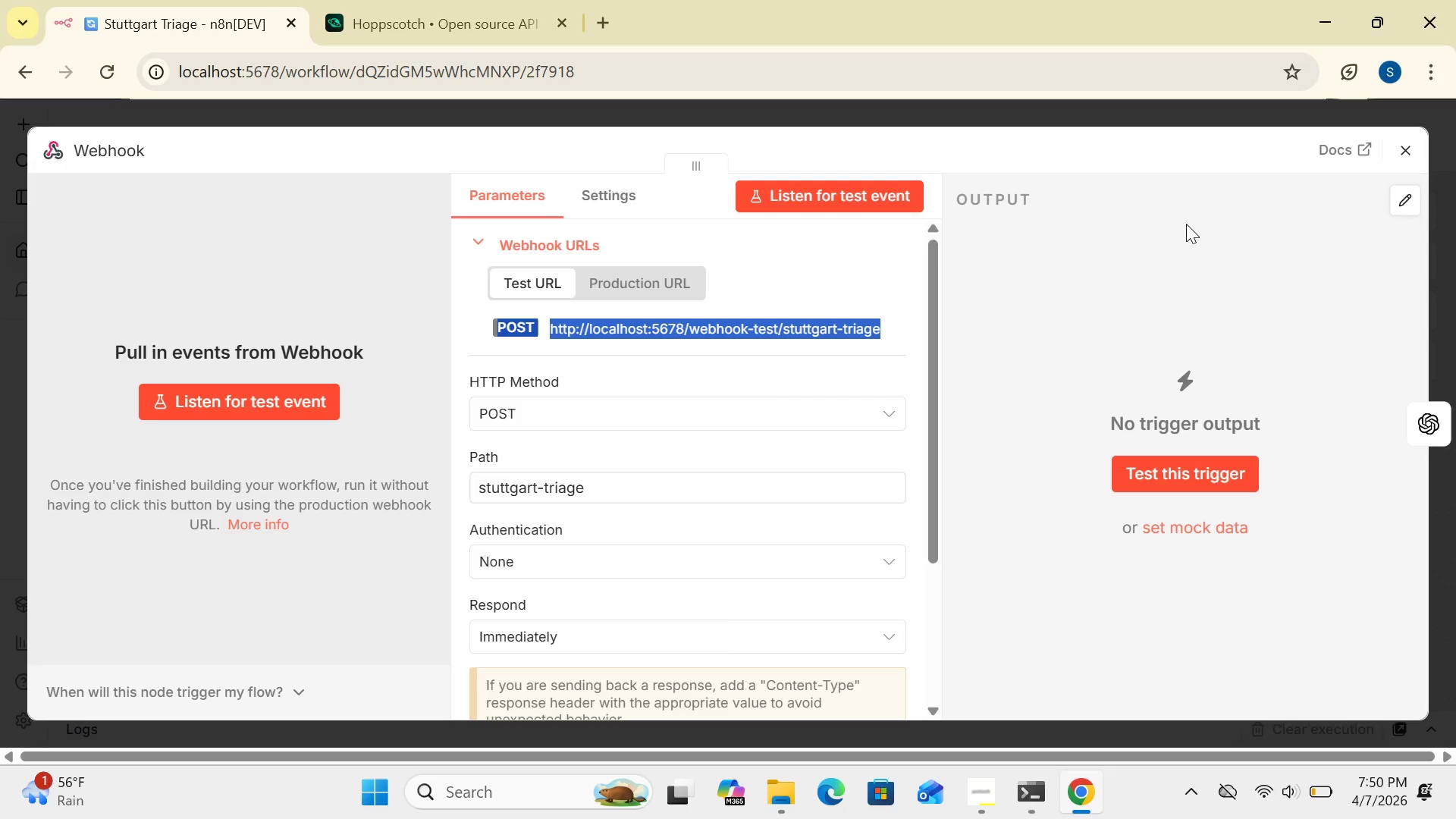 
left_click([1408, 154])
 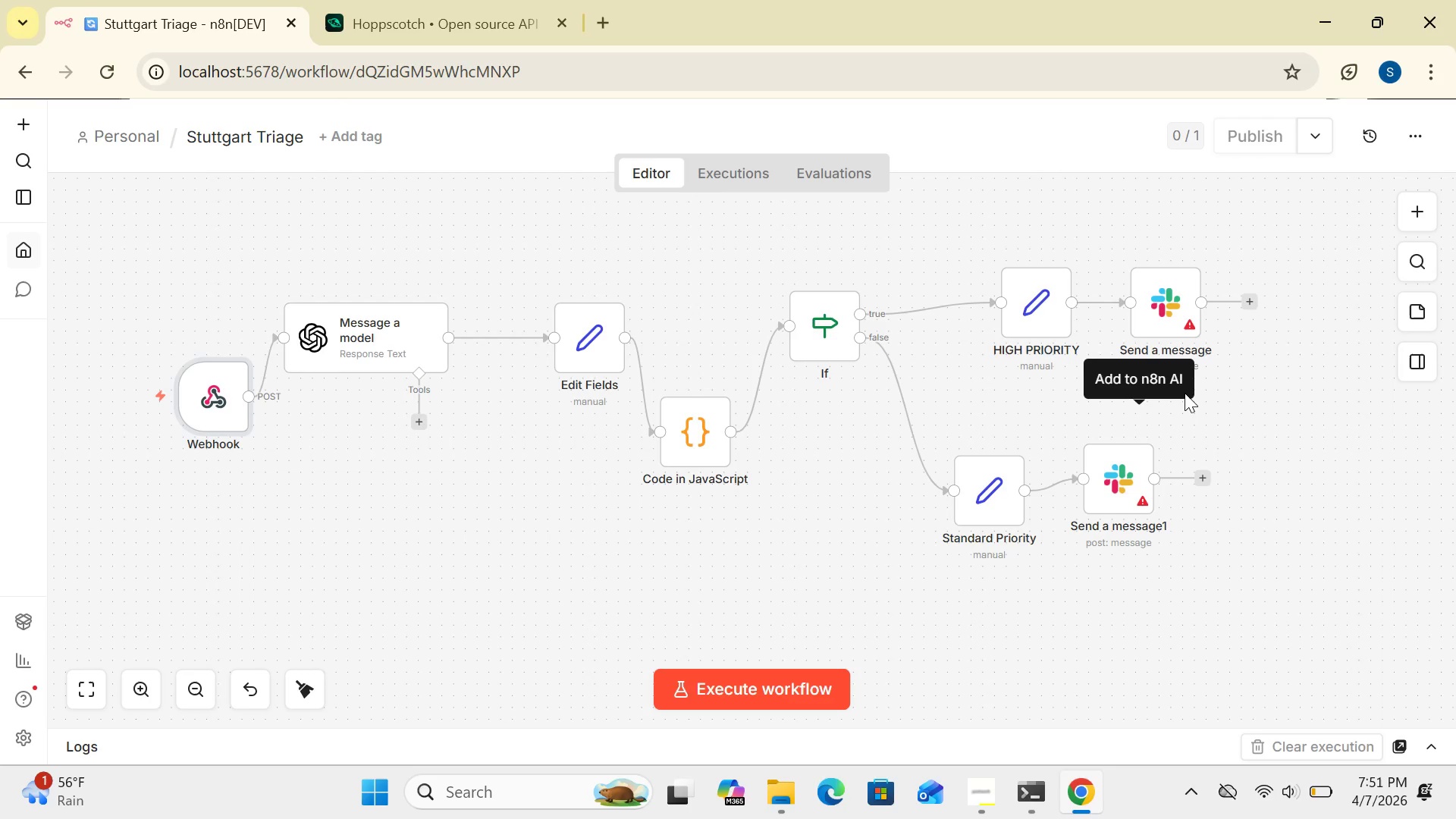 
wait(44.26)
 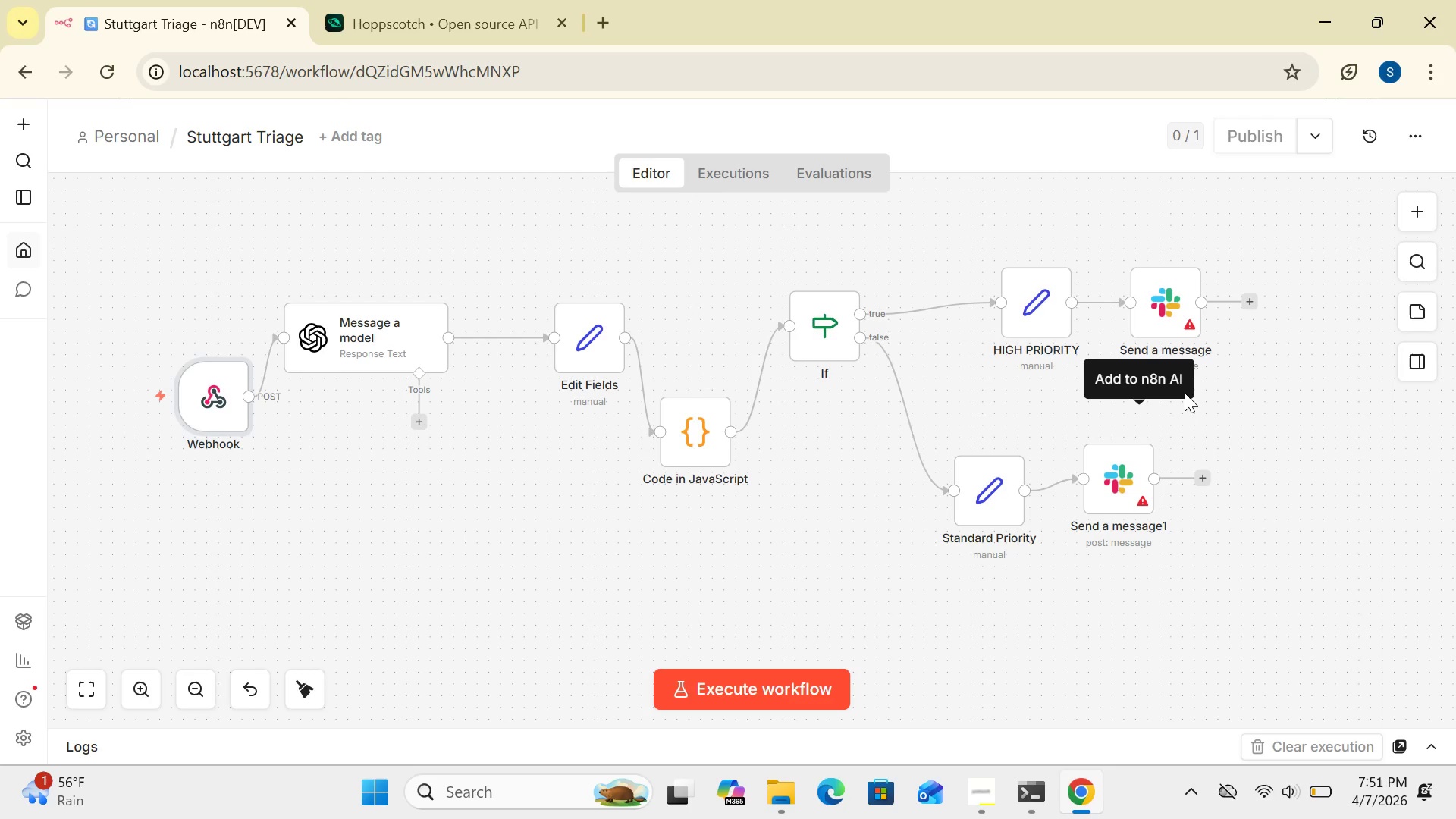 
mouse_move([1068, 785])
 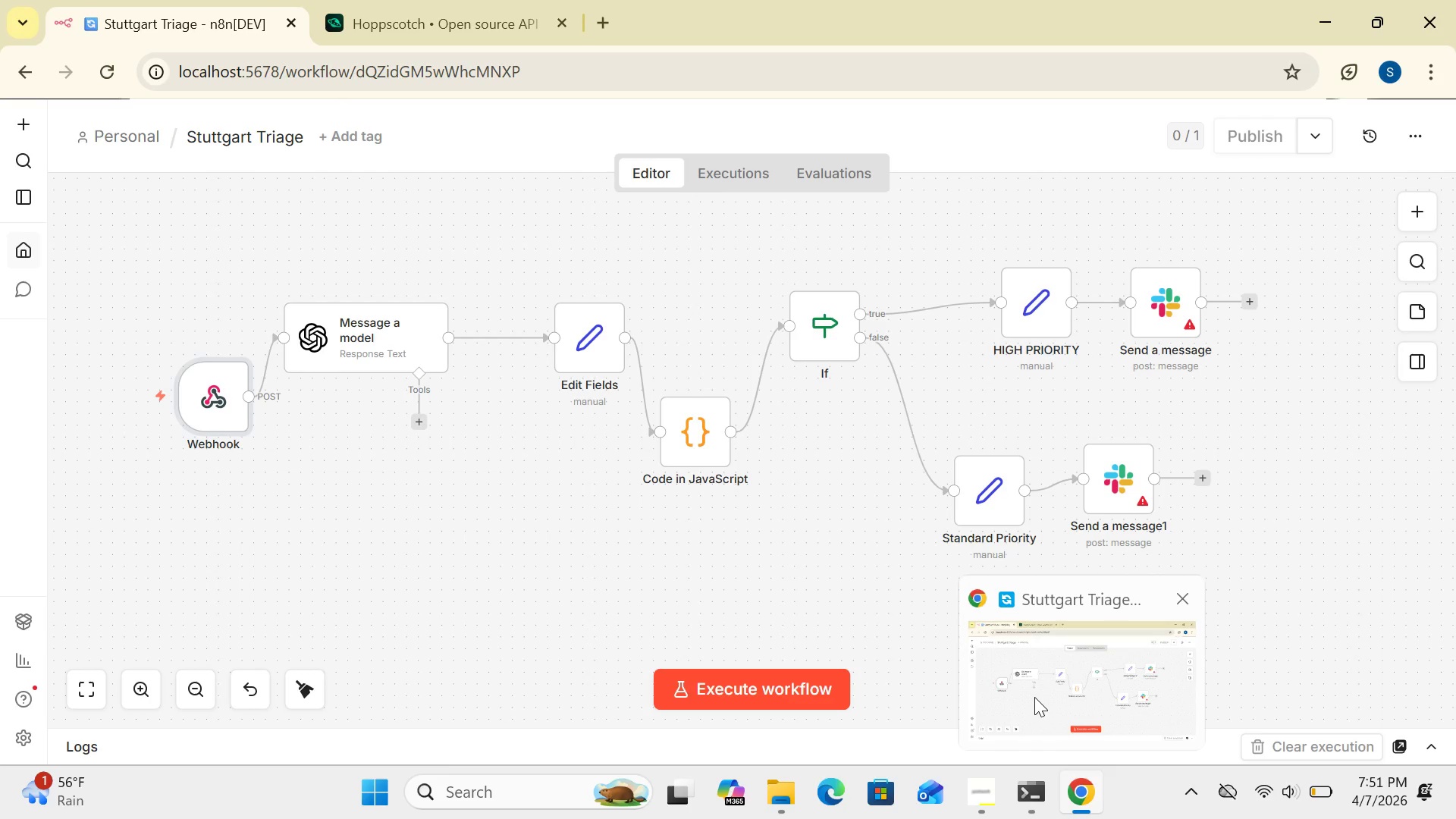 
left_click([1034, 697])
 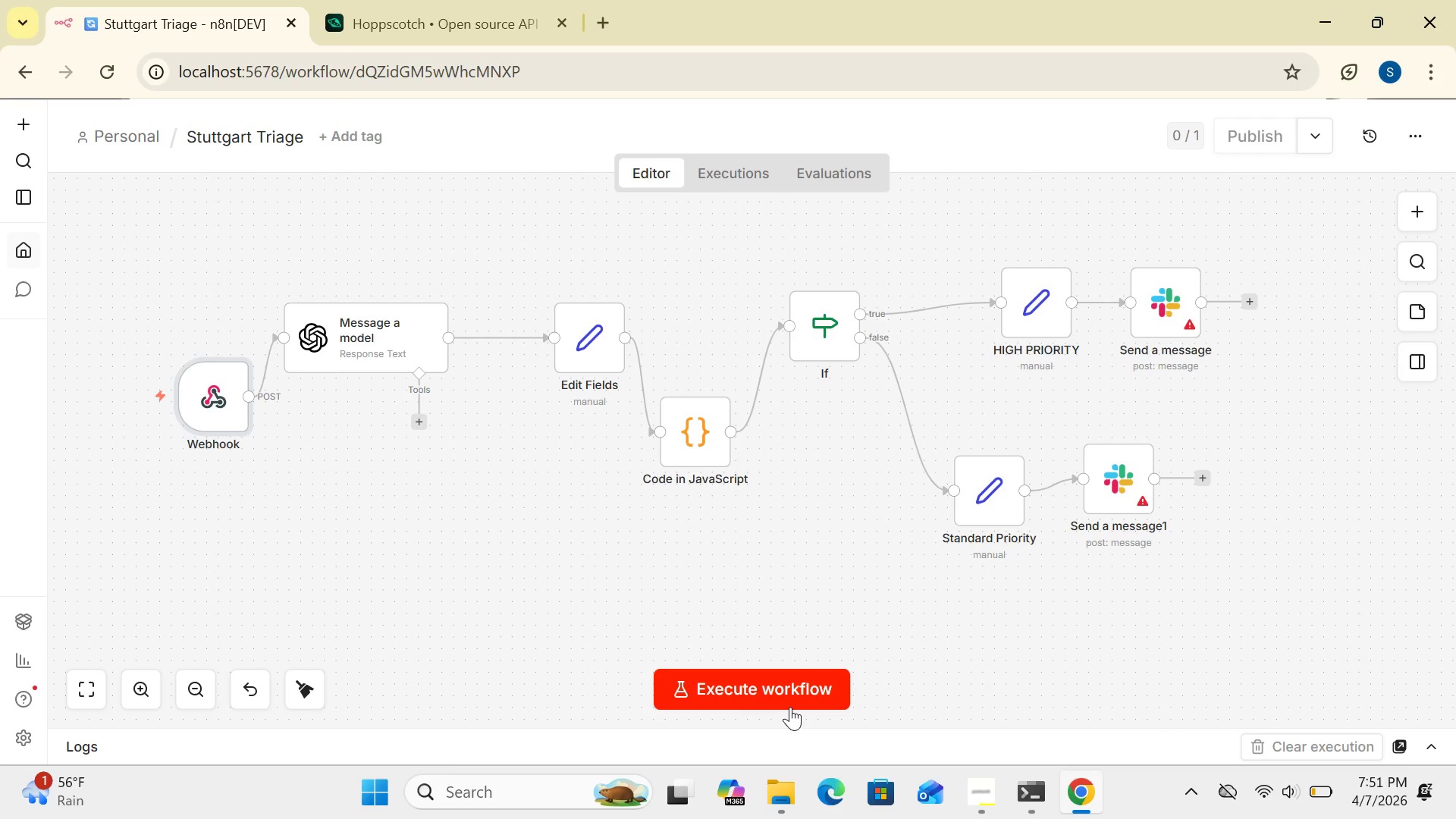 
wait(12.31)
 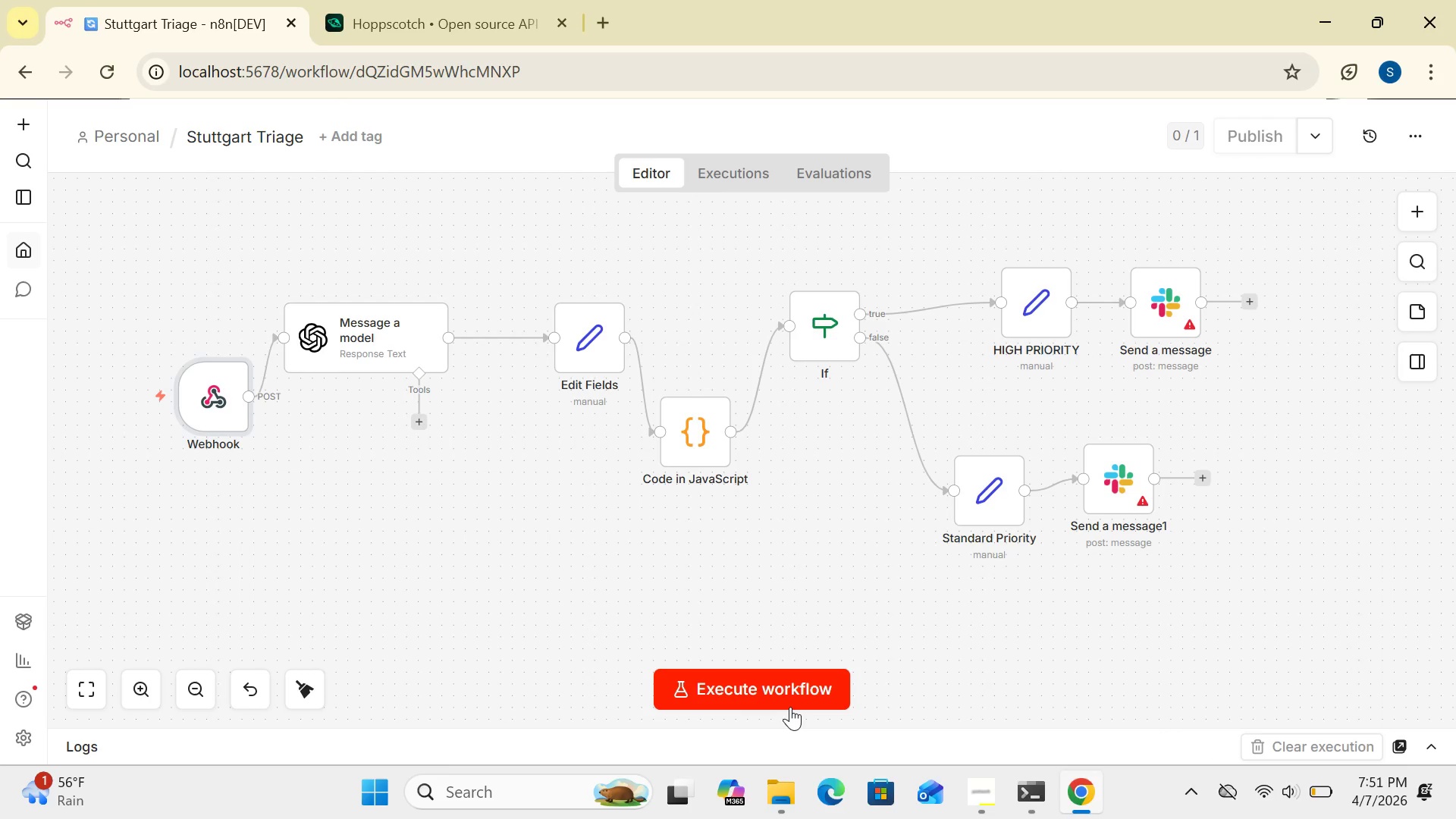 
double_click([484, 20])
 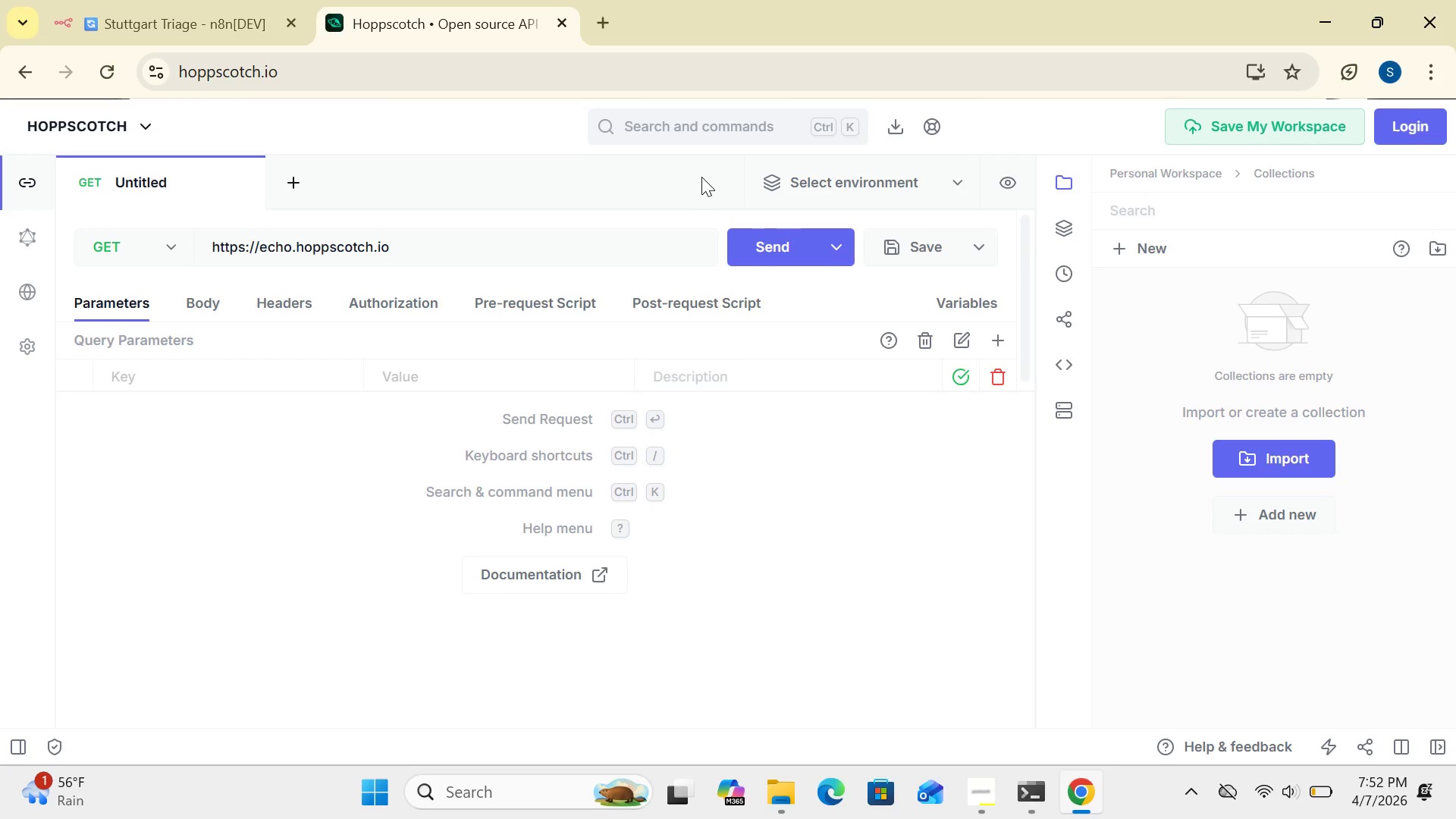 
wait(41.28)
 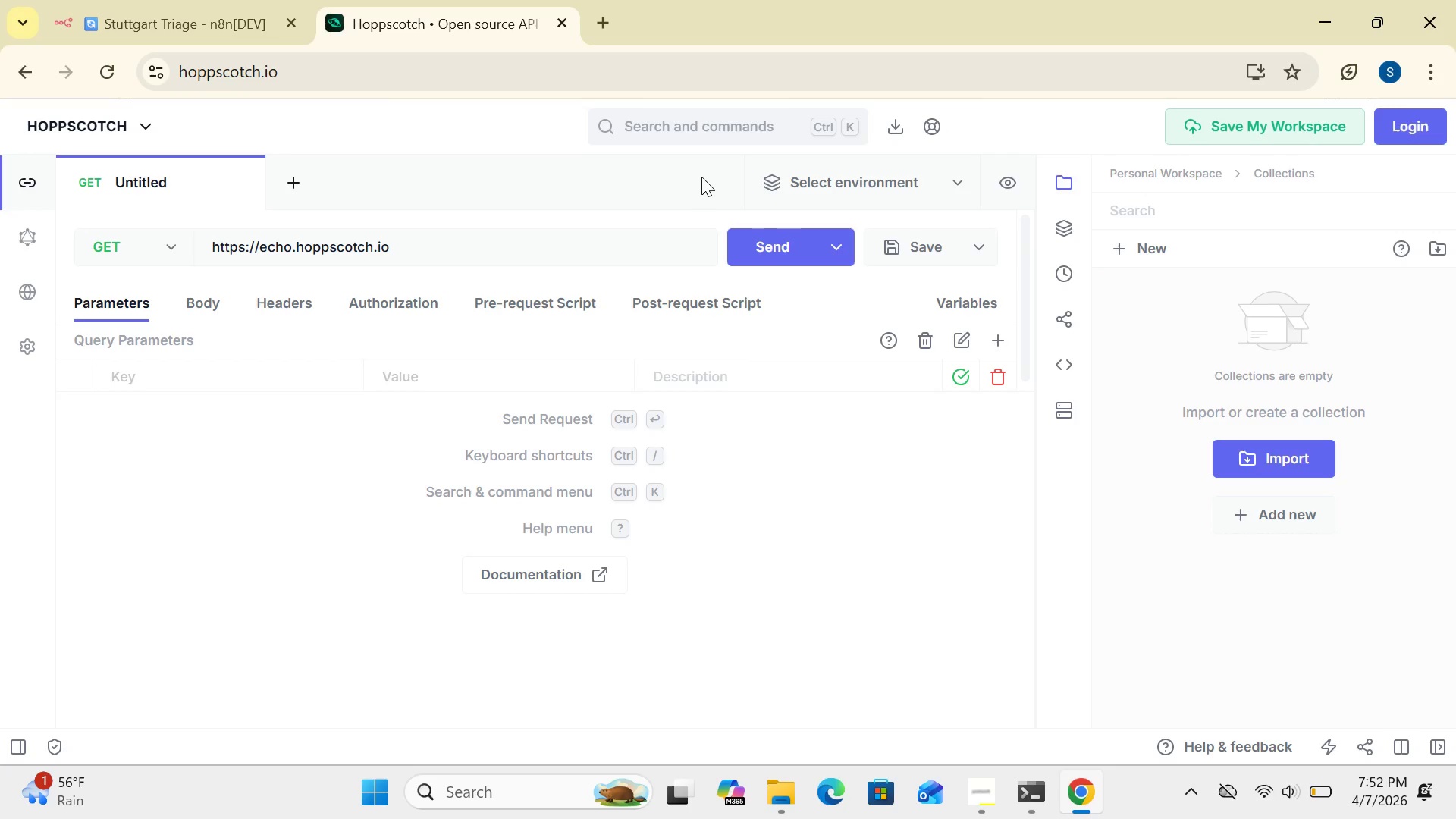 
left_click([485, 129])
 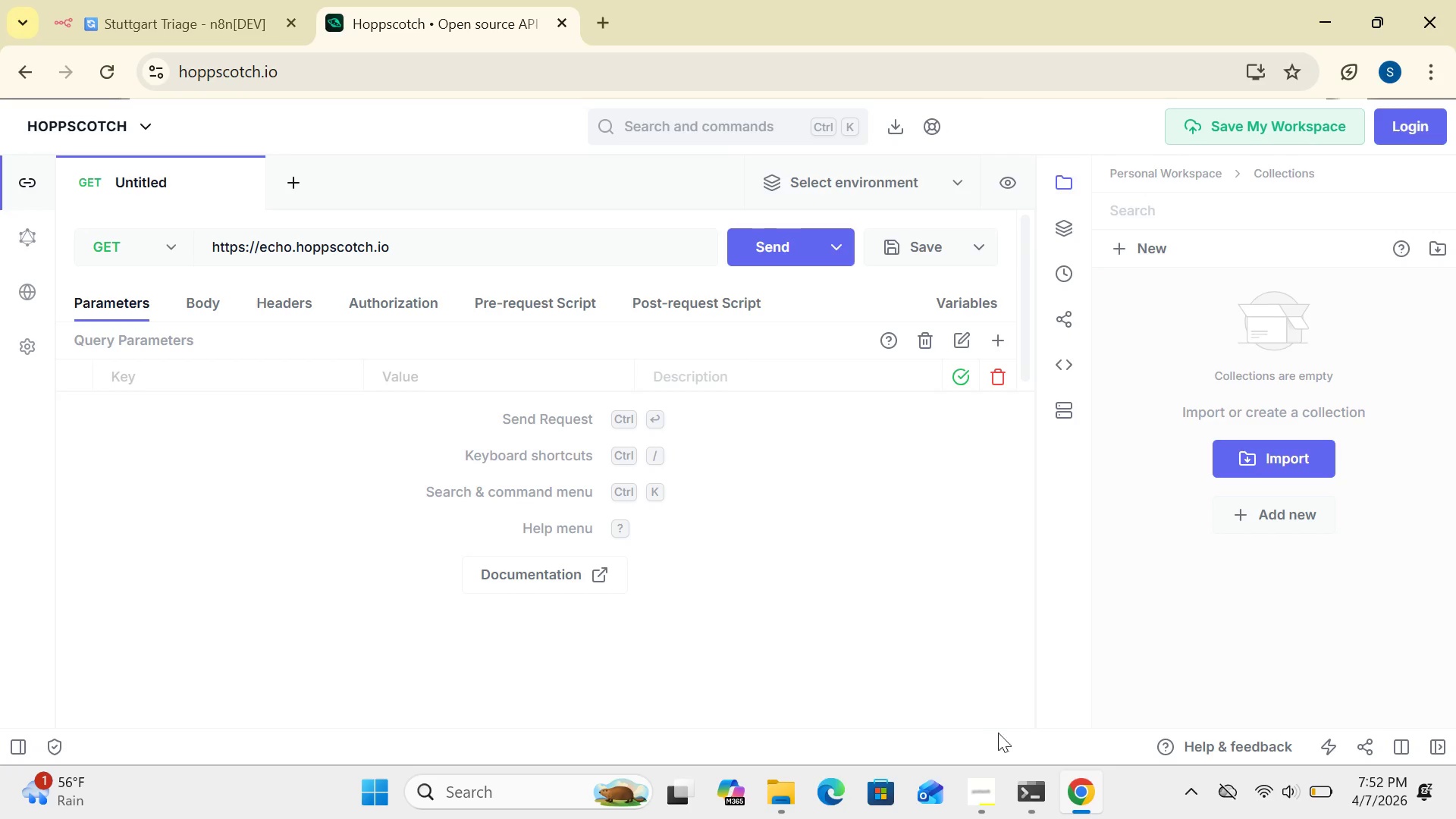 
wait(44.08)
 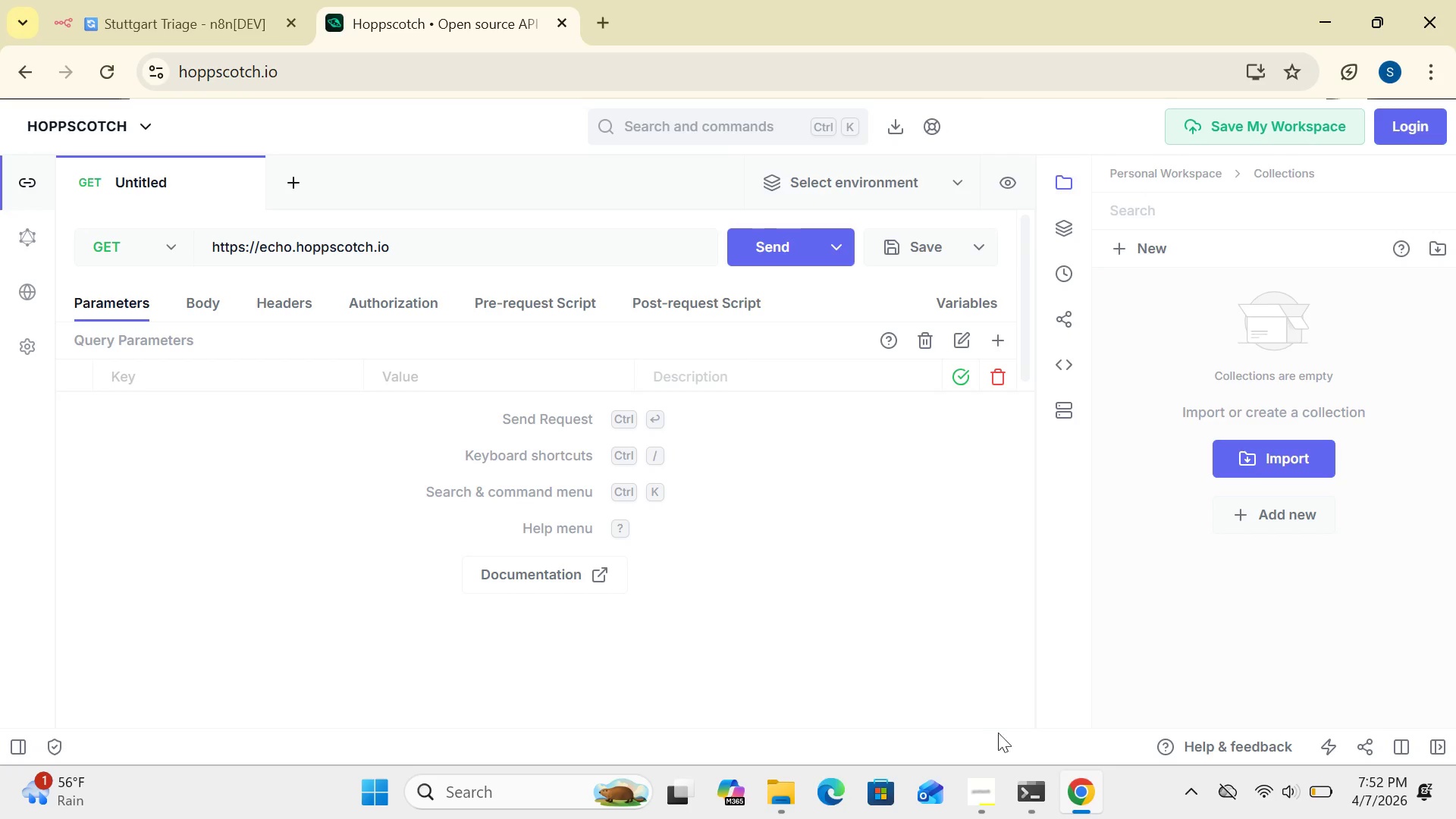 
left_click([168, 255])
 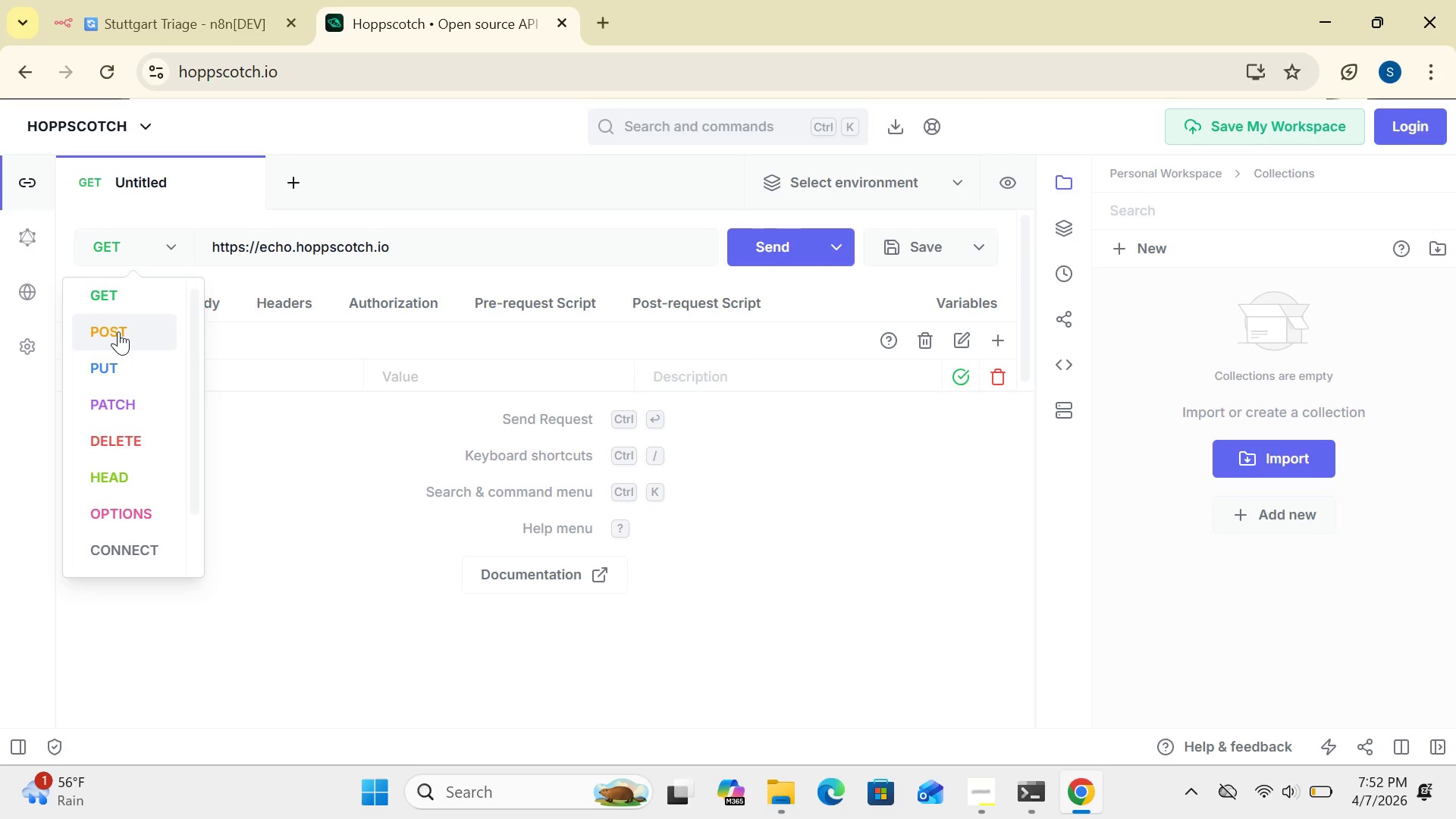 
left_click([118, 331])
 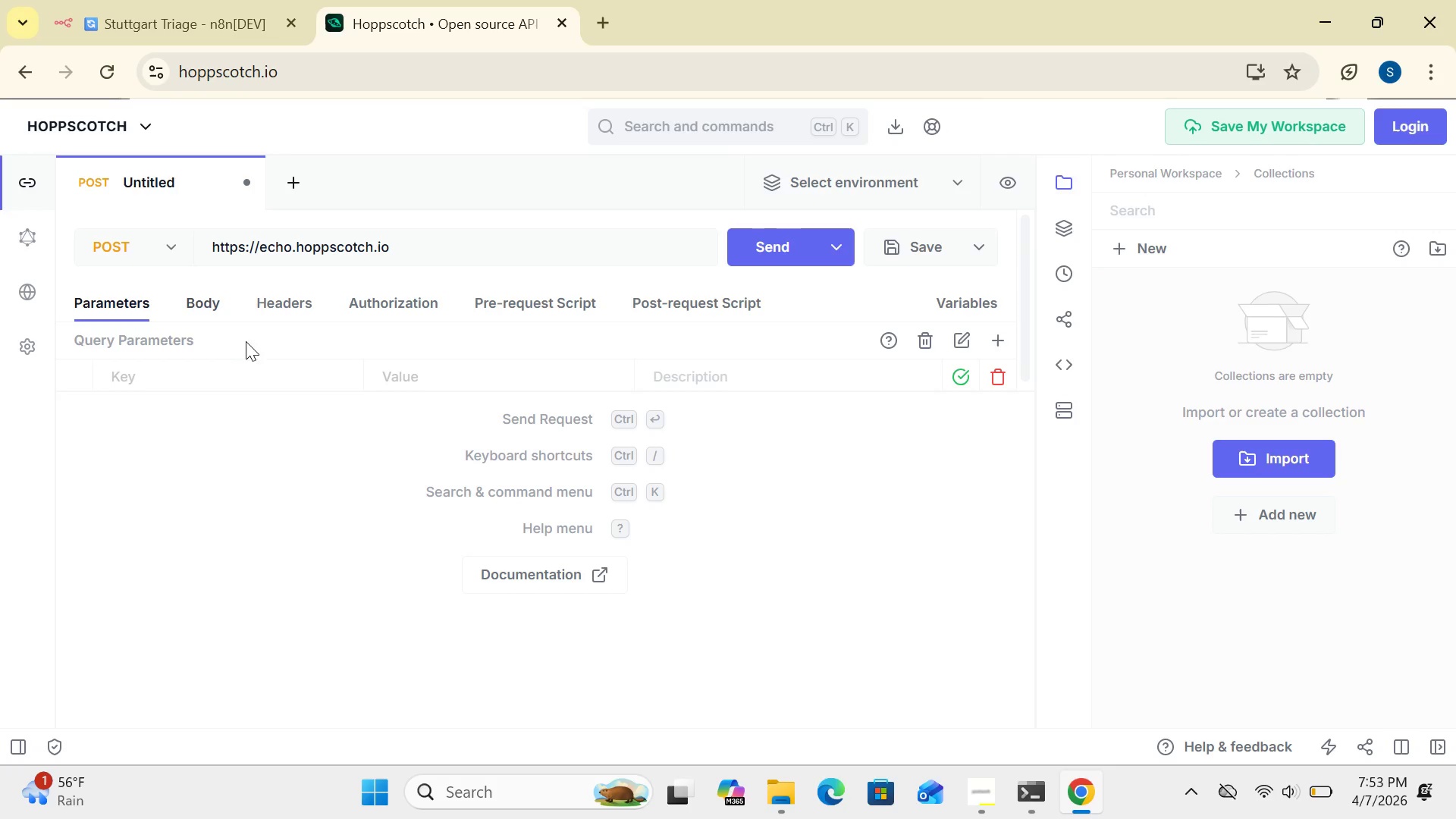 
wait(5.98)
 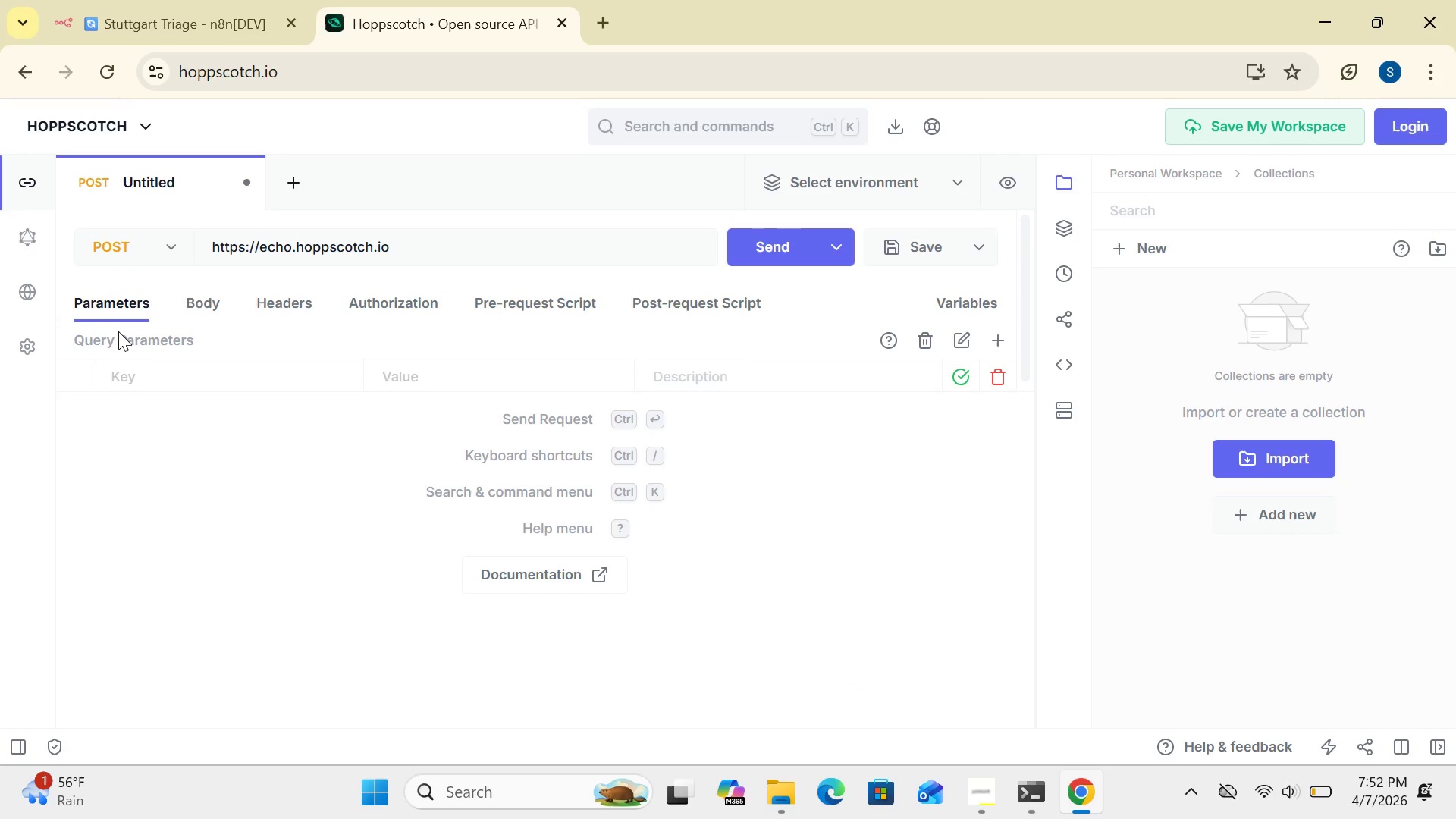 
left_click([420, 253])
 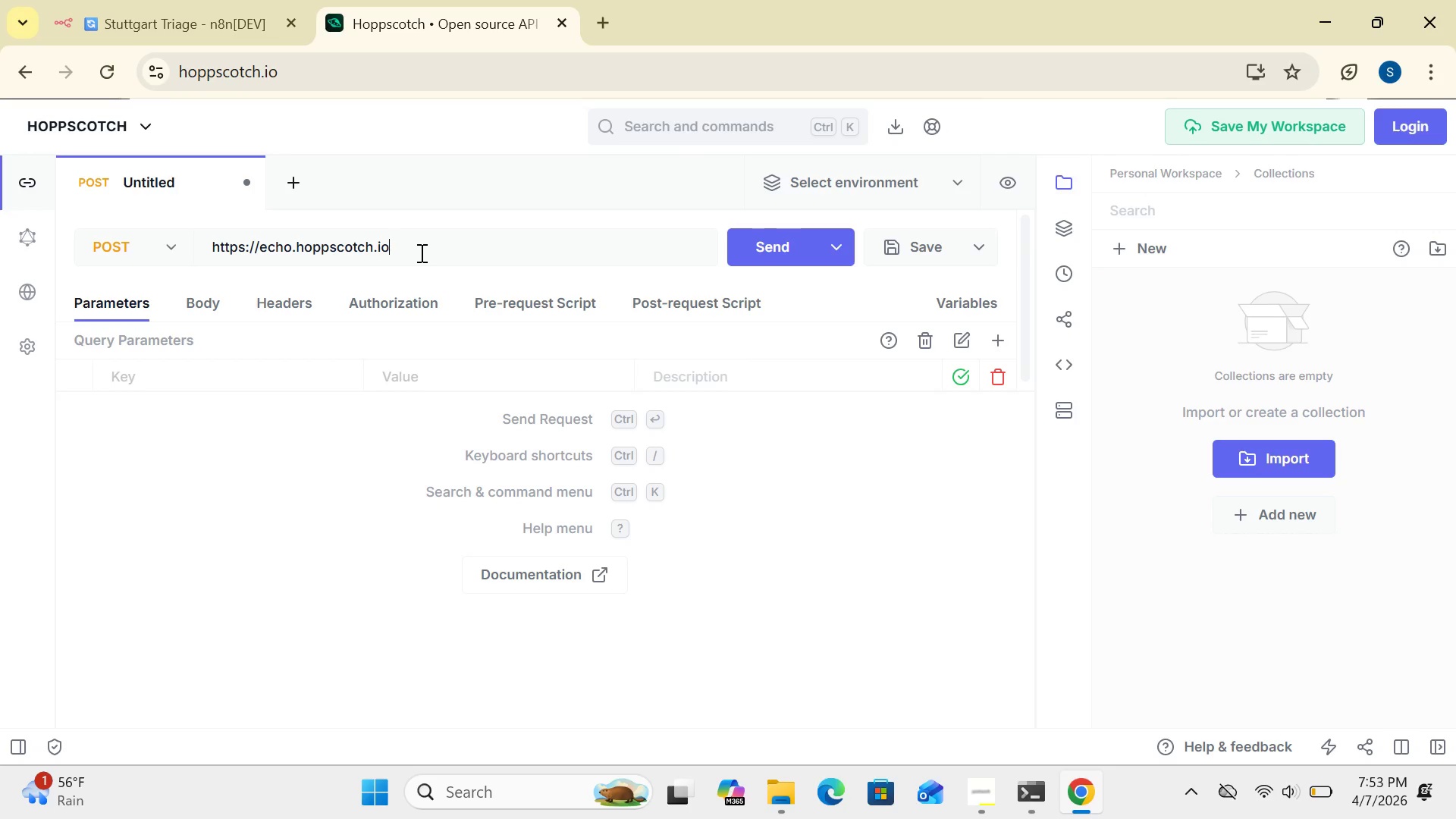 
hold_key(key=Backspace, duration=1.5)
 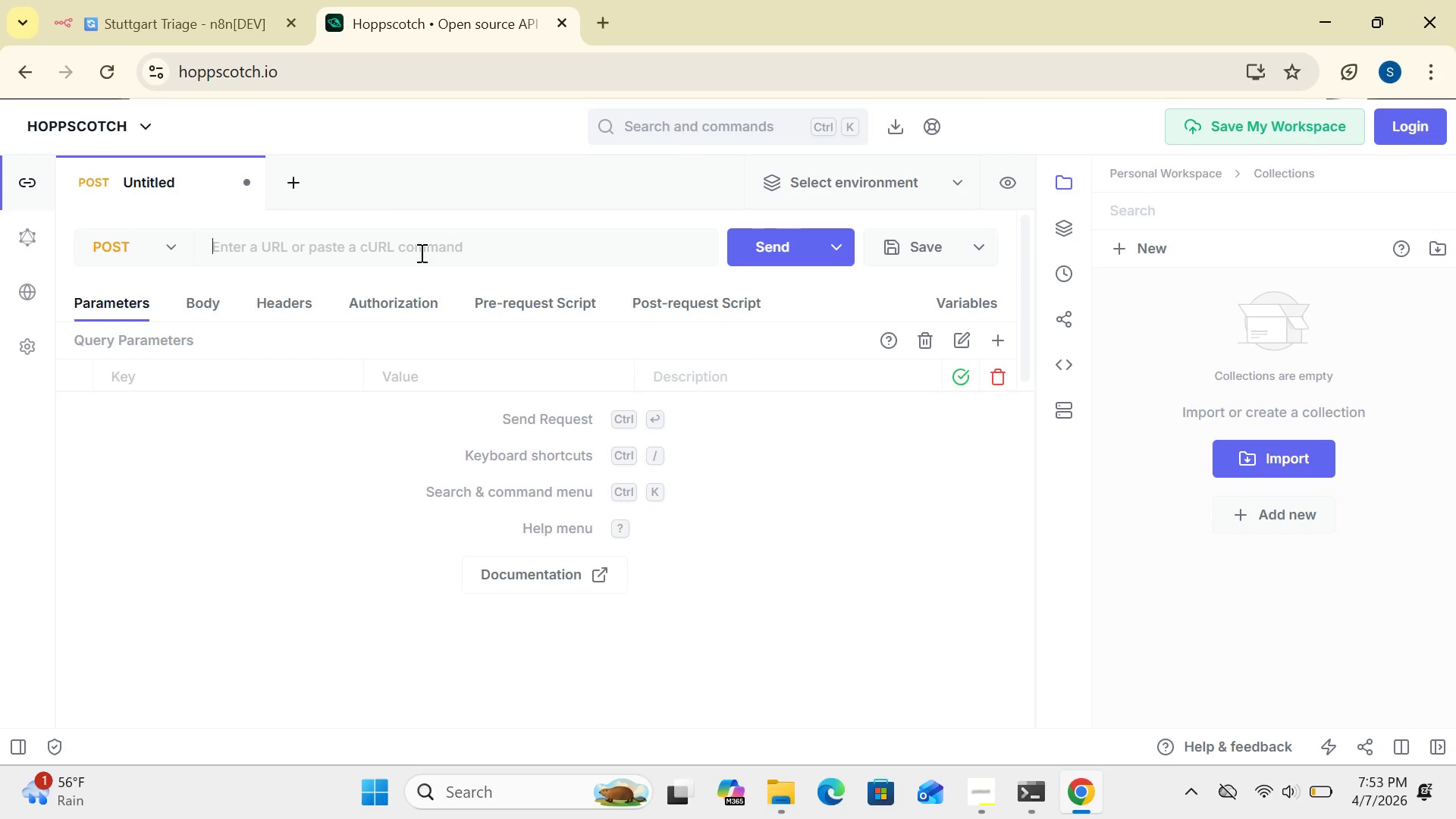 
key(Backspace)
 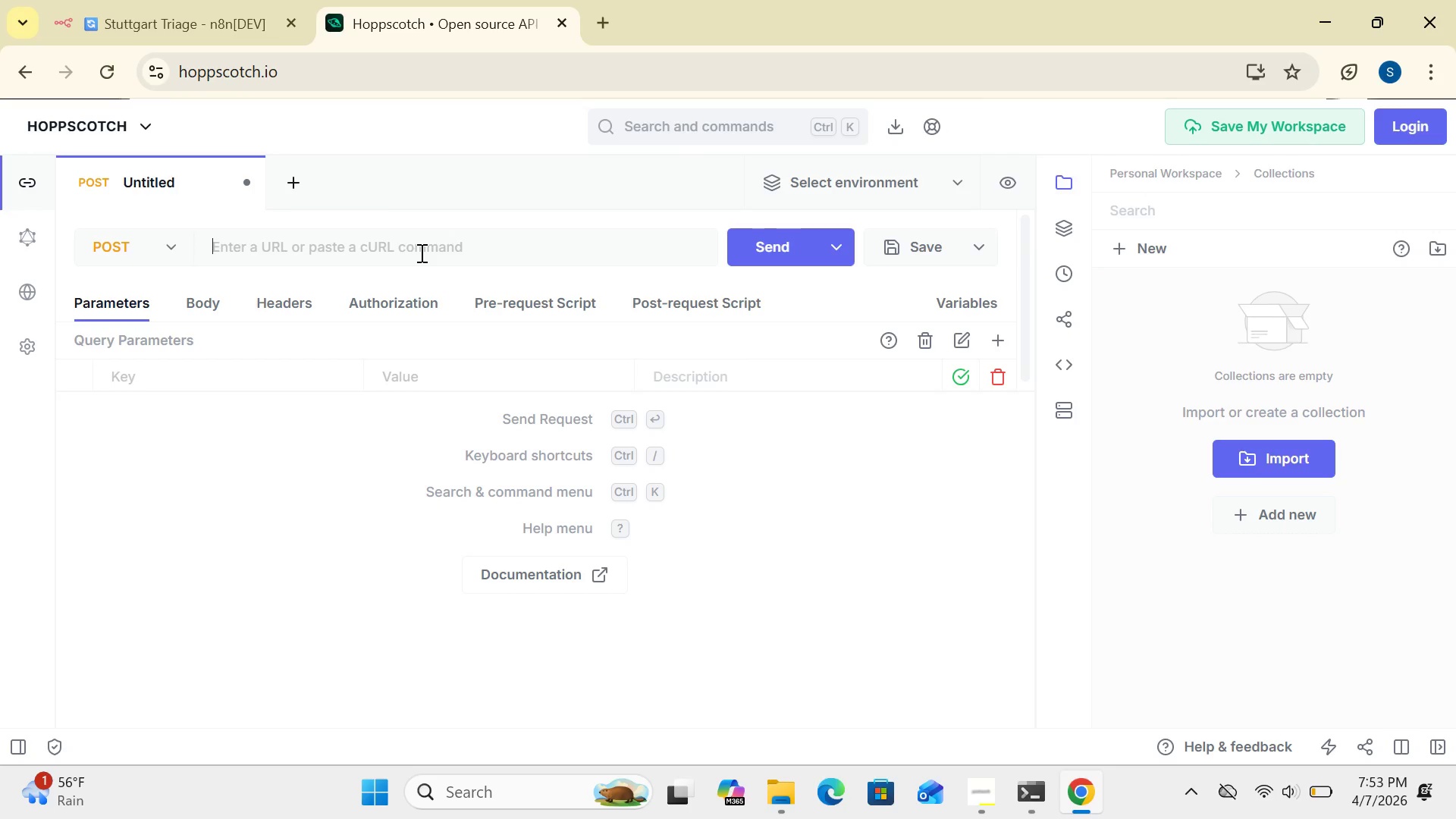 
key(Backspace)
 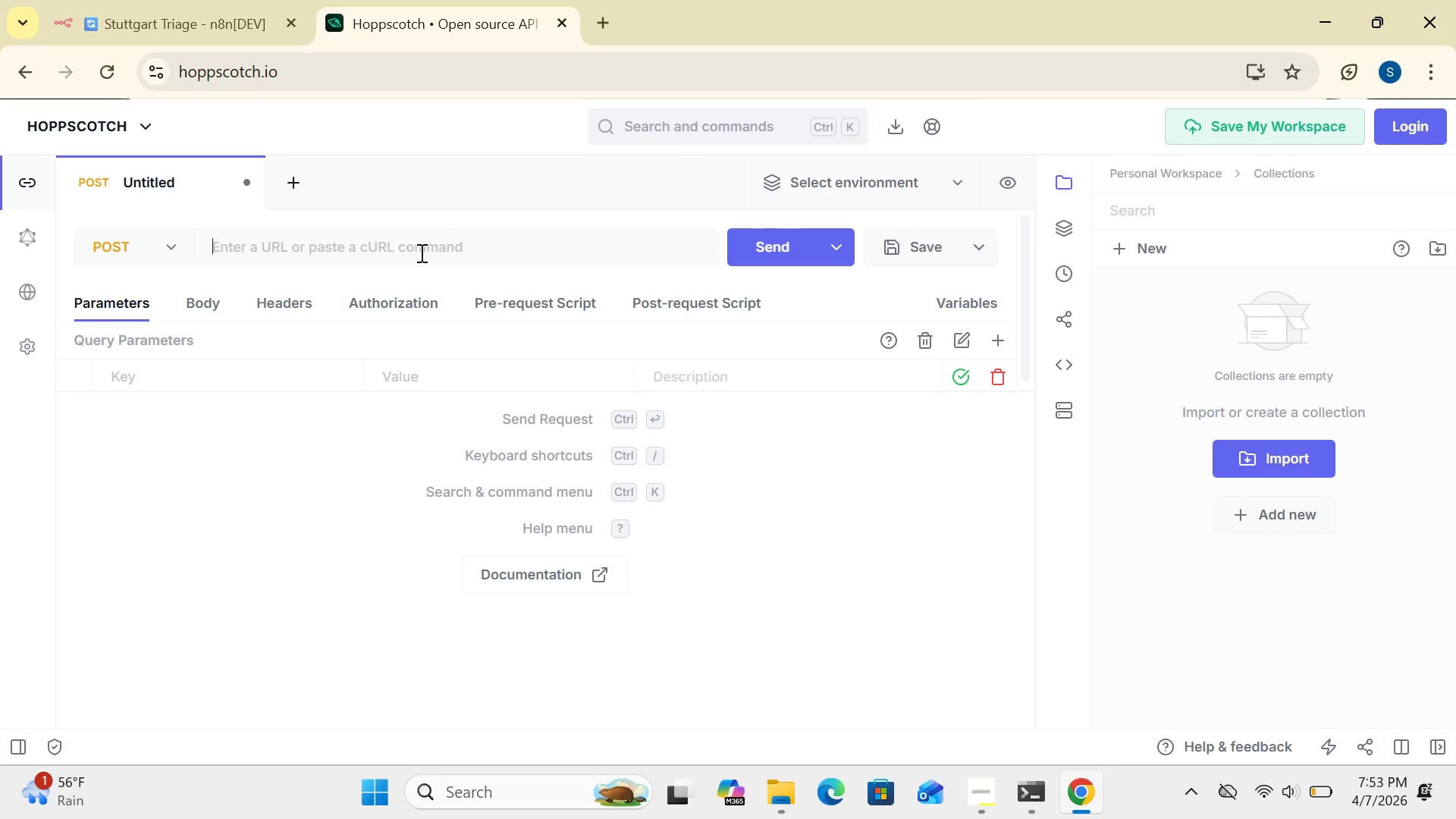 
key(Backspace)
 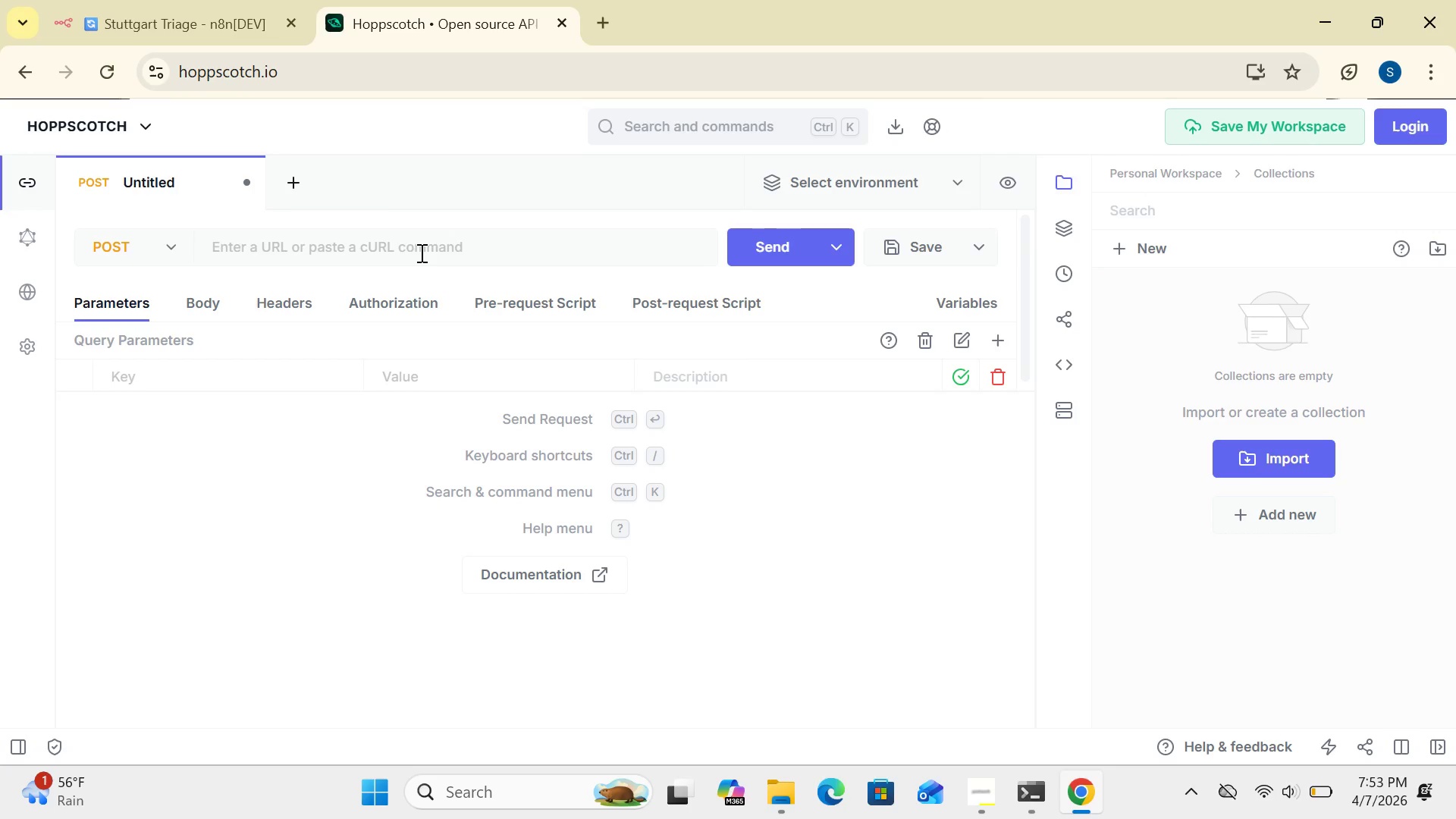 
key(Control+V)
 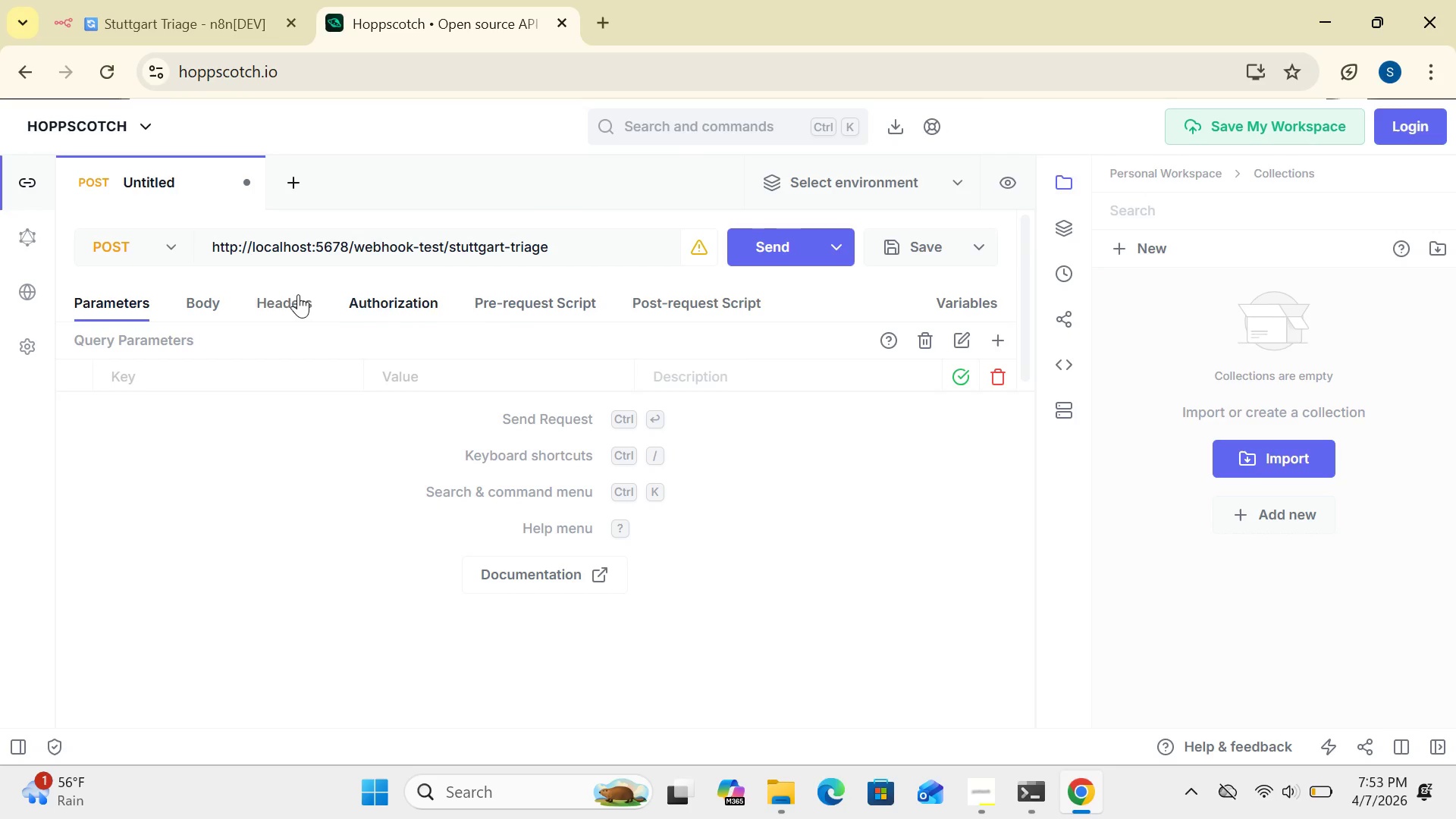 
wait(6.64)
 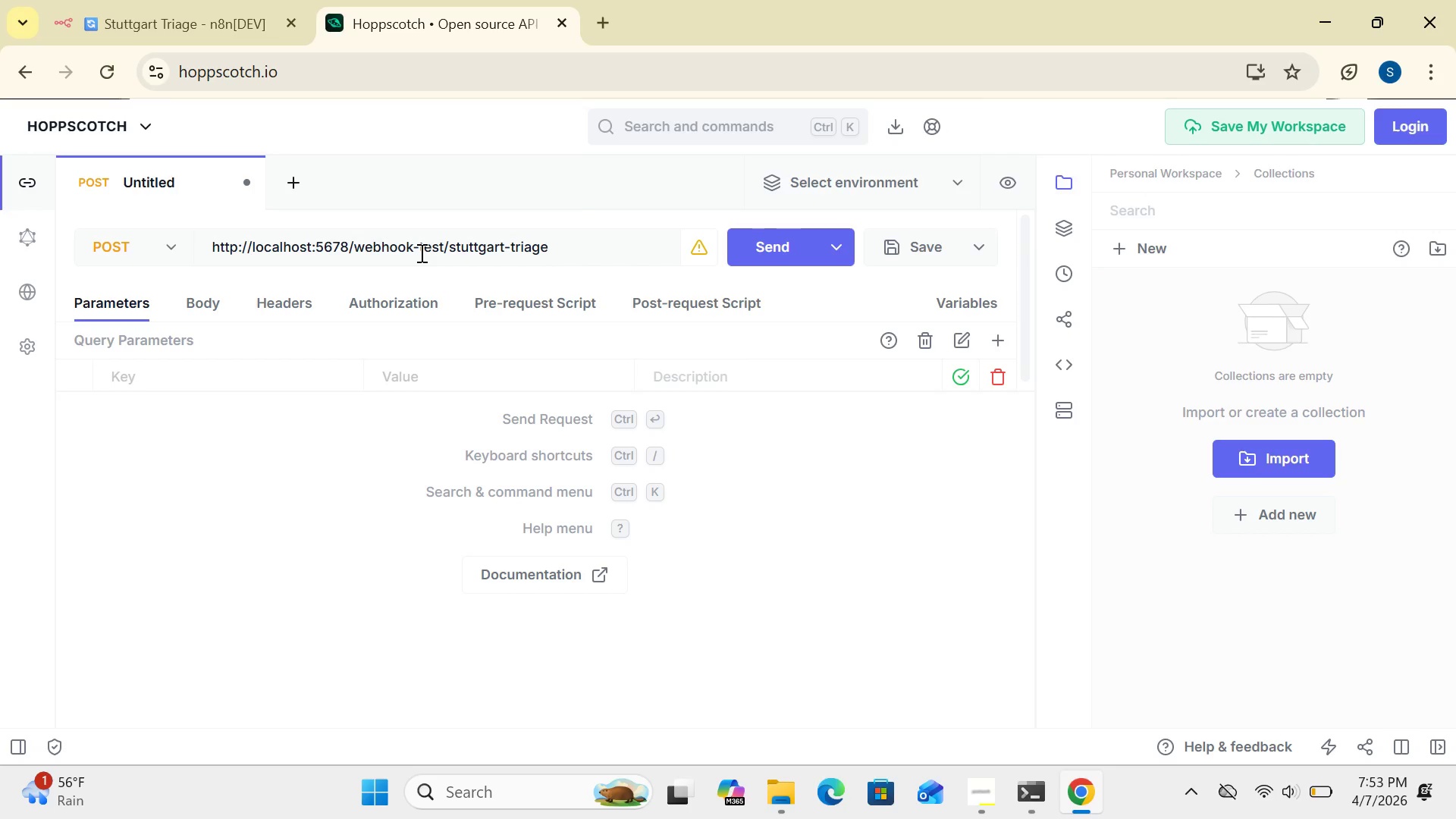 
left_click([216, 297])
 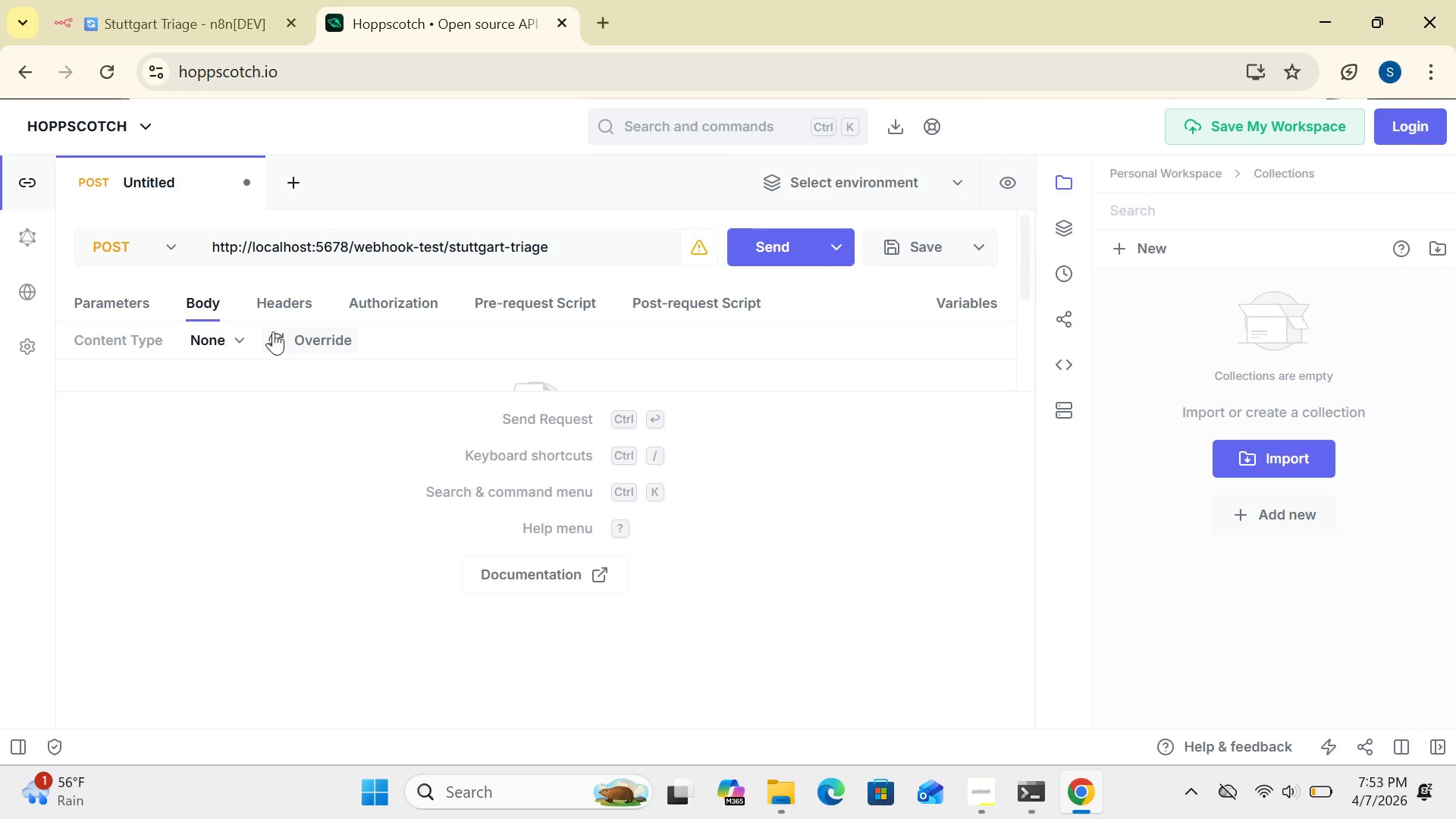 
wait(7.52)
 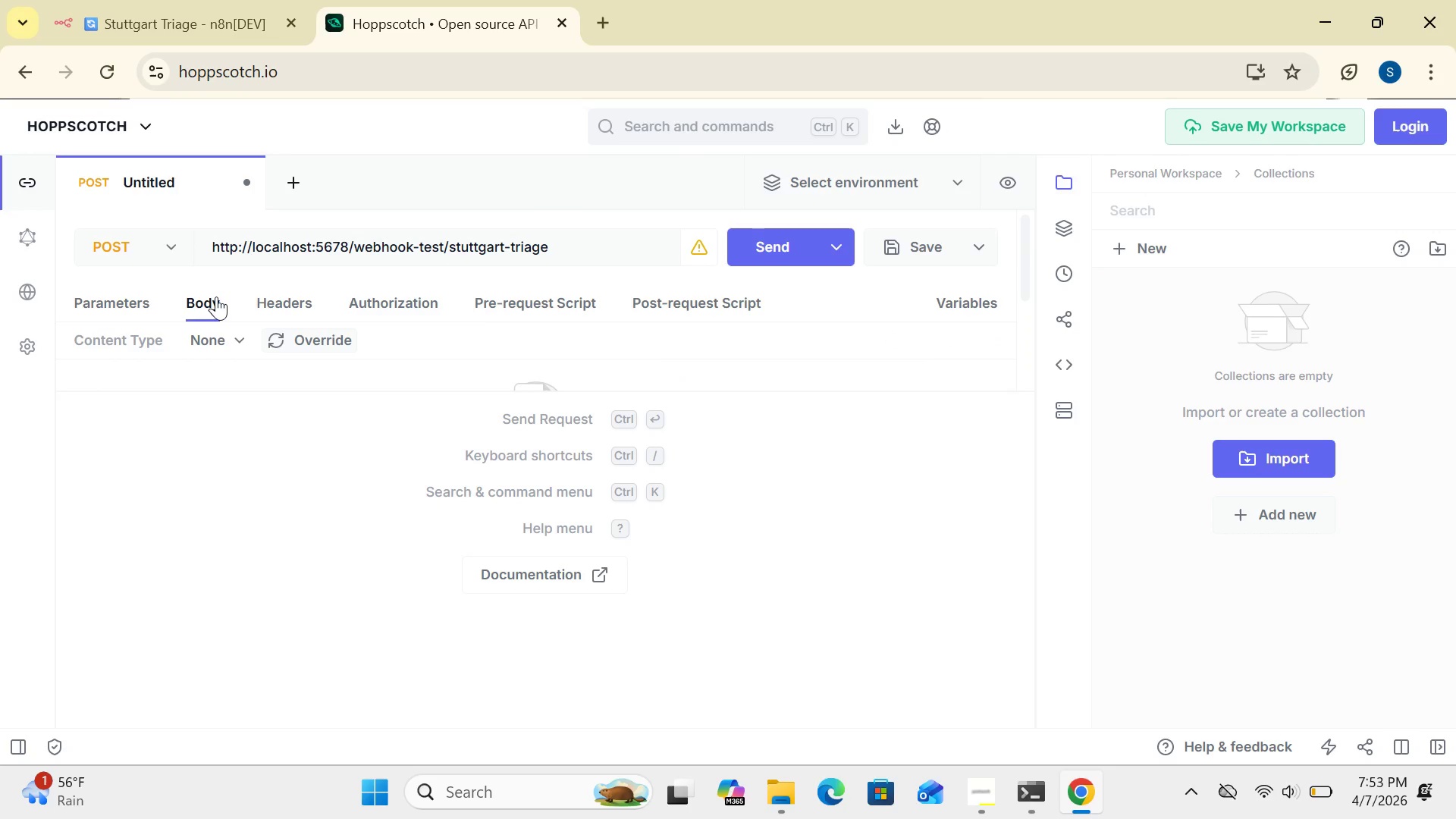 
mouse_move([272, 350])
 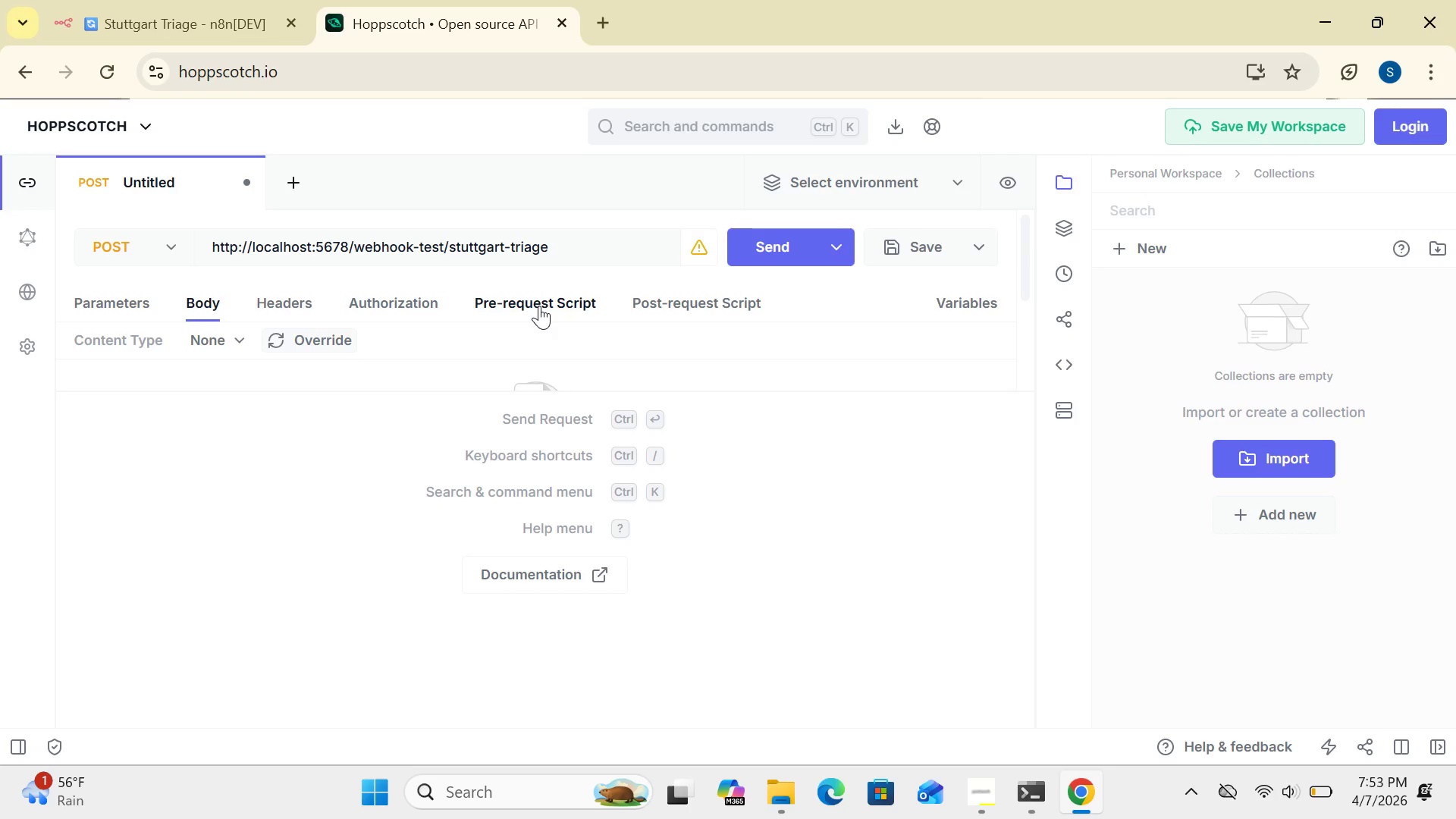 
wait(15.06)
 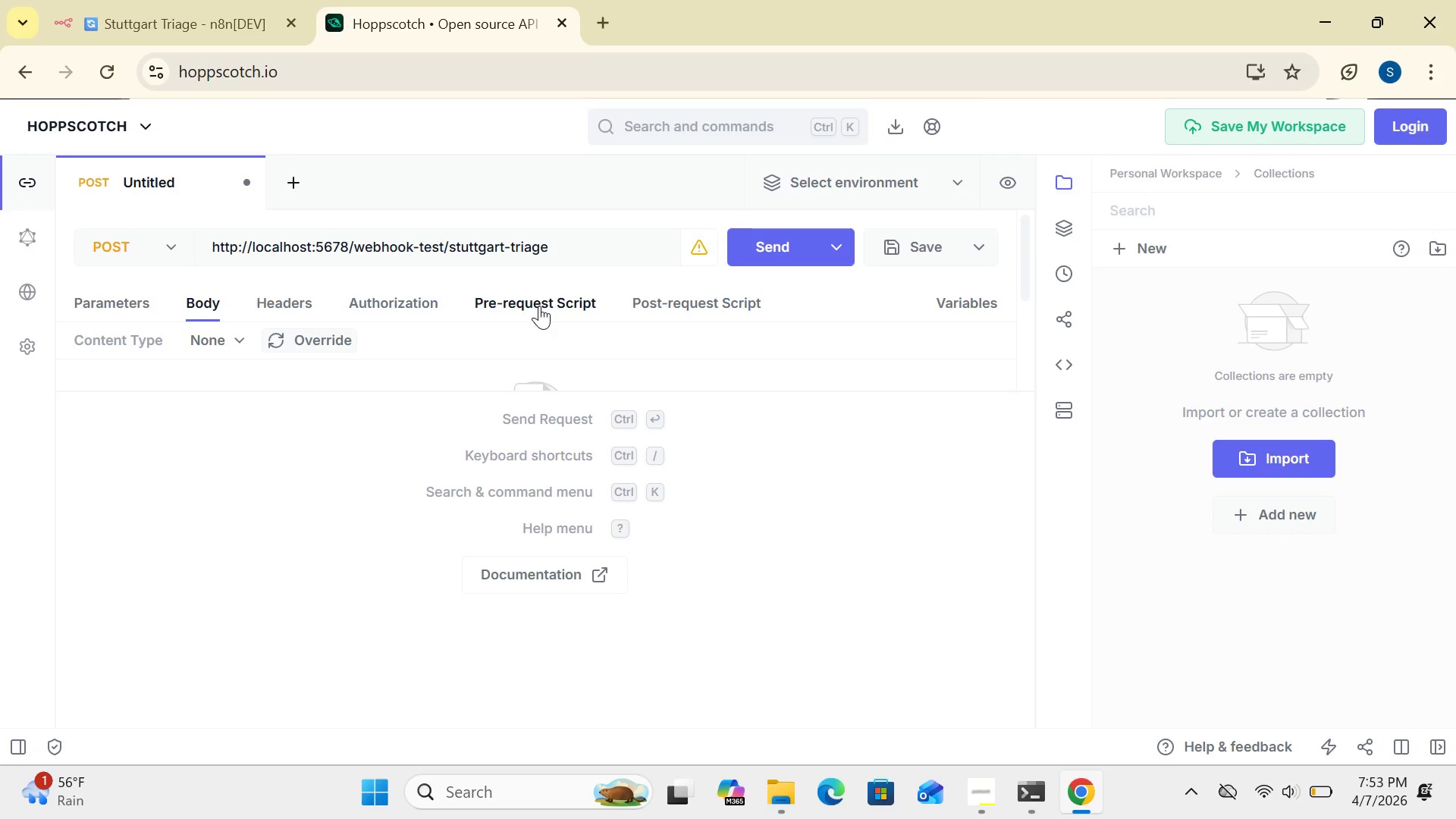 
left_click([237, 343])
 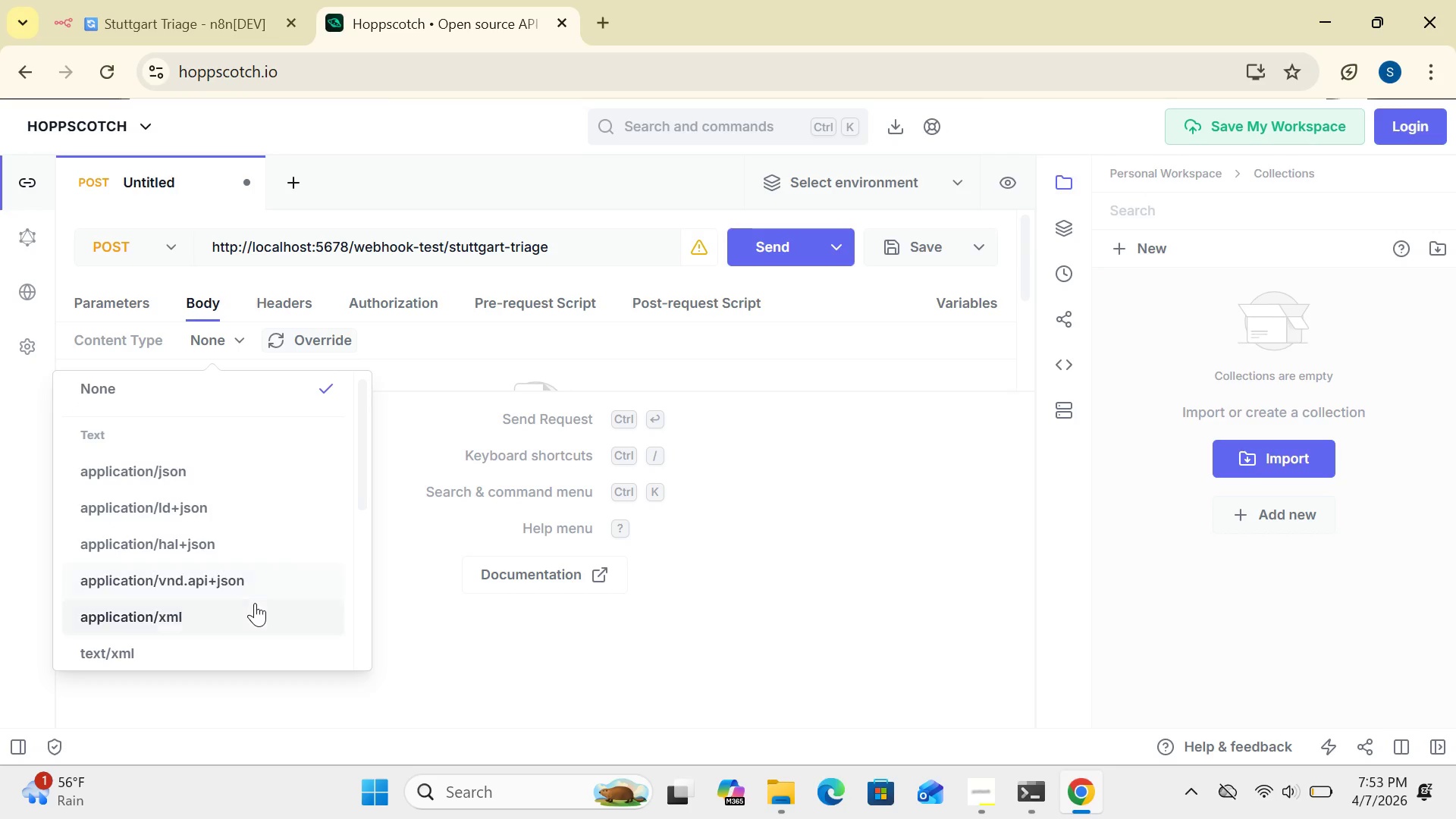 
key(ArrowDown)
 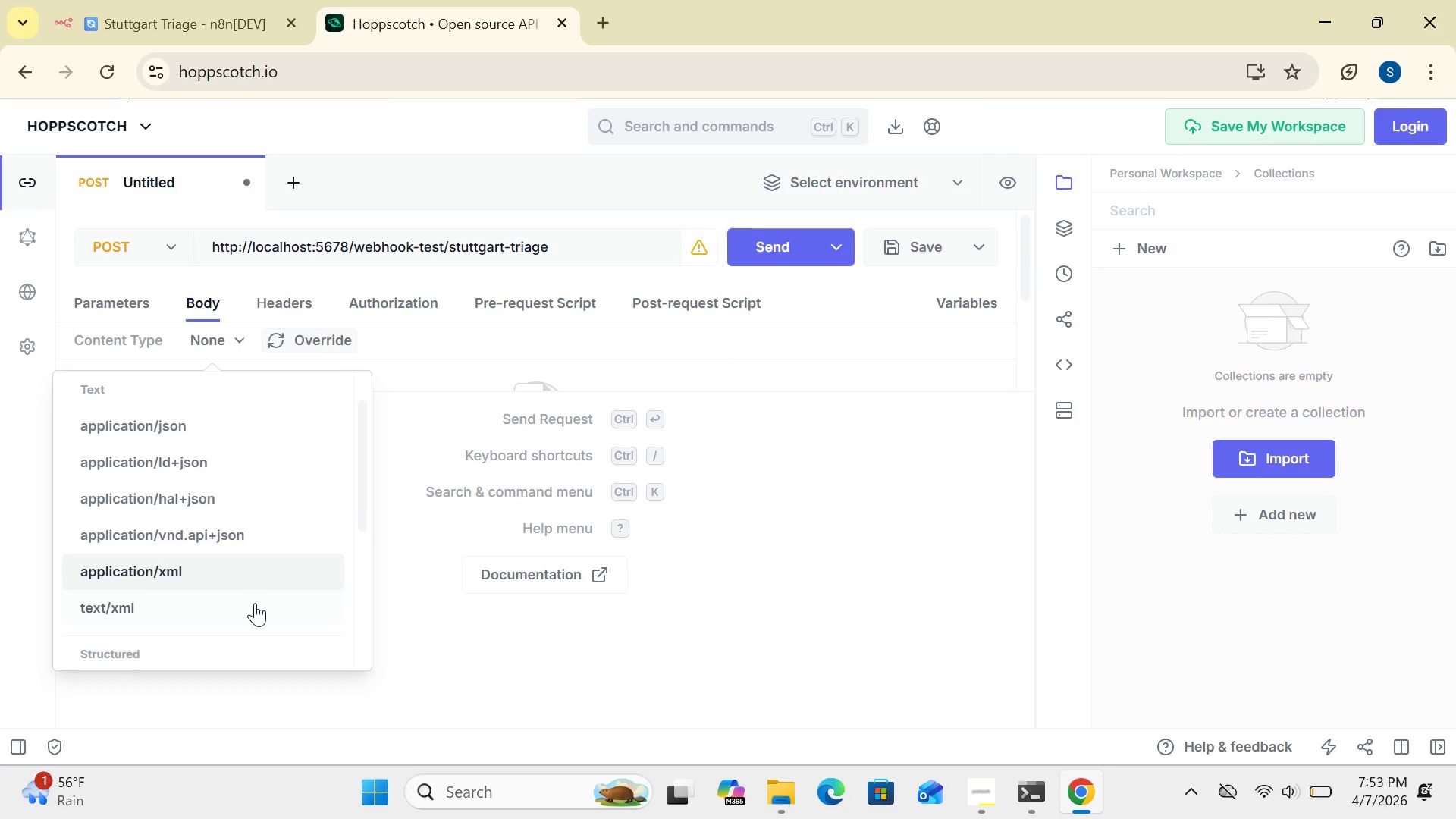 
key(ArrowDown)
 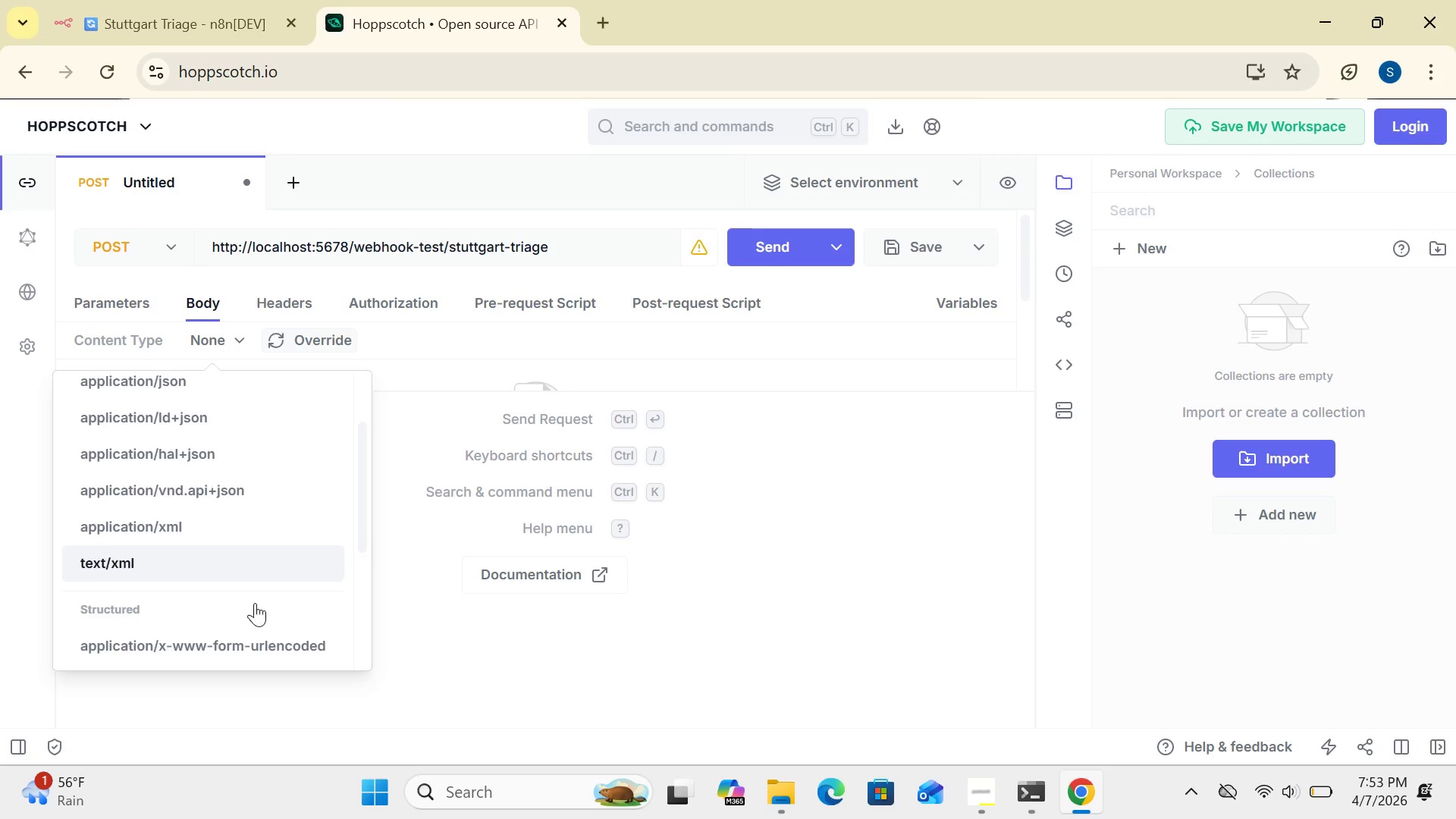 
key(ArrowDown)
 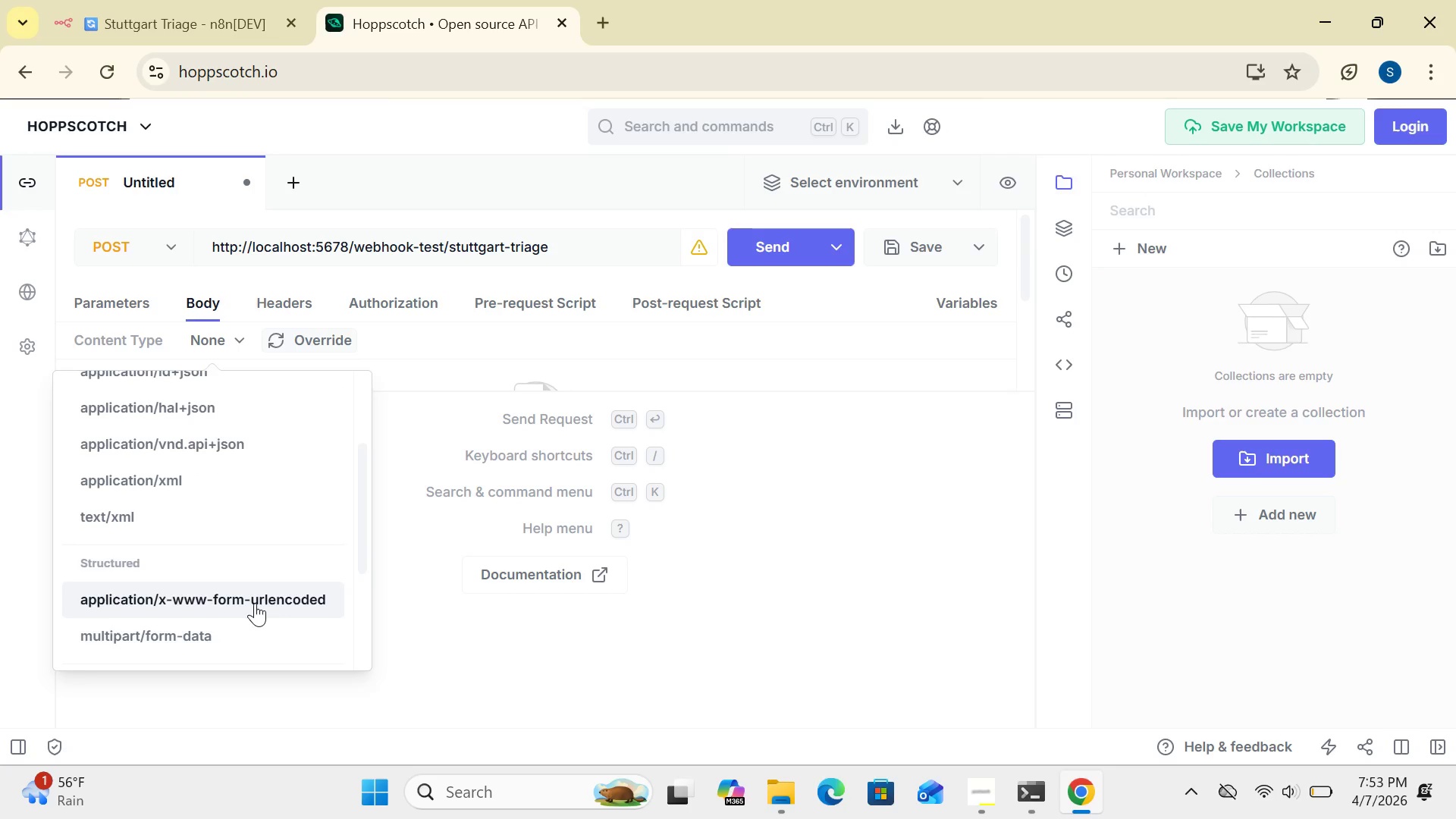 
key(ArrowDown)
 